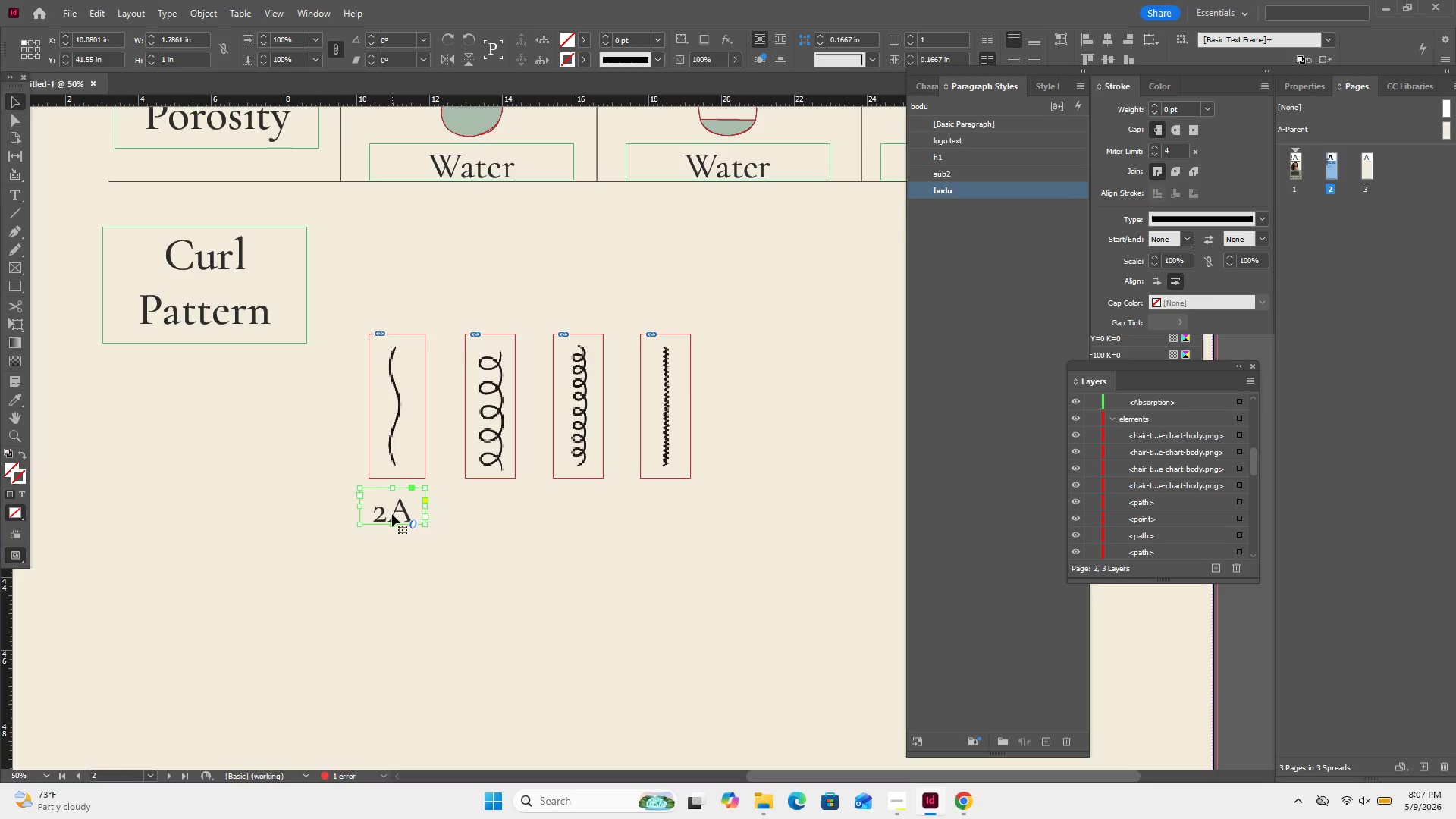 
key(Control+V)
 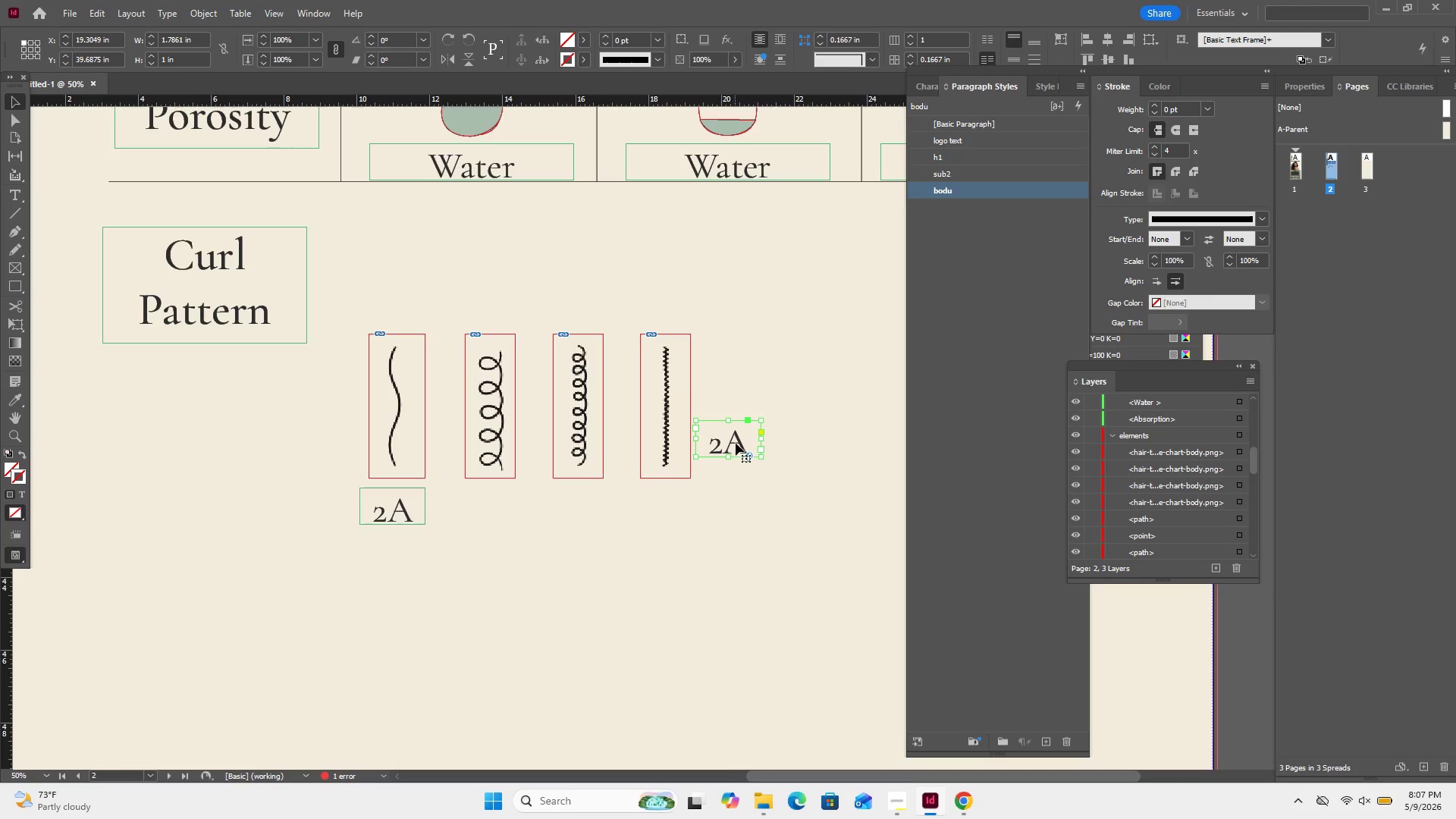 
left_click_drag(start_coordinate=[736, 443], to_coordinate=[494, 513])
 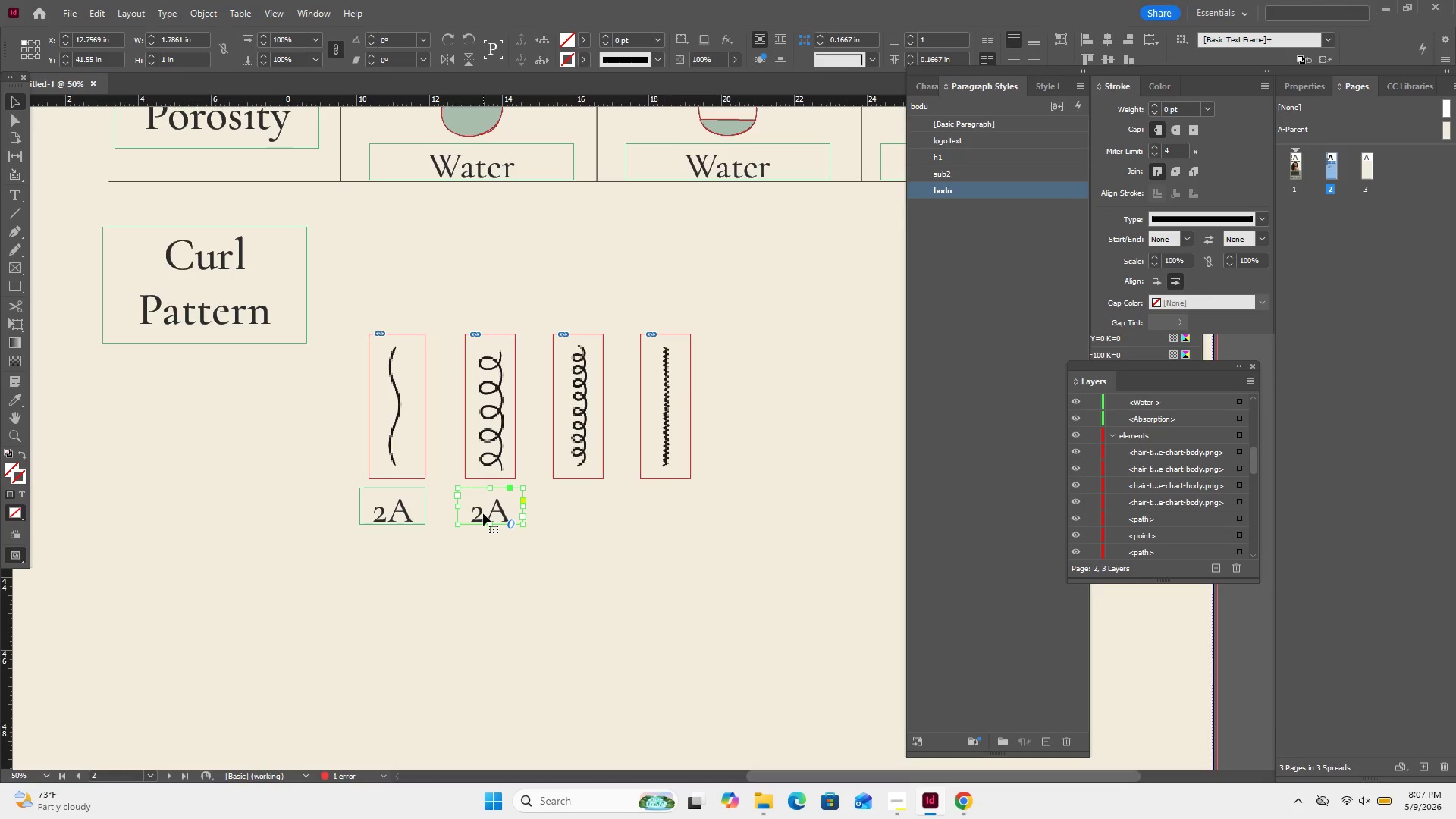 
double_click([482, 513])
 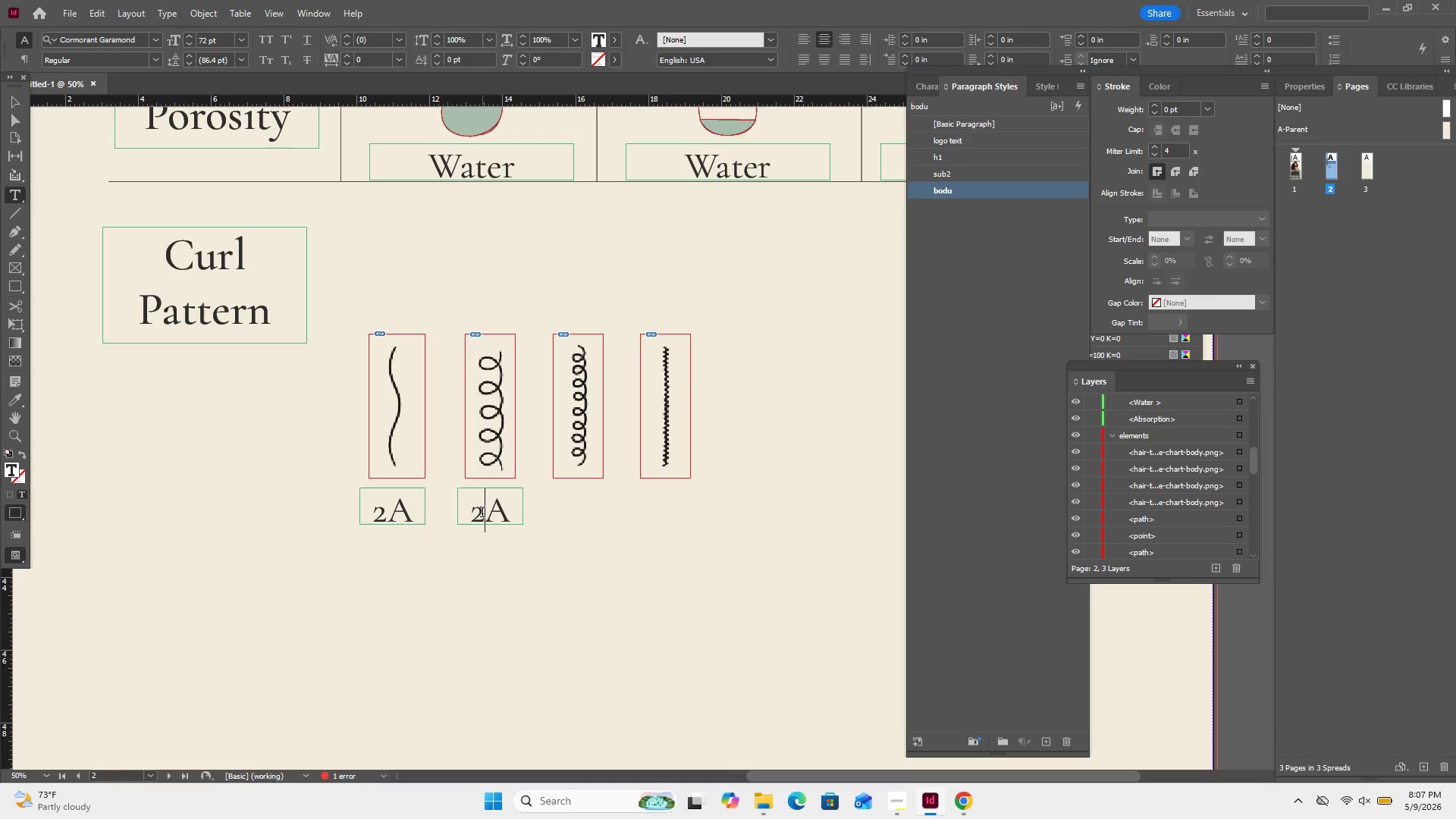 
key(Backspace)
 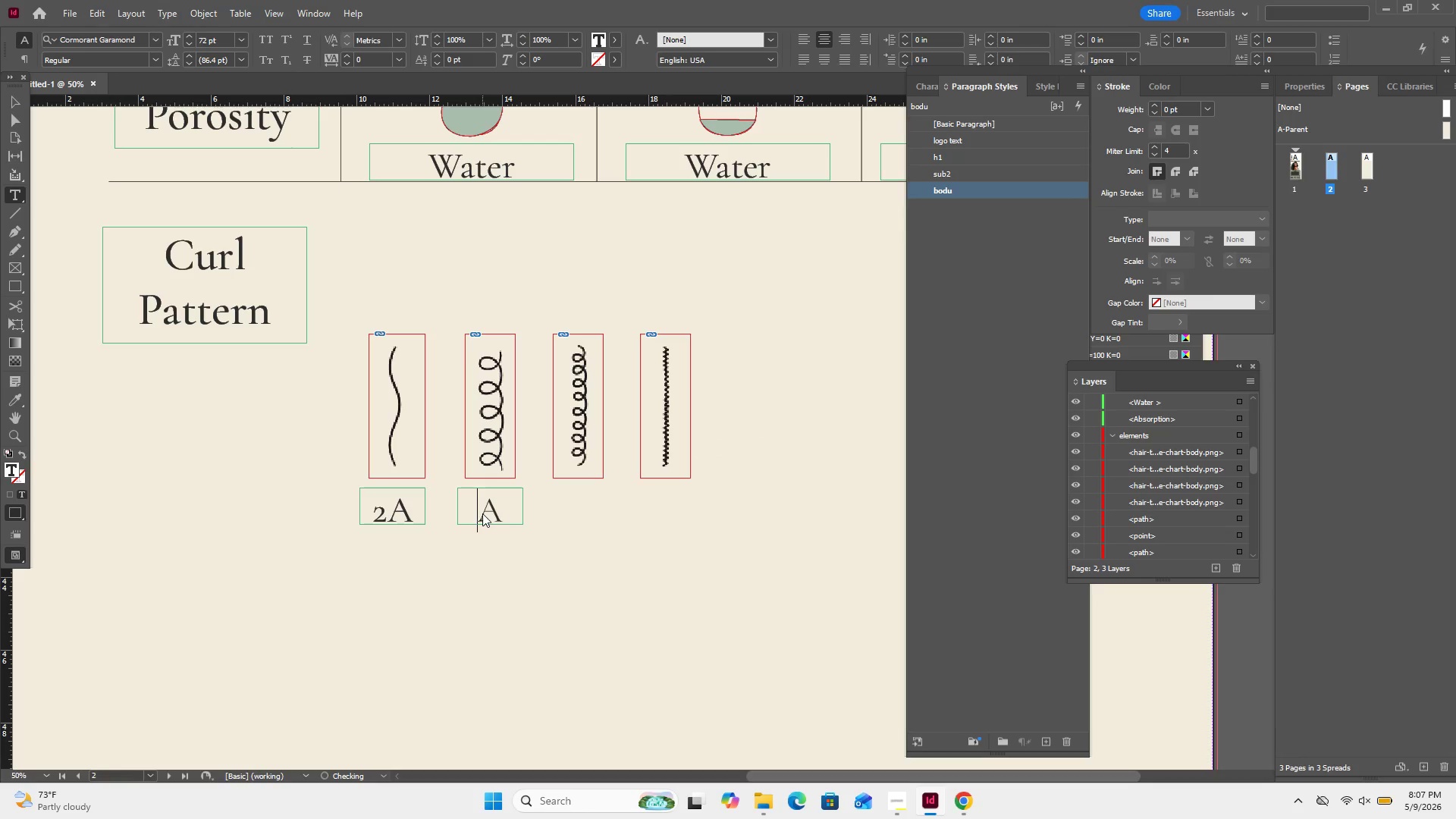 
key(Numpad3)
 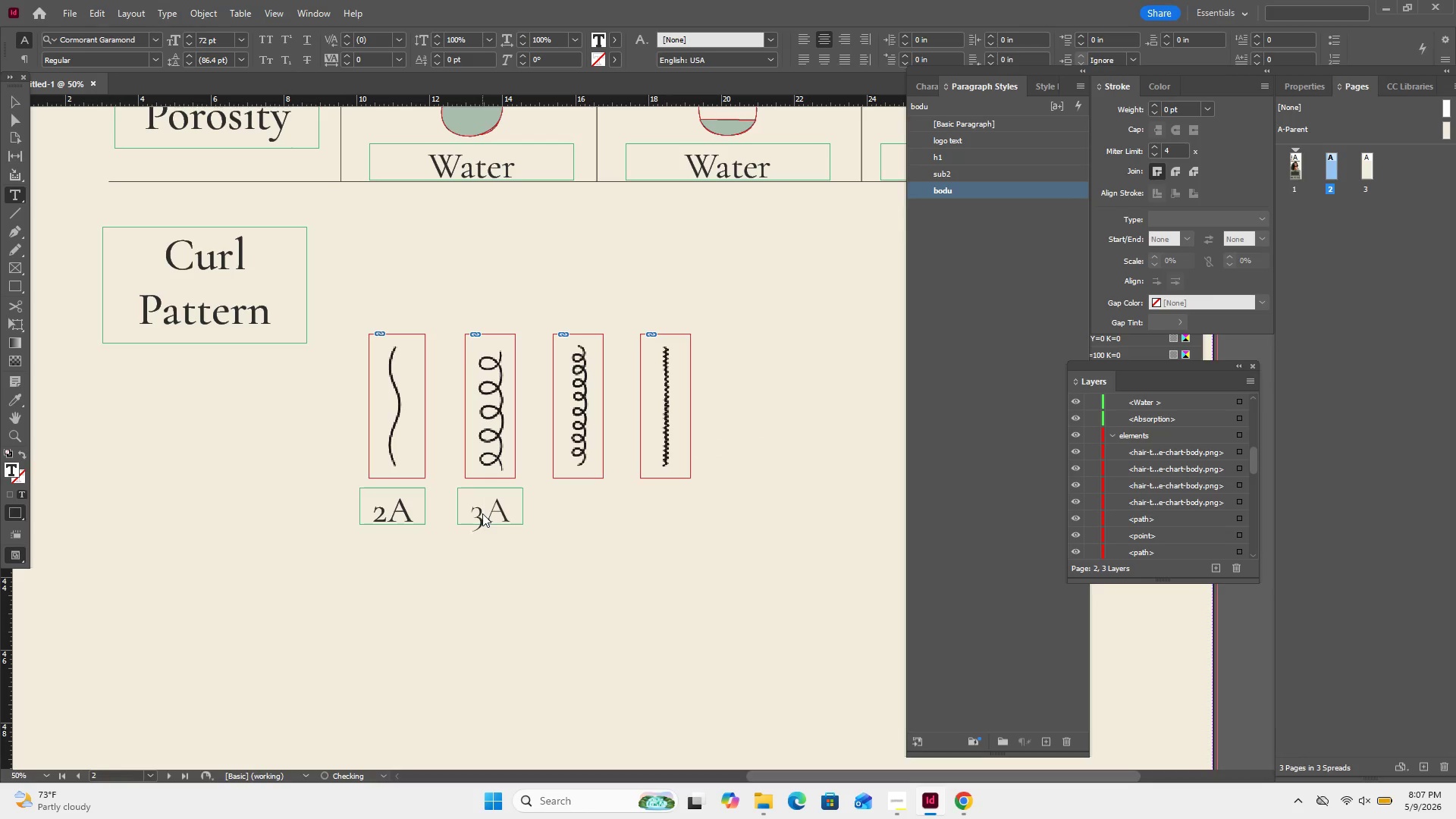 
key(ArrowRight)
 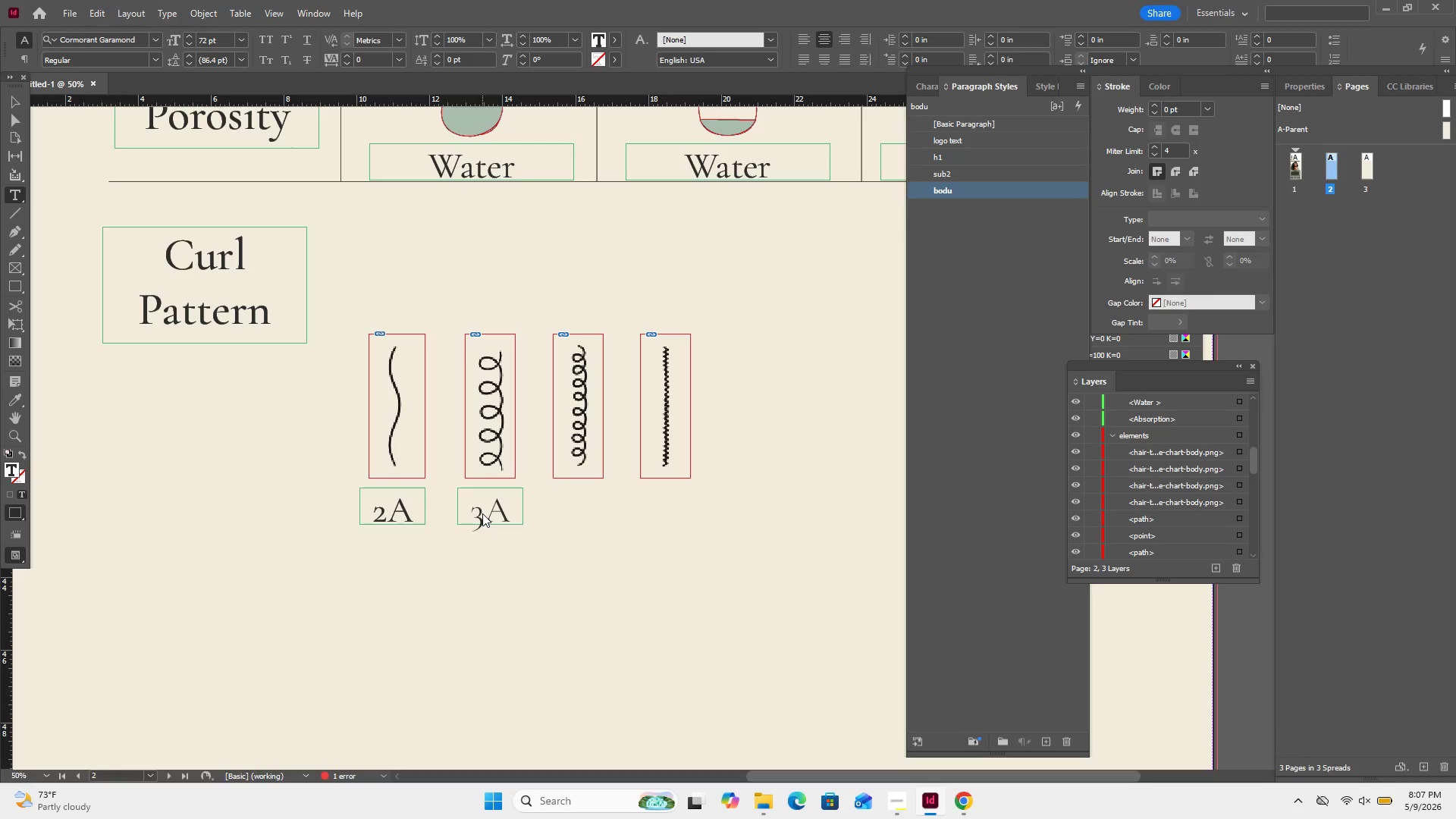 
key(Backspace)
 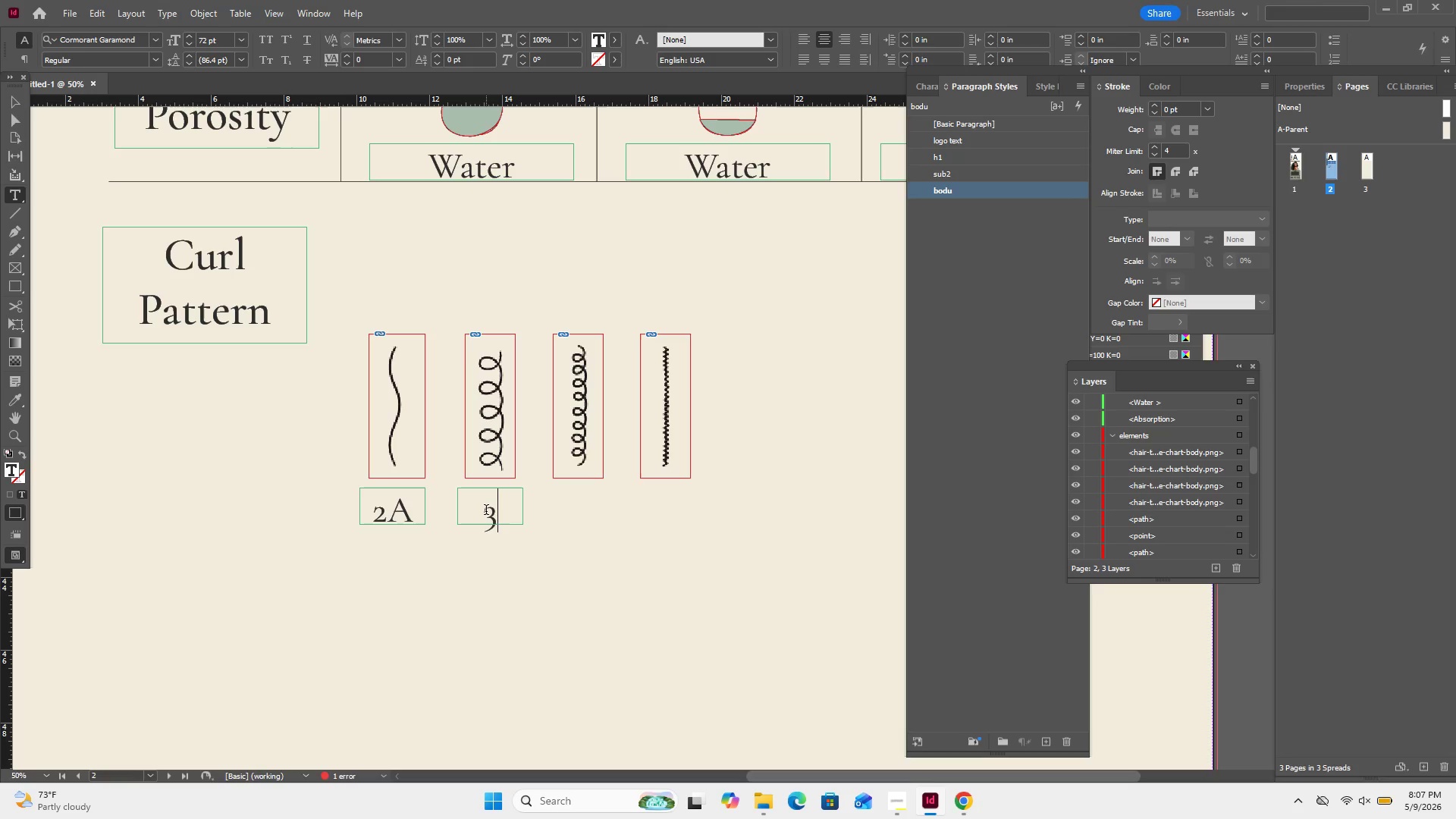 
key(B)
 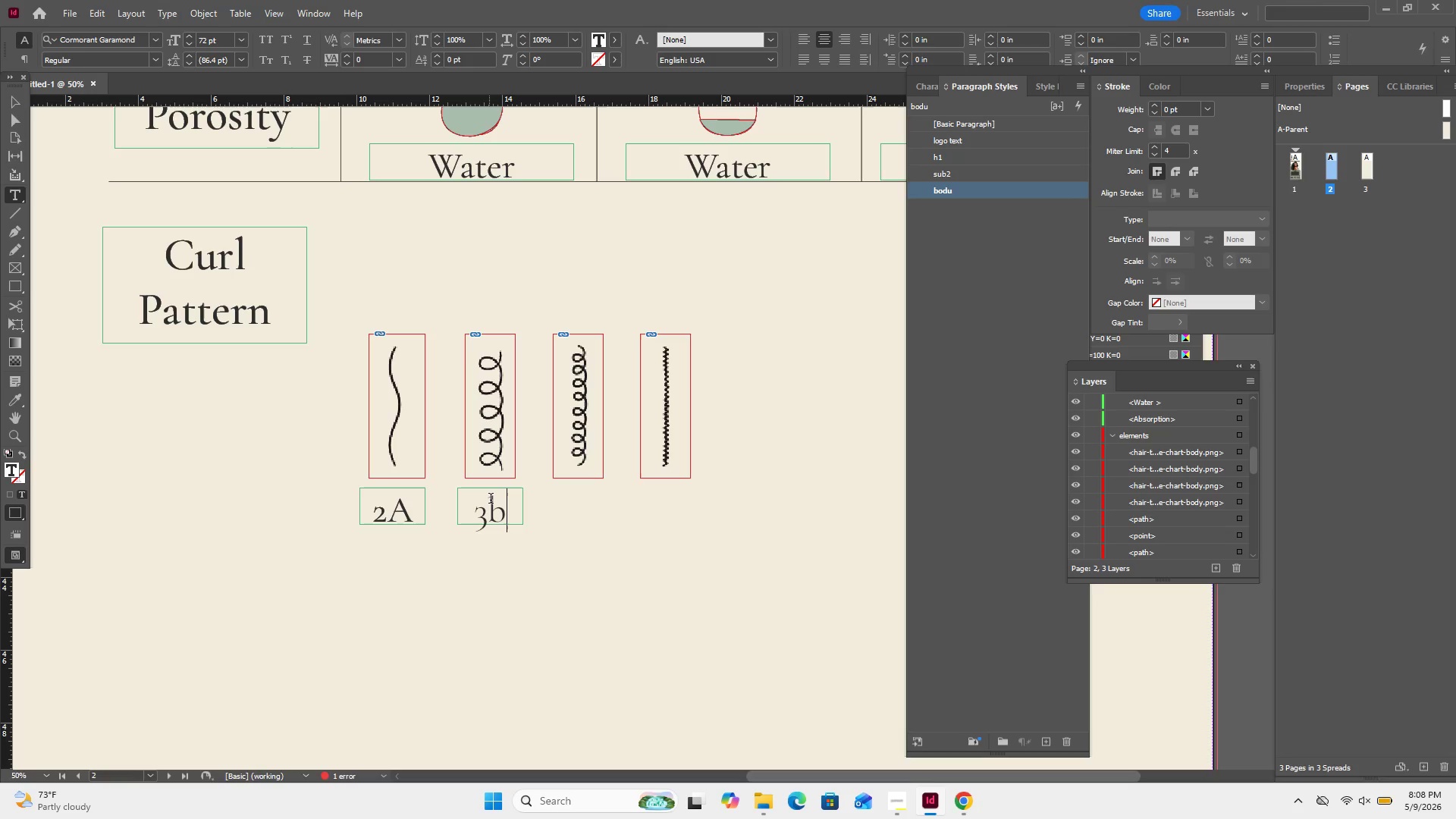 
key(Backspace)
 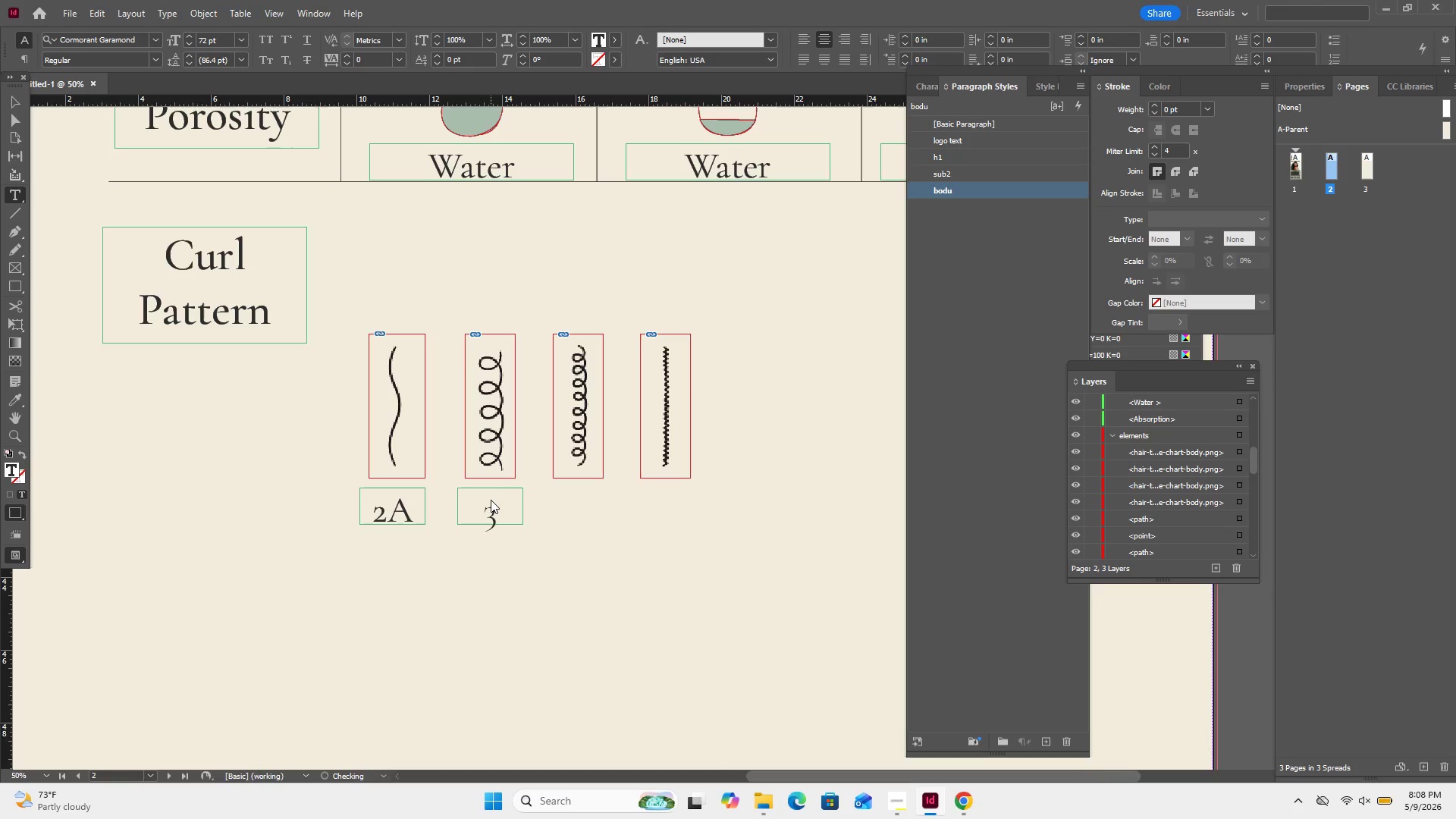 
key(Shift+B)
 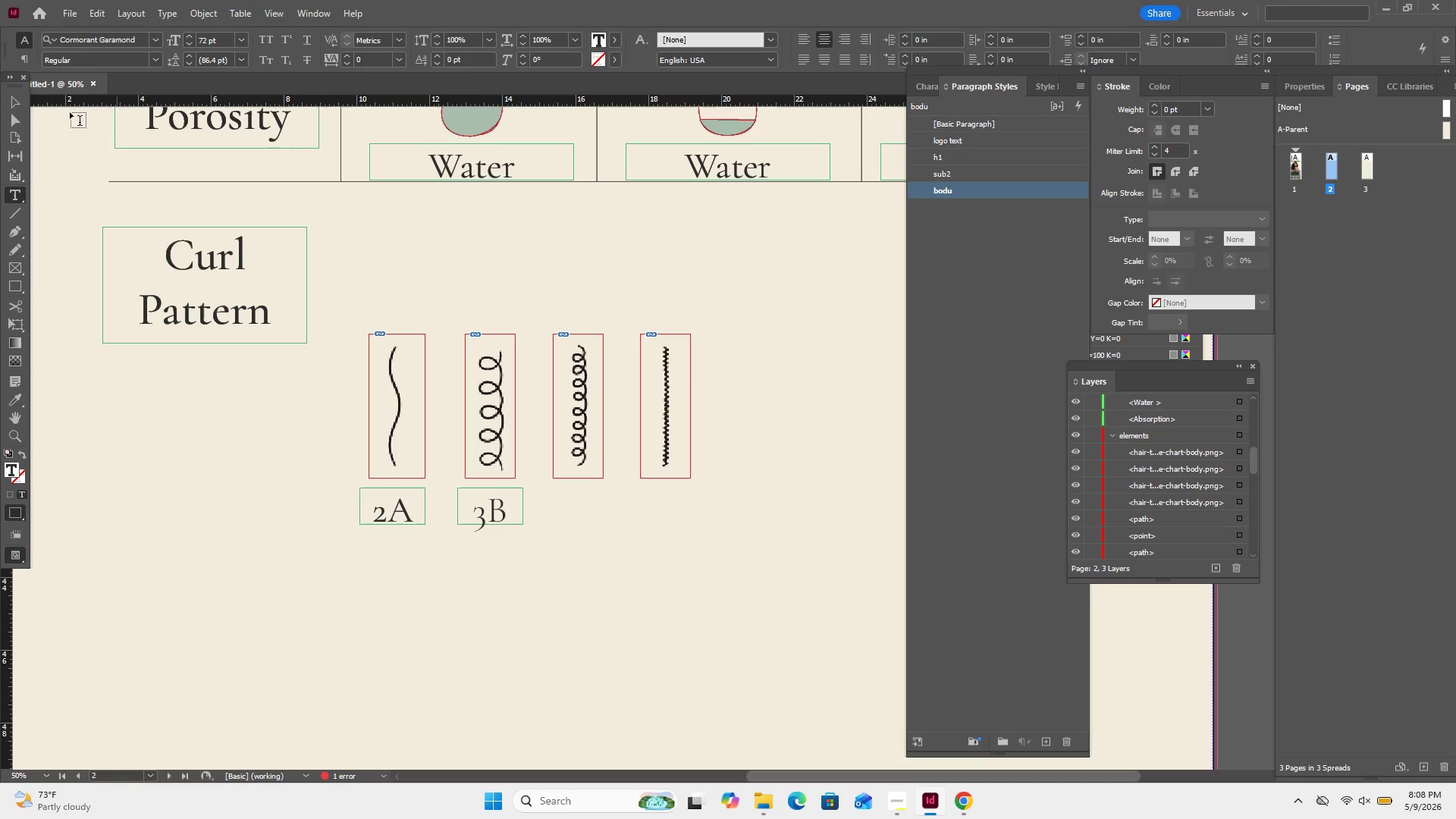 
left_click([11, 101])
 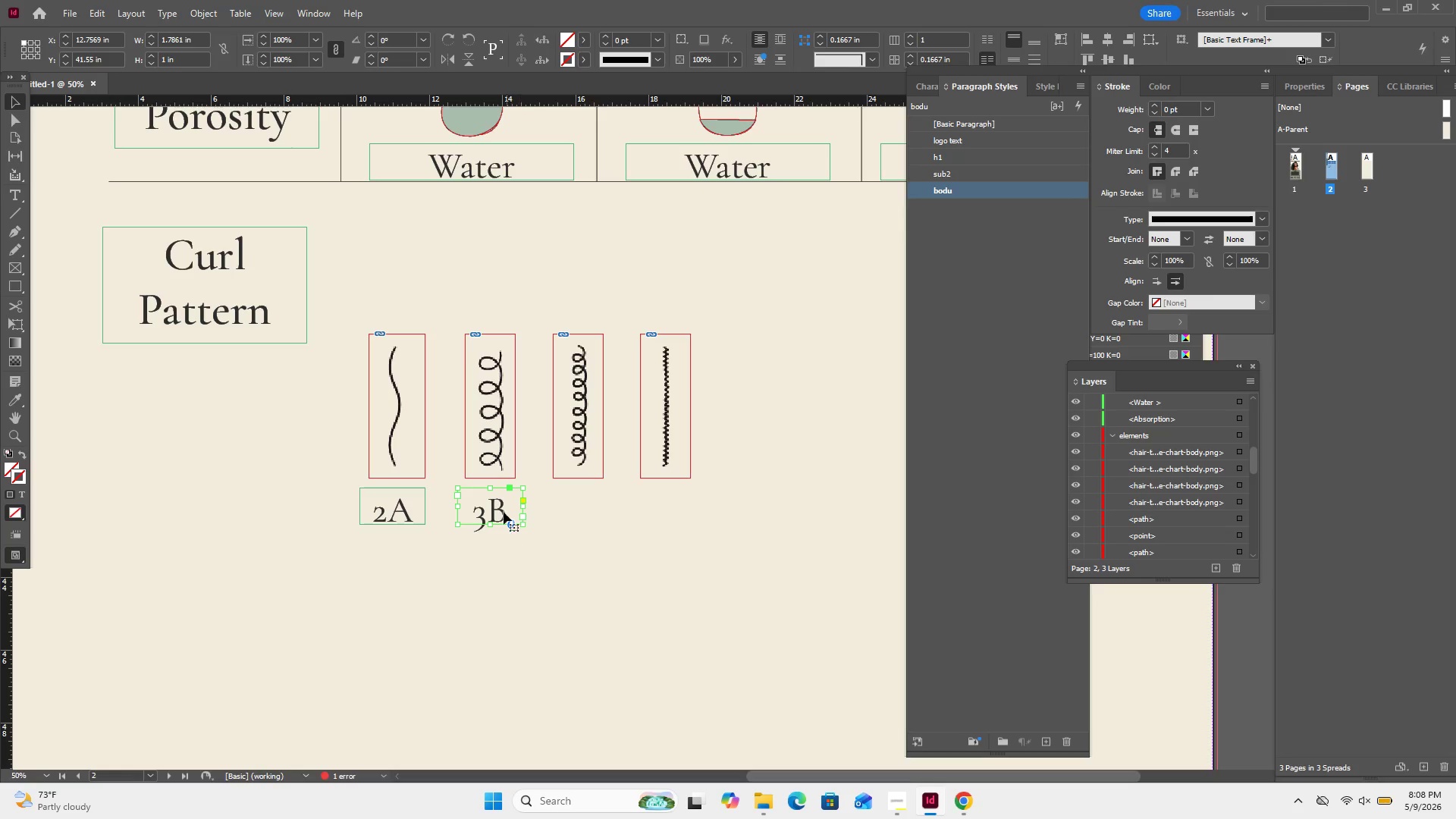 
left_click([502, 508])
 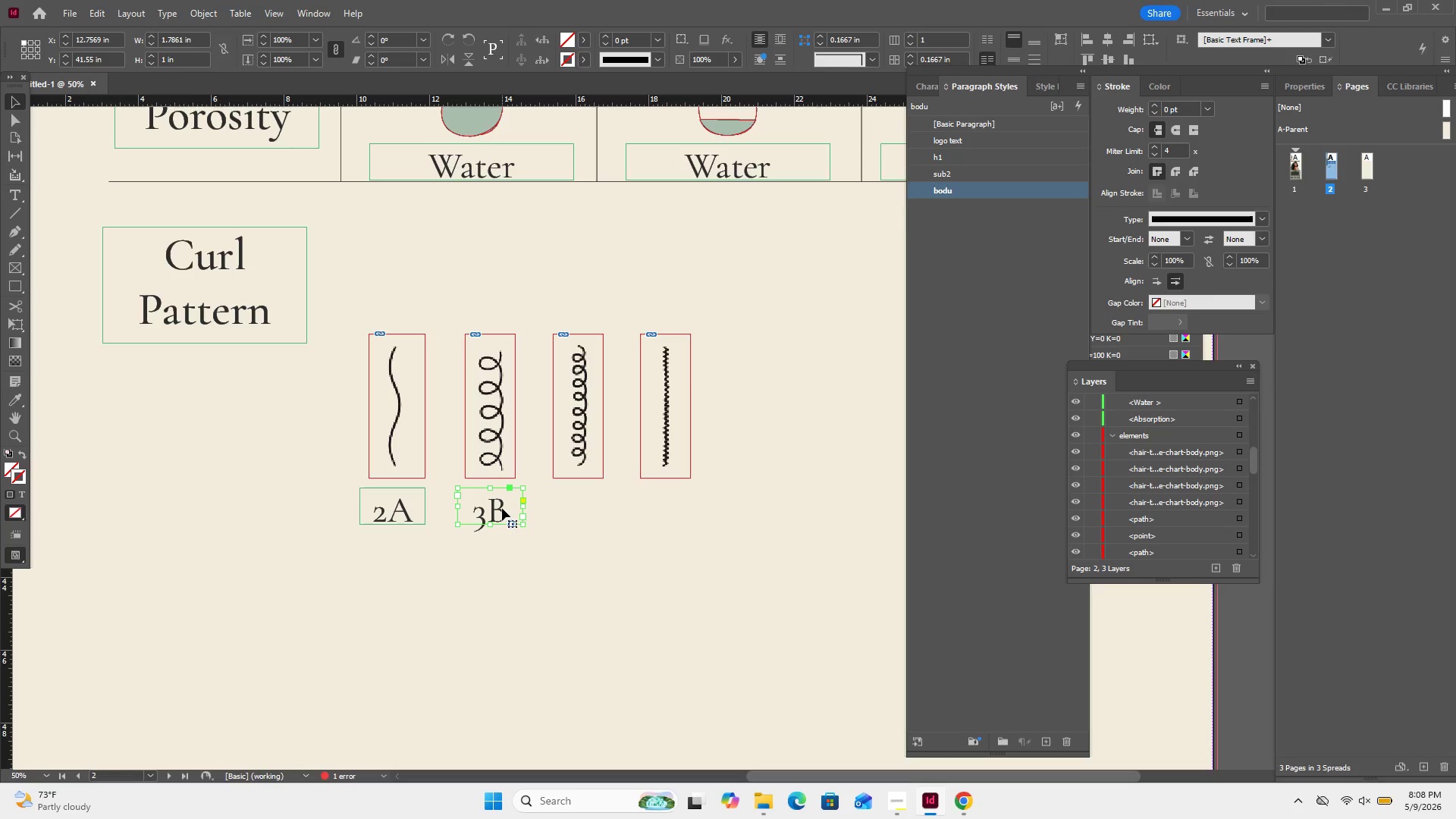 
hold_key(key=AltLeft, duration=7.91)
hold_key(key=ControlLeft, duration=7.39)
left_click_drag(start_coordinate=[502, 508], to_coordinate=[587, 508])
 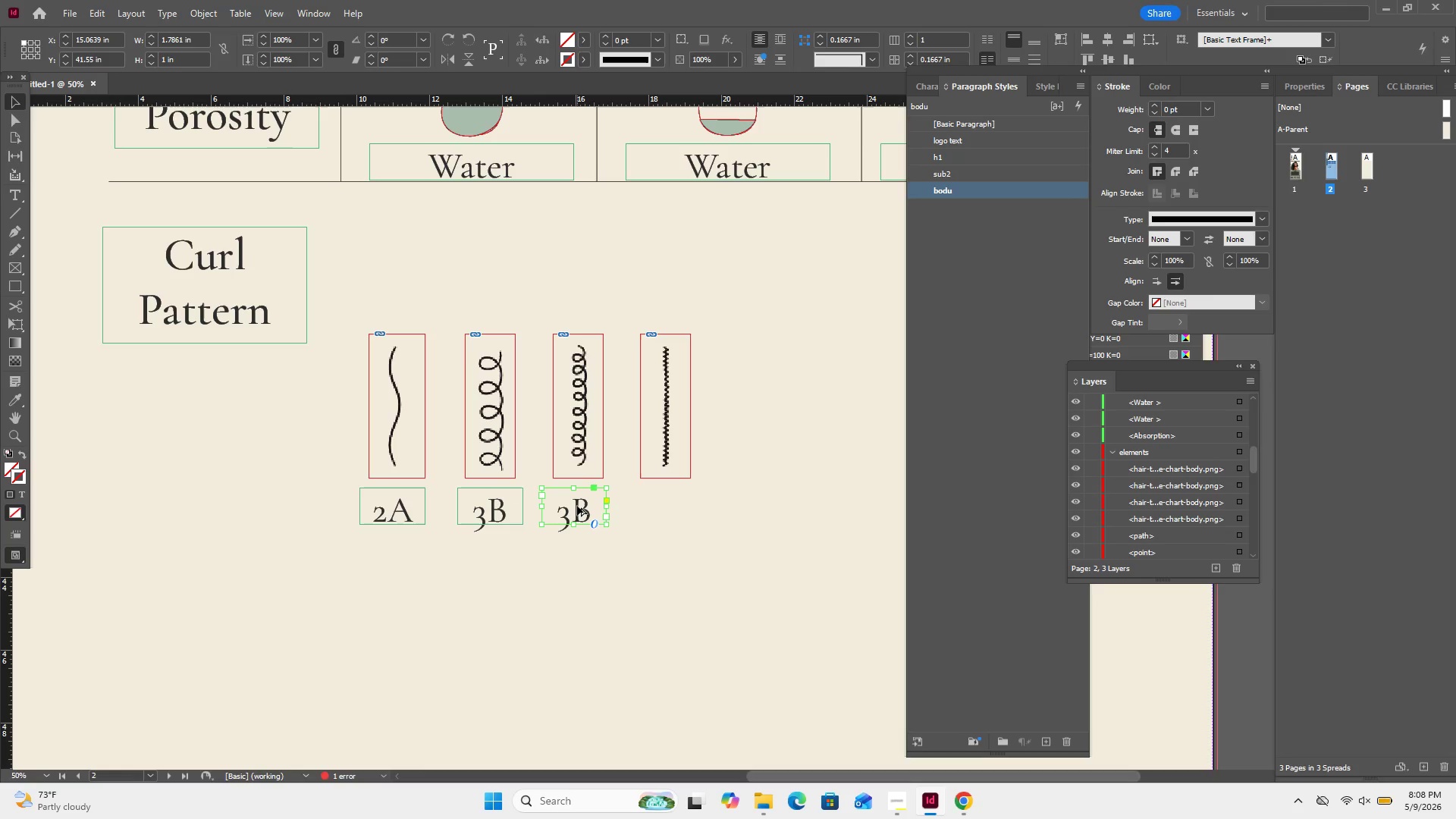 
left_click_drag(start_coordinate=[577, 506], to_coordinate=[667, 505])
 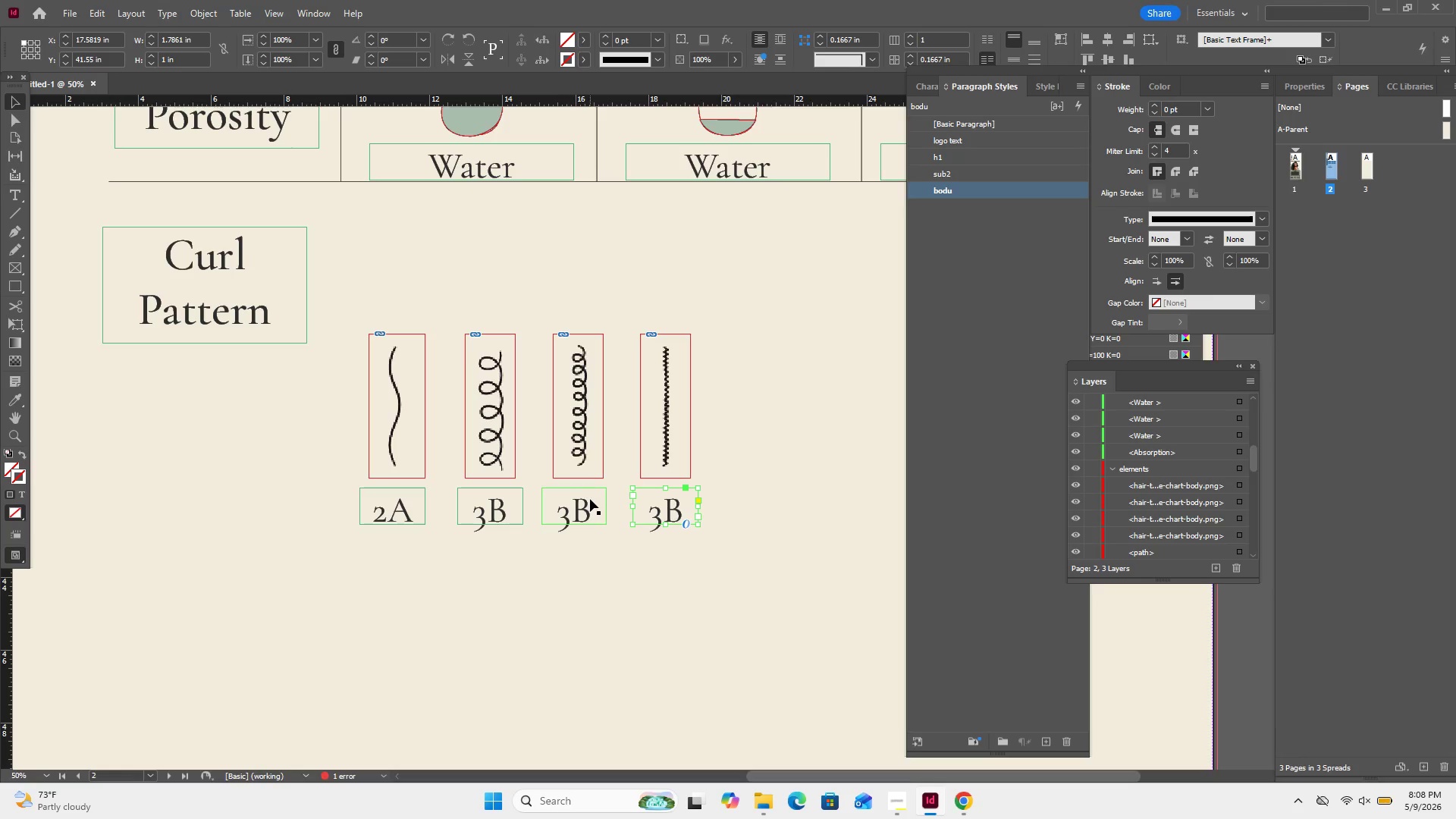 
double_click([588, 503])
 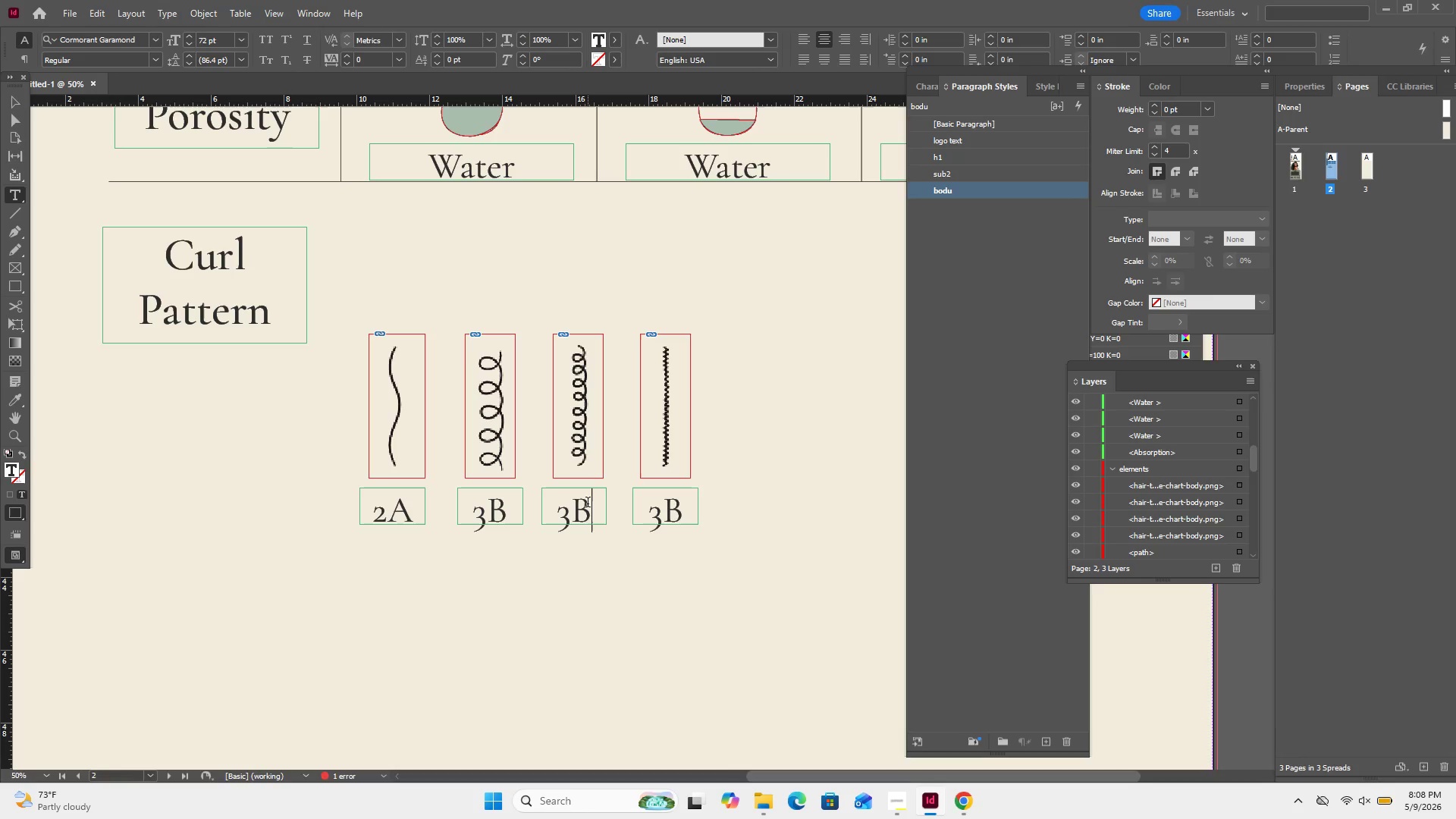 
key(Backspace)
 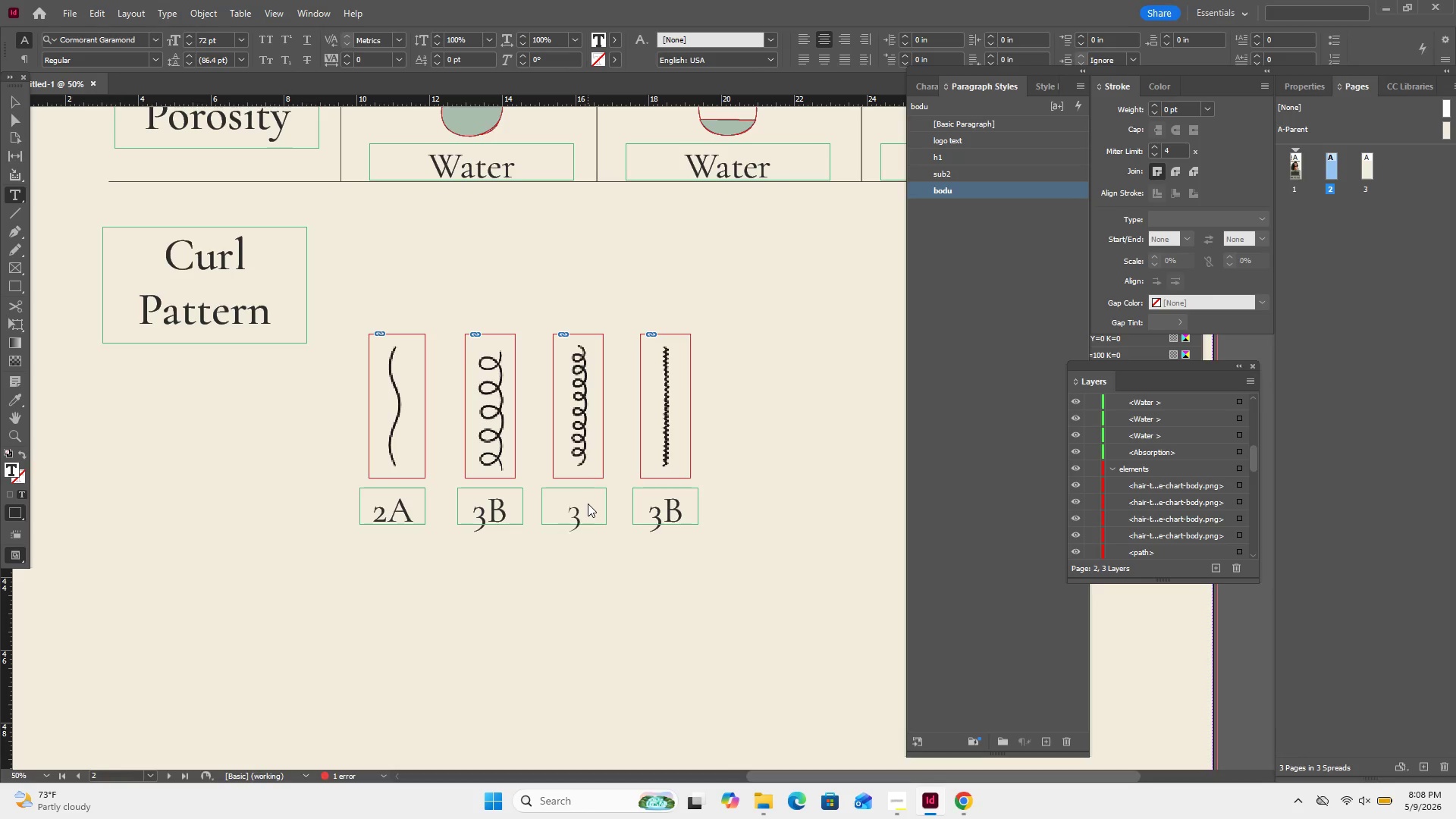 
key(C)
 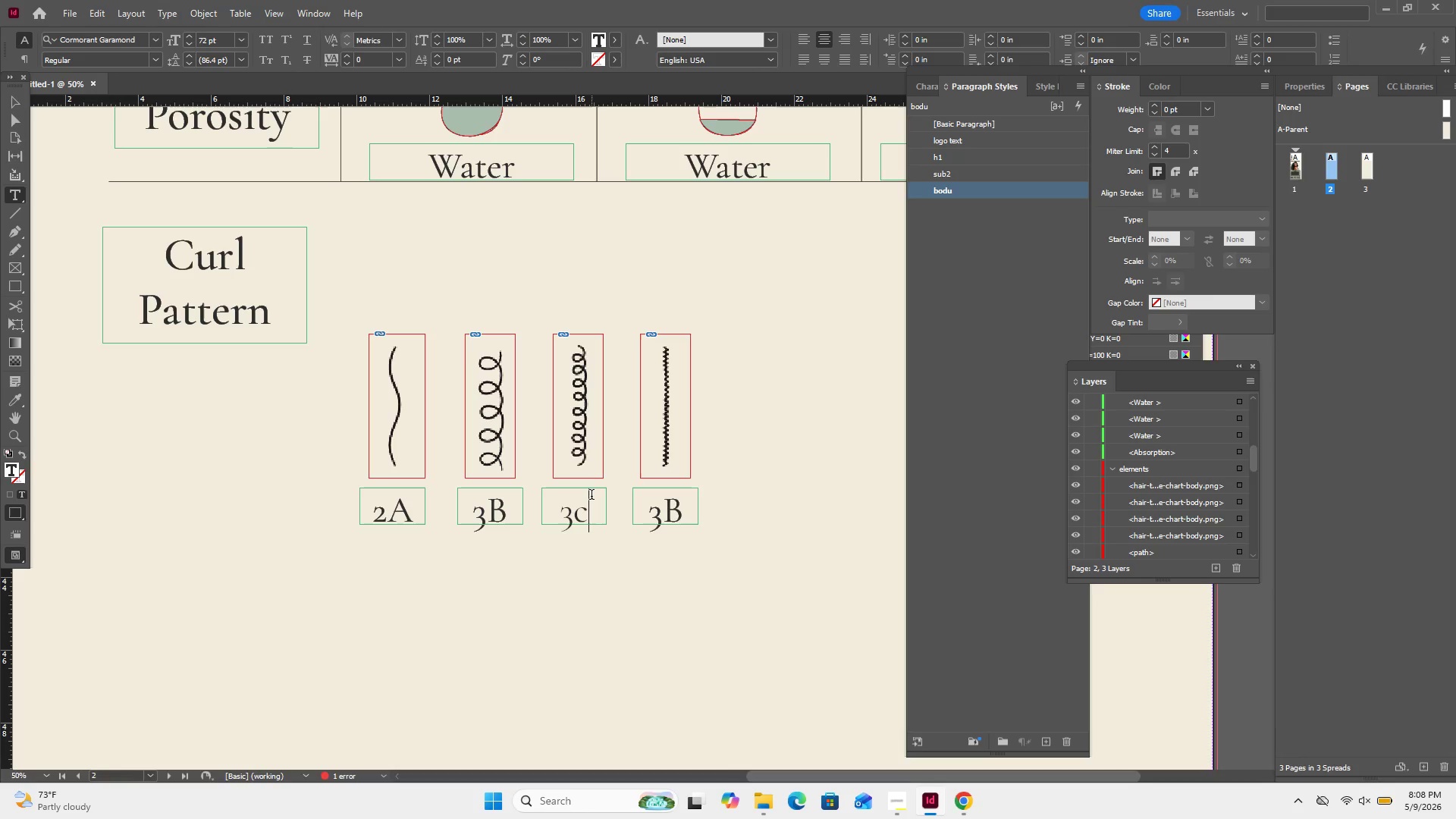 
key(Backspace)
 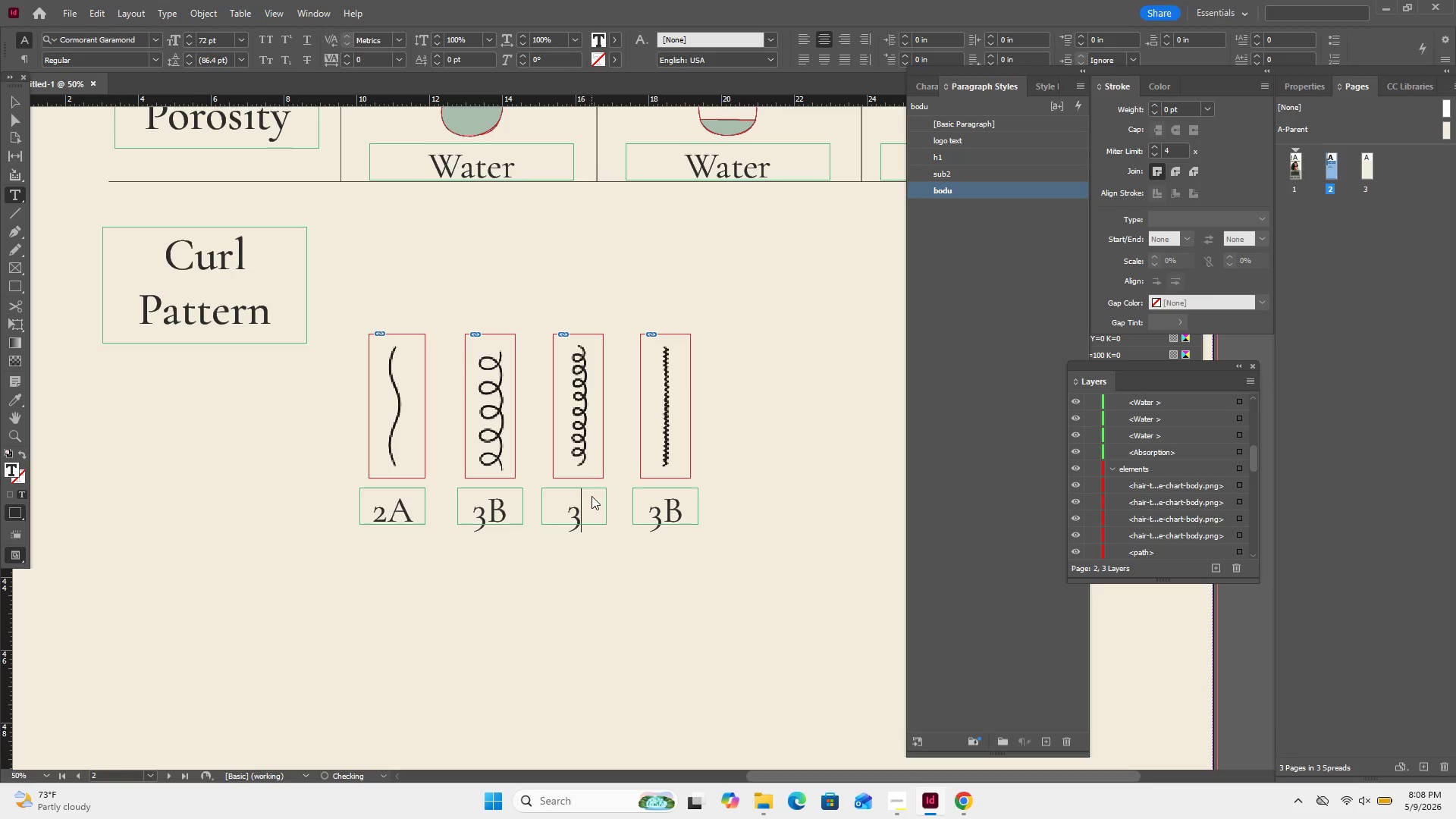 
key(Shift+C)
 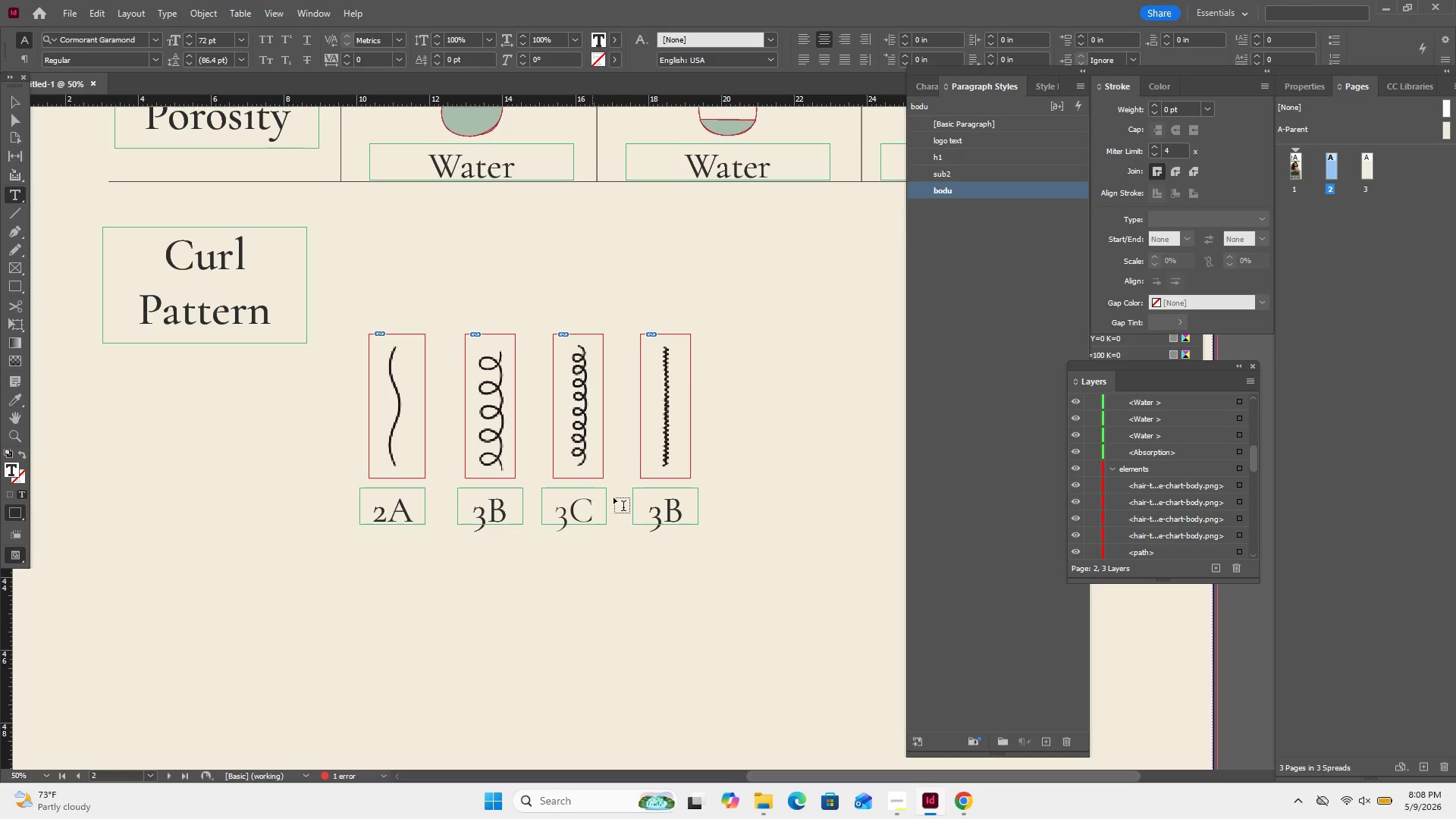 
wait(5.84)
 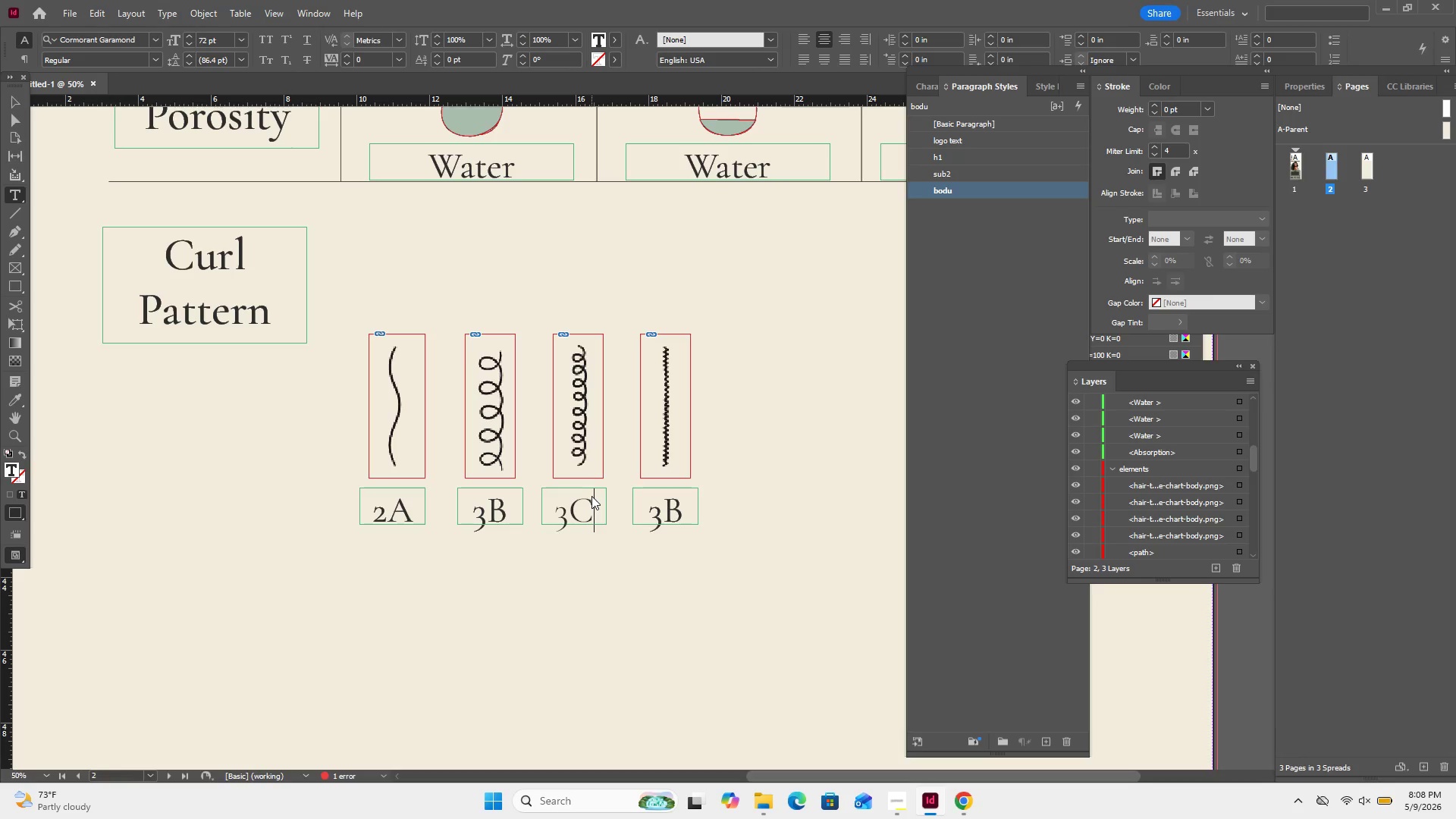 
left_click([670, 515])
 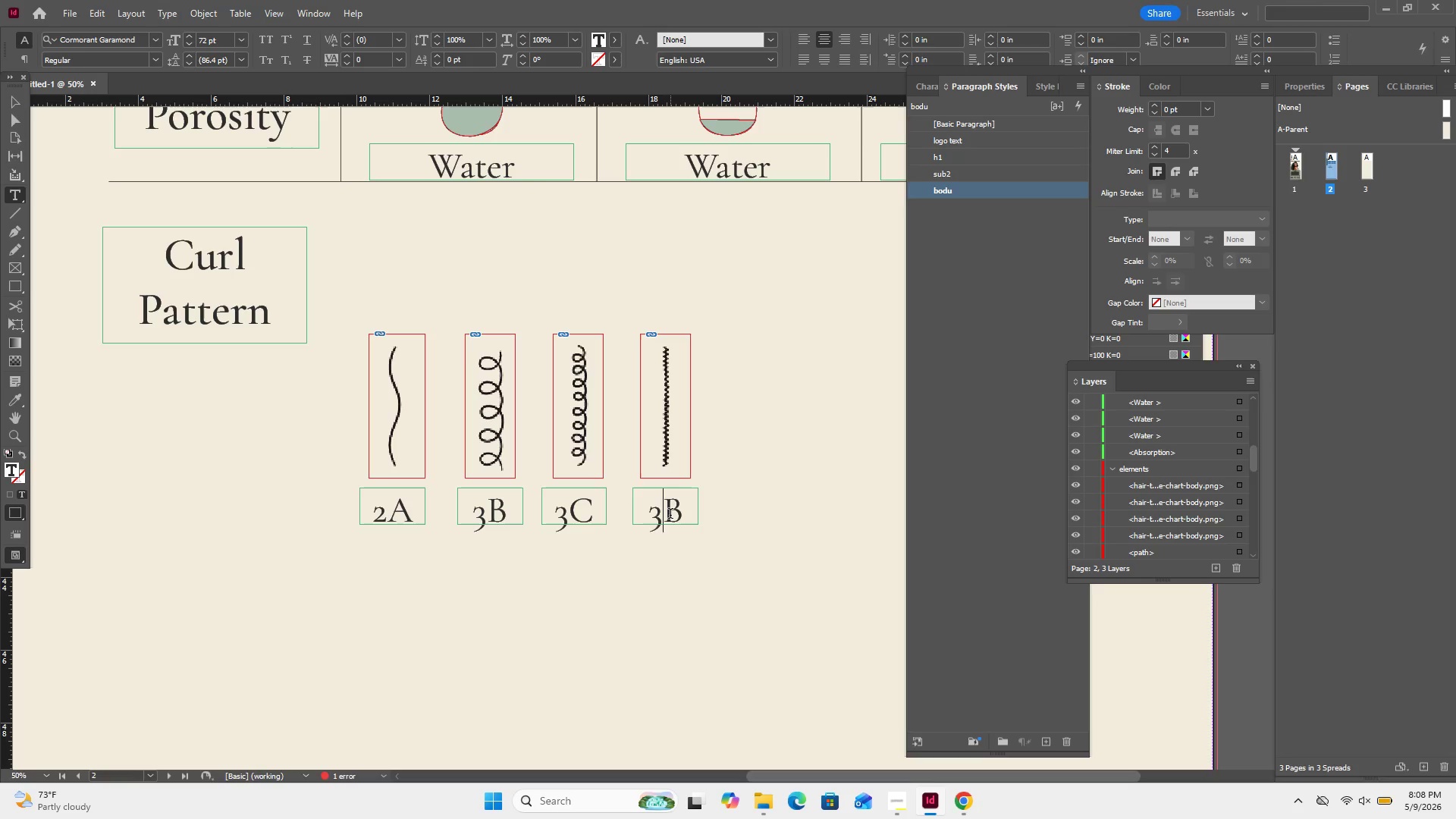 
key(Backspace)
 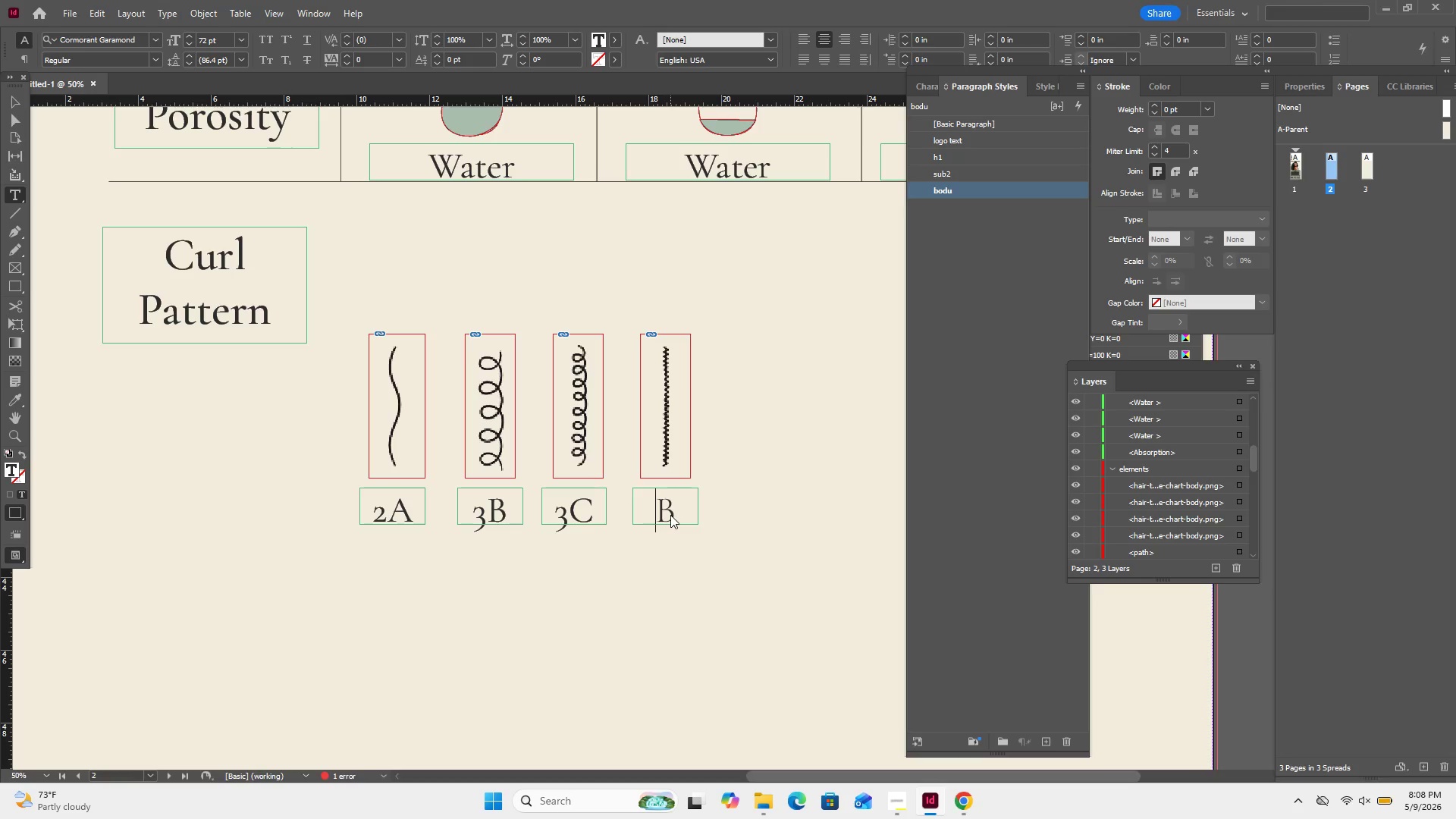 
key(Numpad4)
 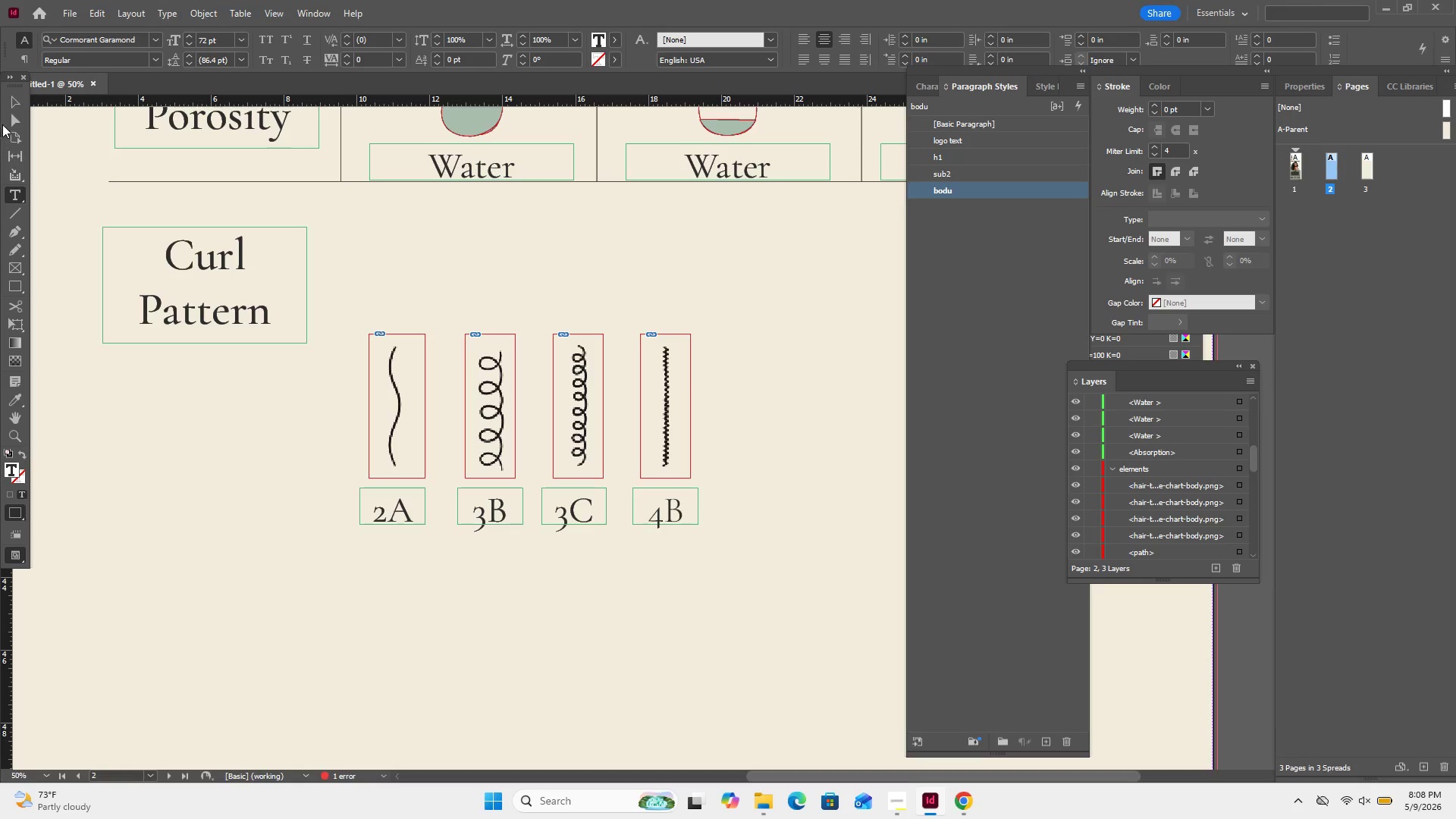 
left_click([16, 97])
 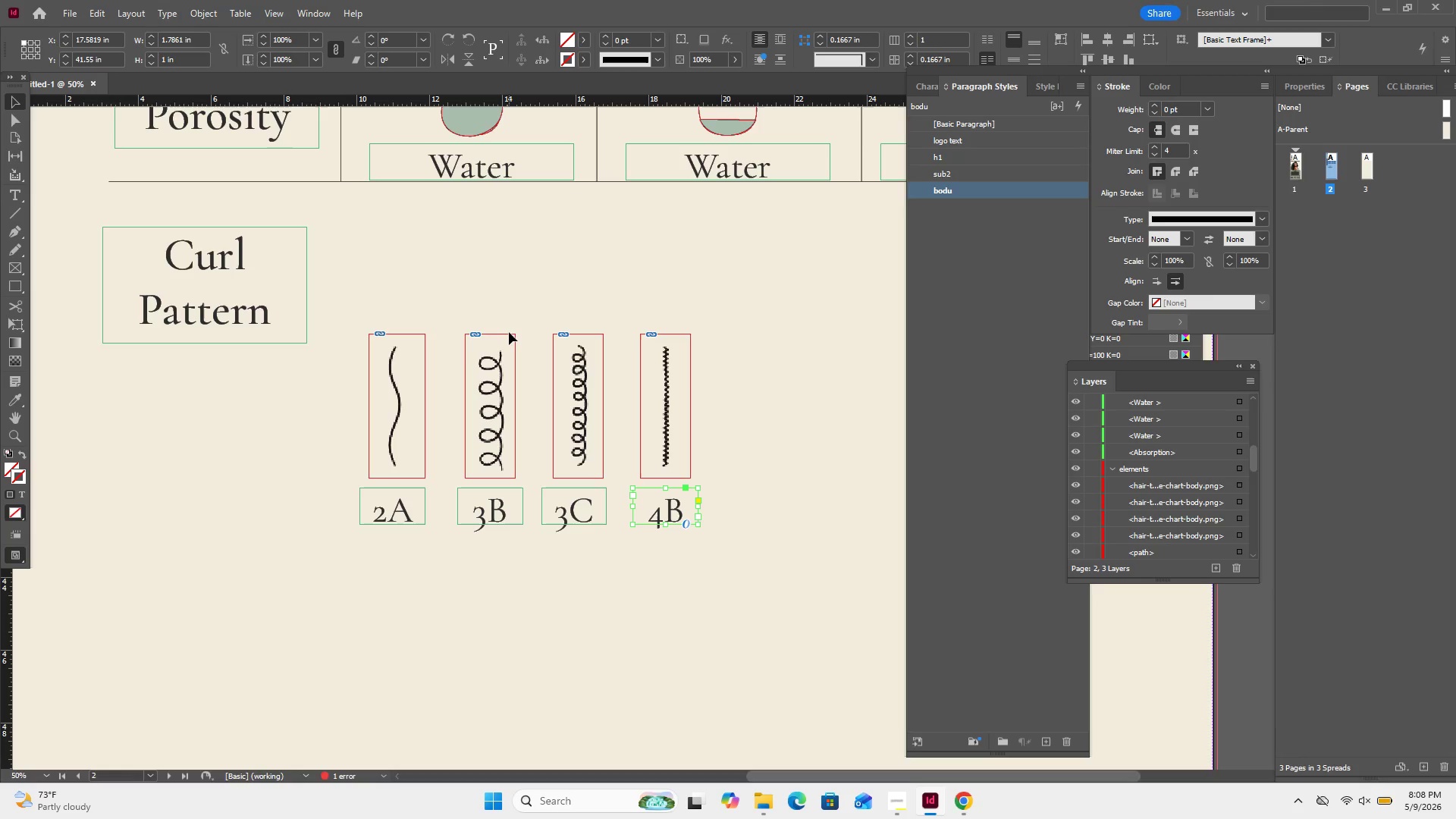 
key(Control+Minus)
 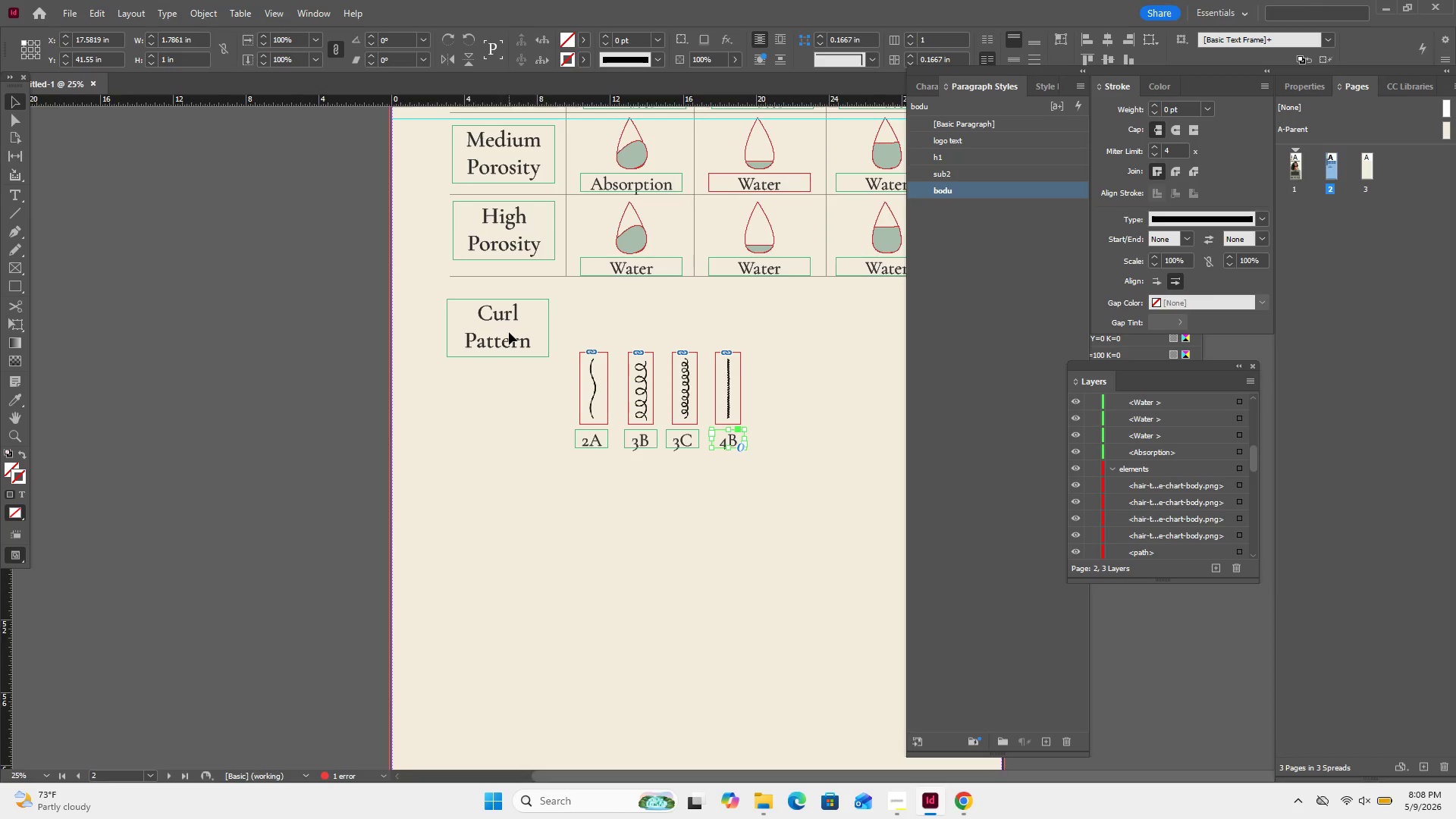 
key(Control+Minus)
 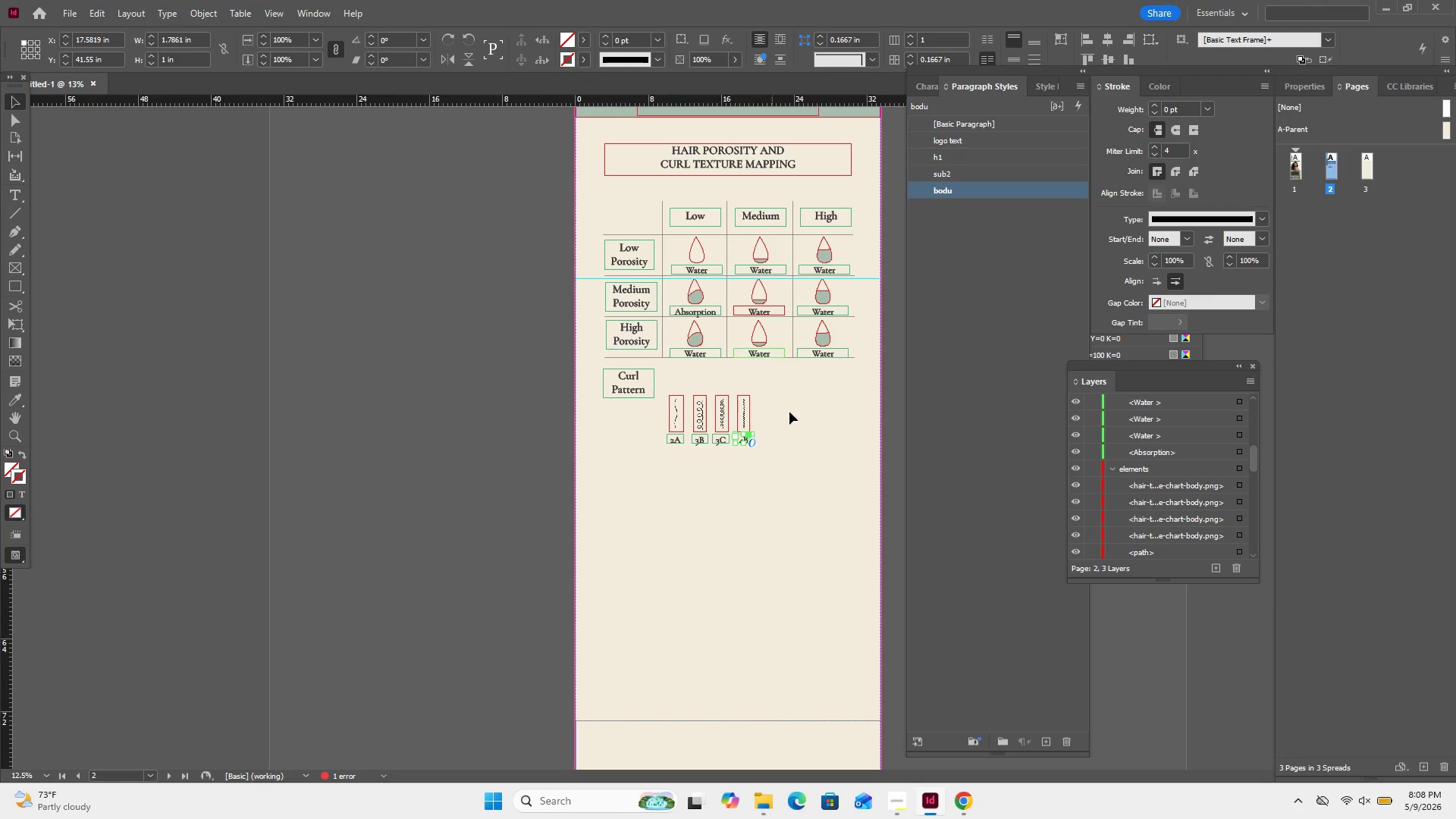 
left_click([793, 416])
 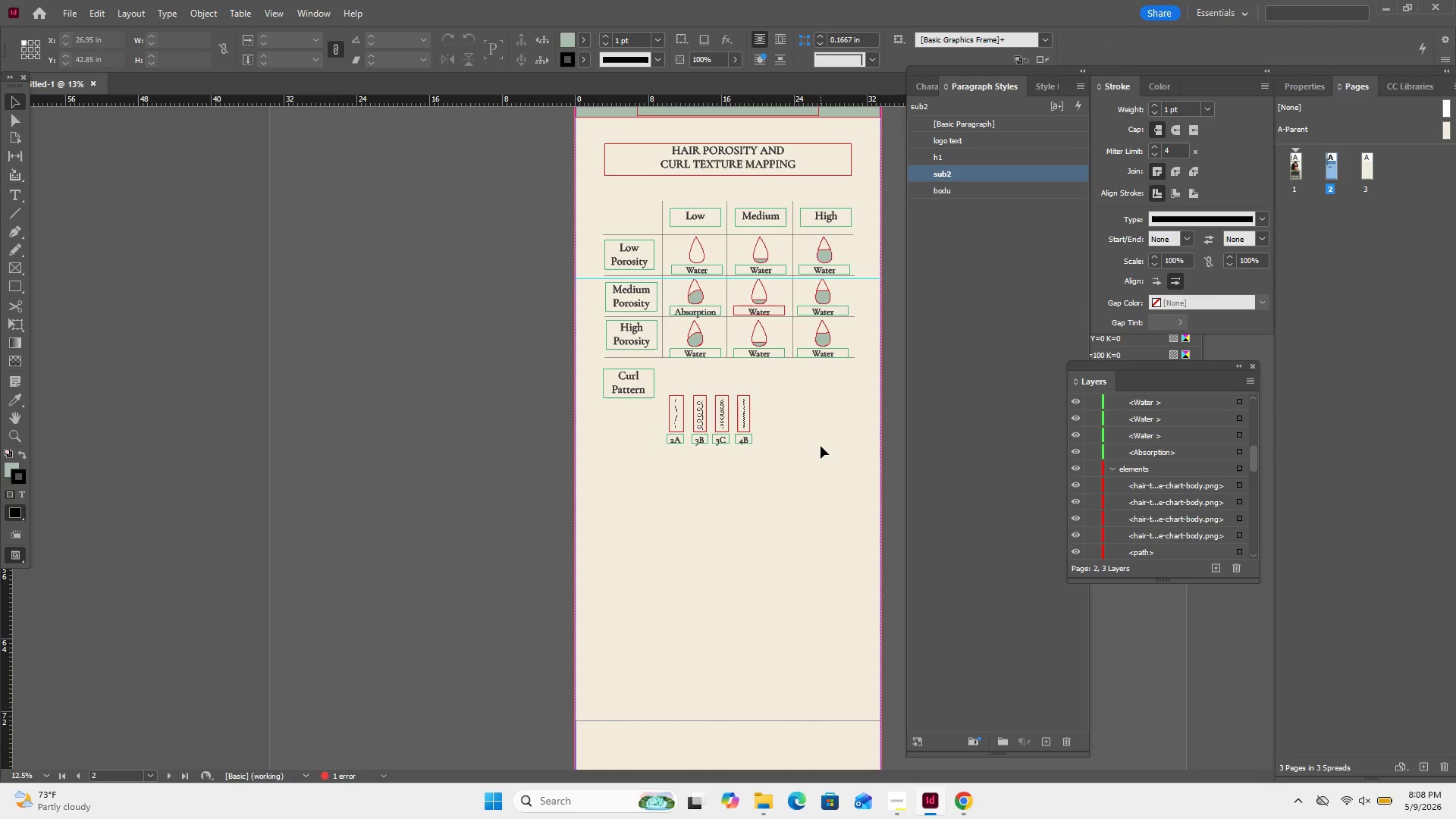 
left_click_drag(start_coordinate=[788, 464], to_coordinate=[642, 410])
 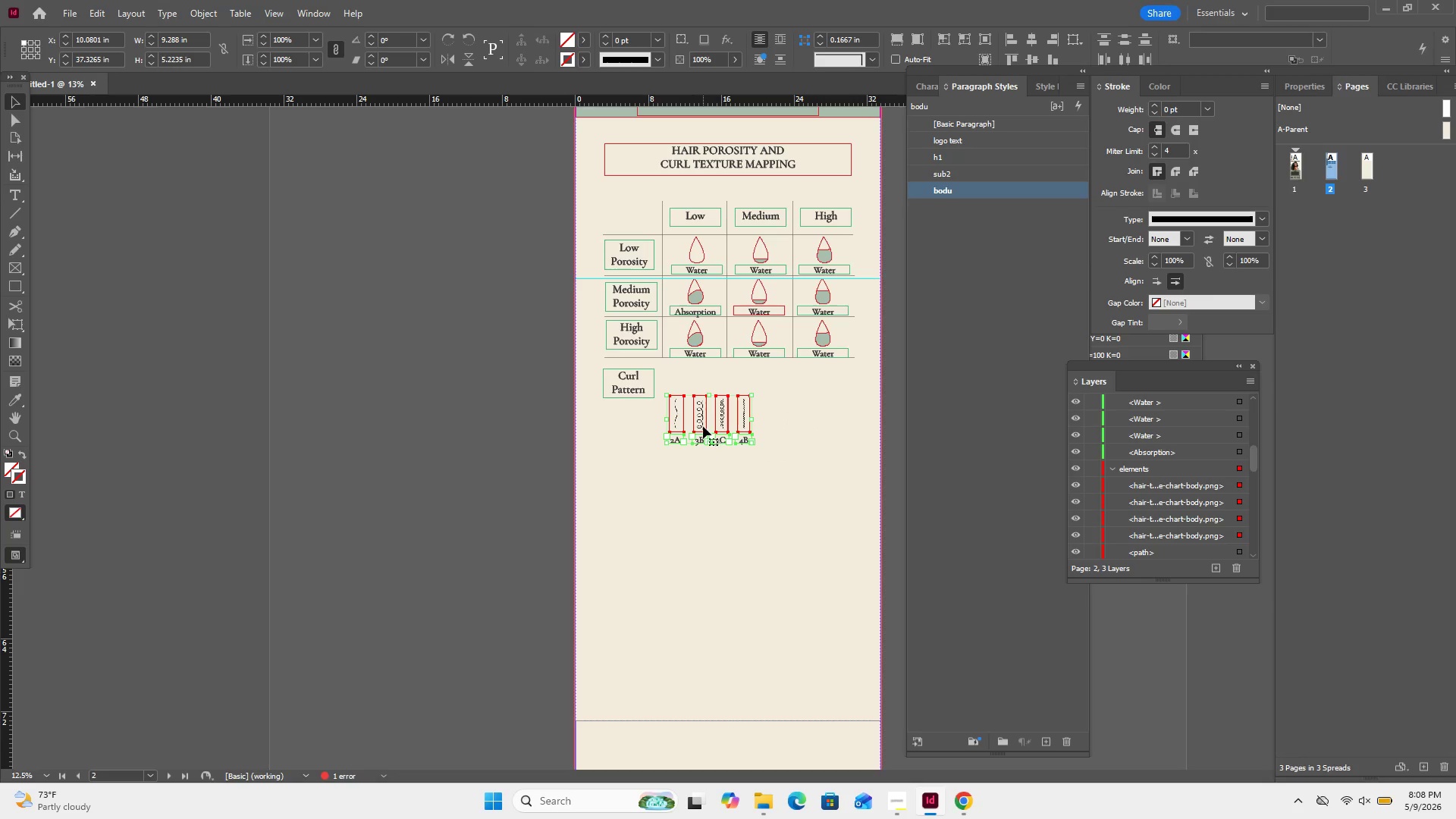 
left_click_drag(start_coordinate=[703, 426], to_coordinate=[727, 419])
 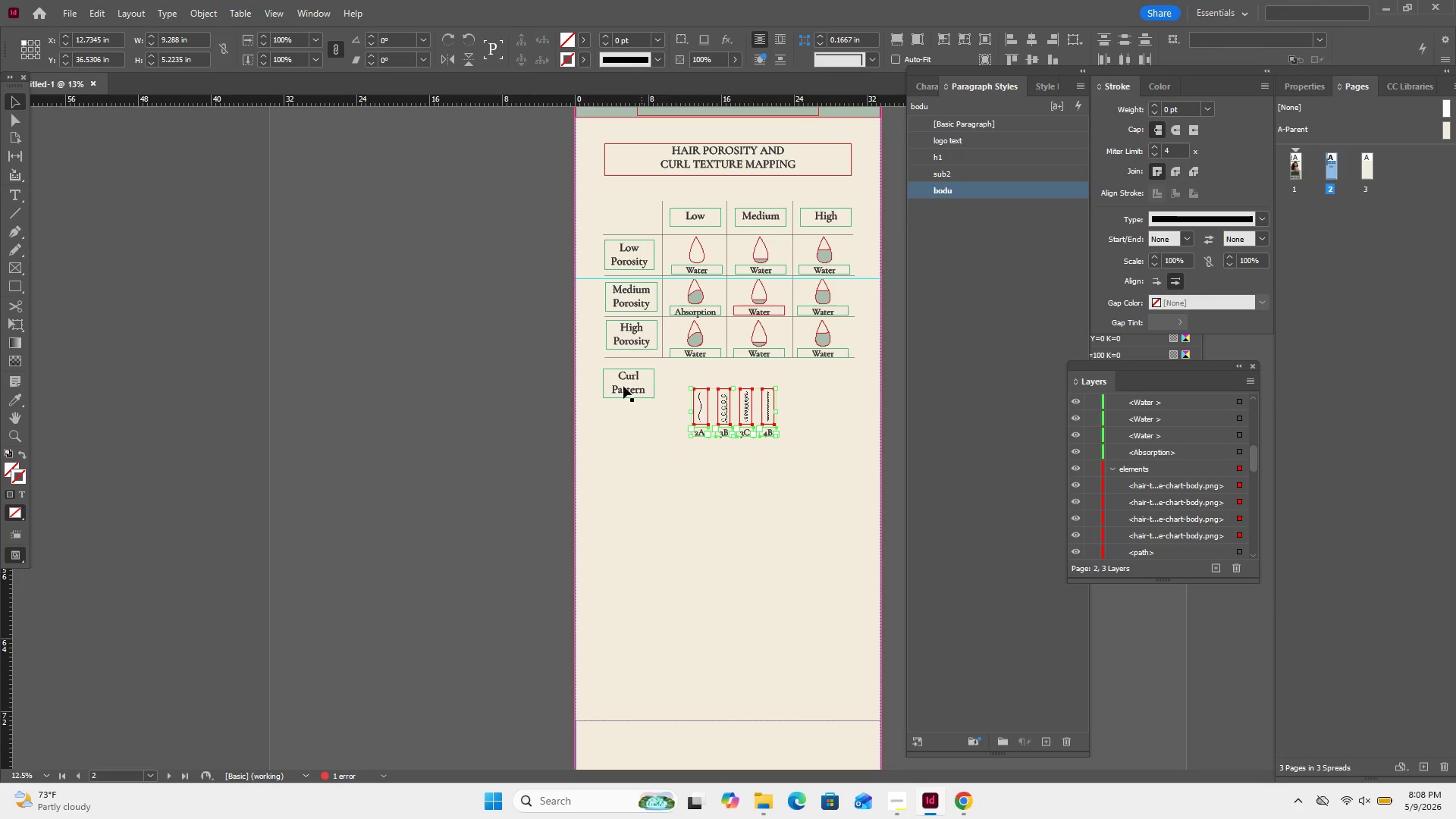 
left_click_drag(start_coordinate=[623, 385], to_coordinate=[626, 410])
 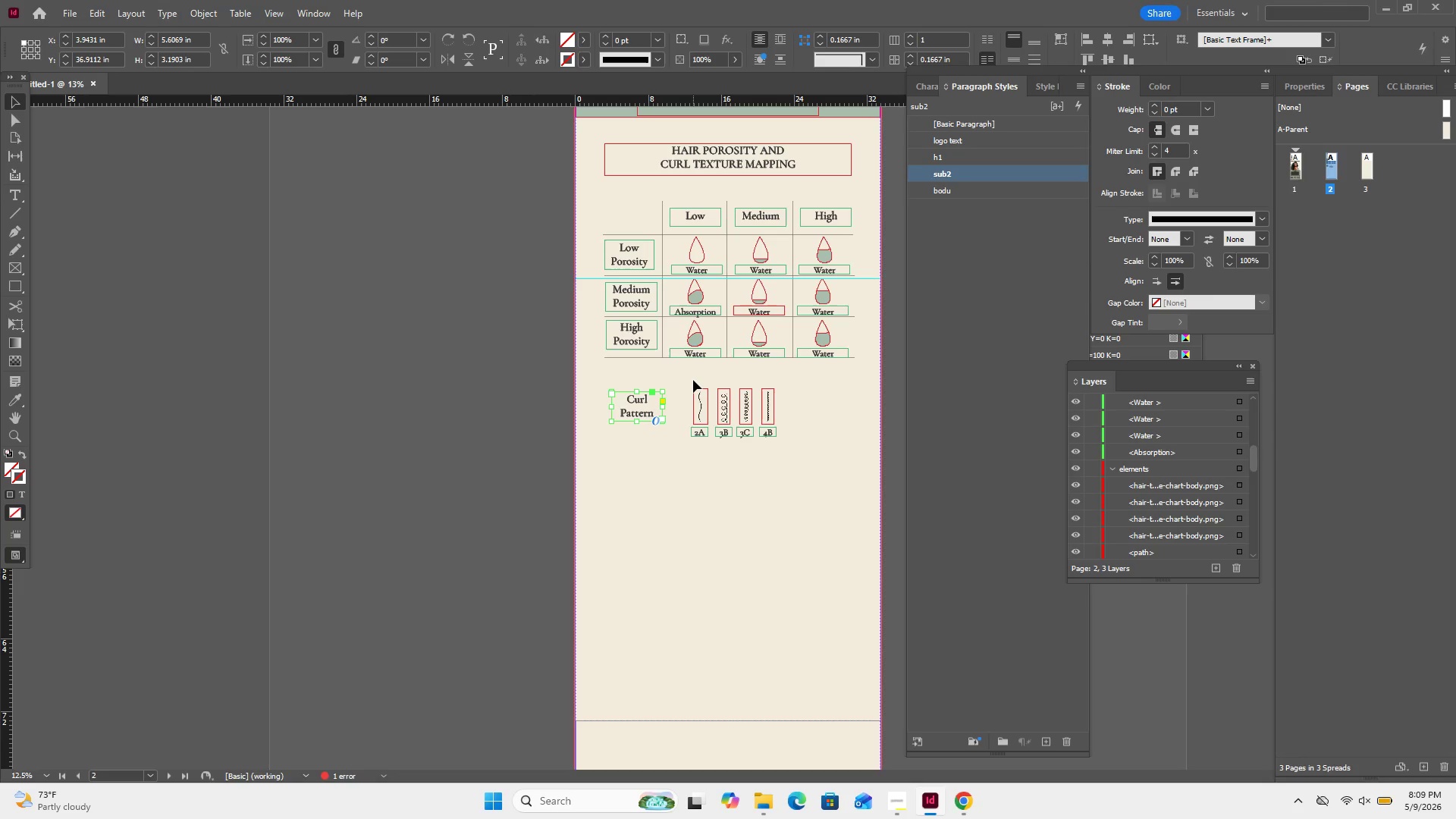 
wait(17.03)
 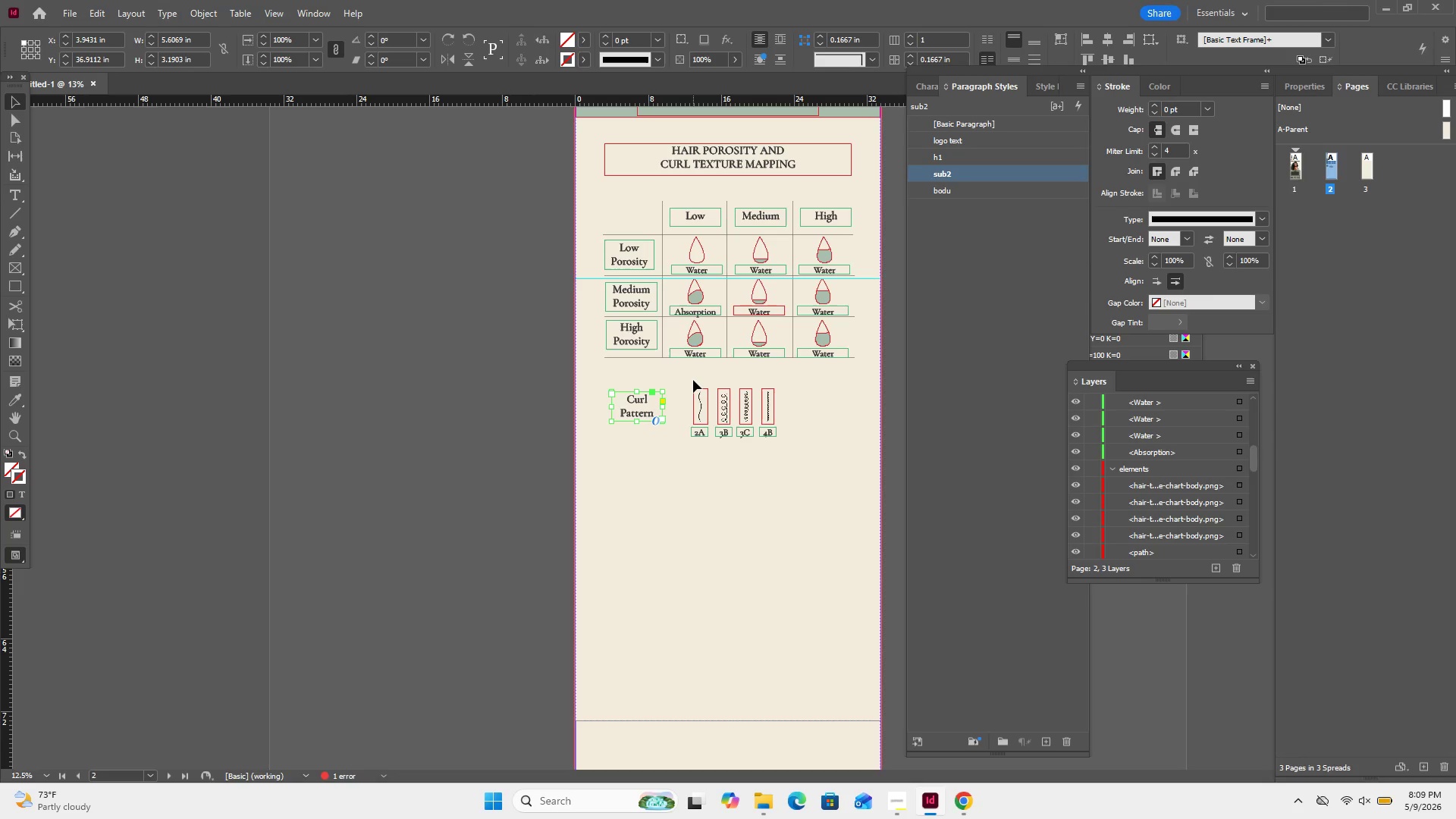 
left_click_drag(start_coordinate=[723, 546], to_coordinate=[721, 551])
 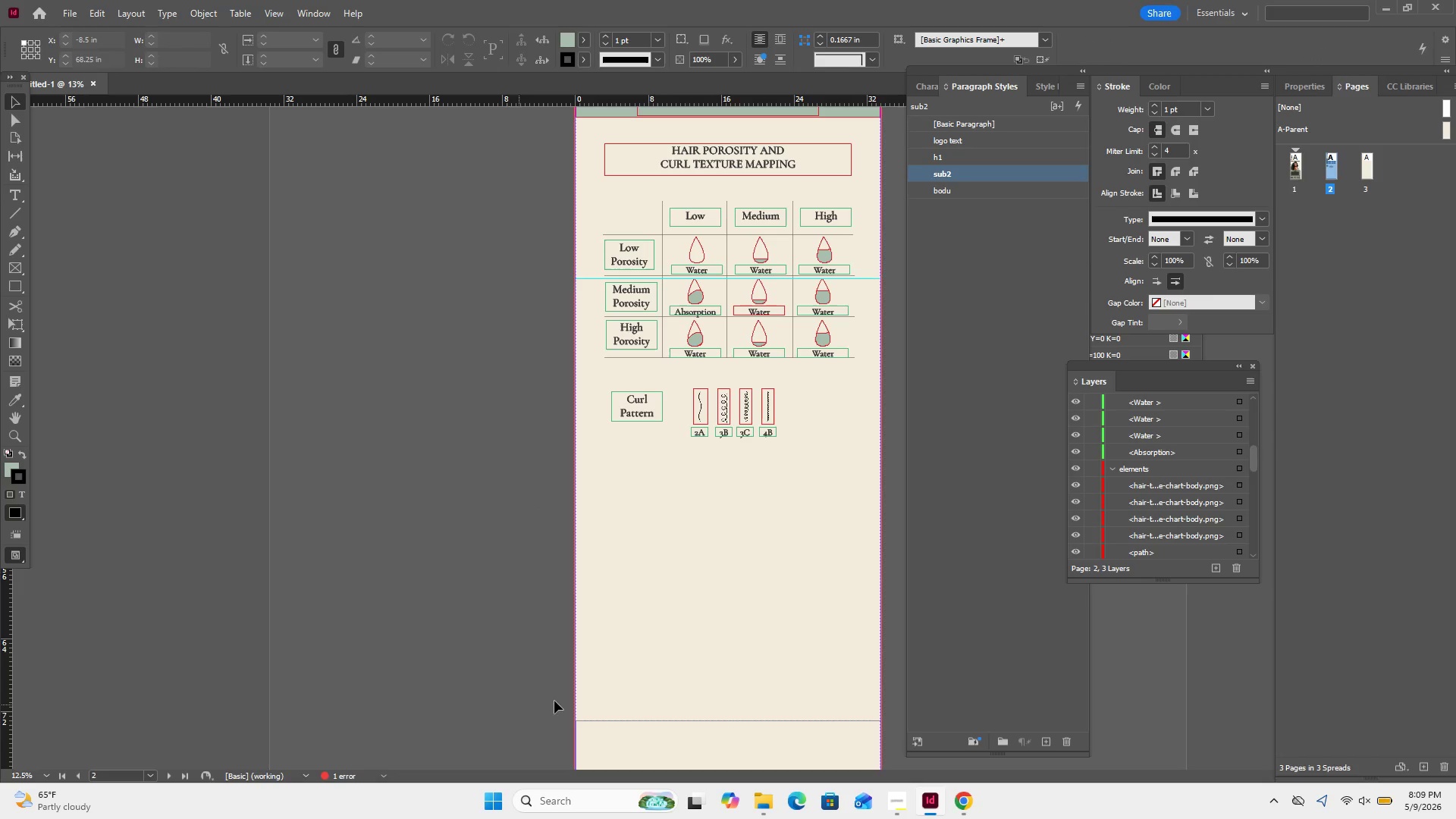 
left_click([962, 798])
 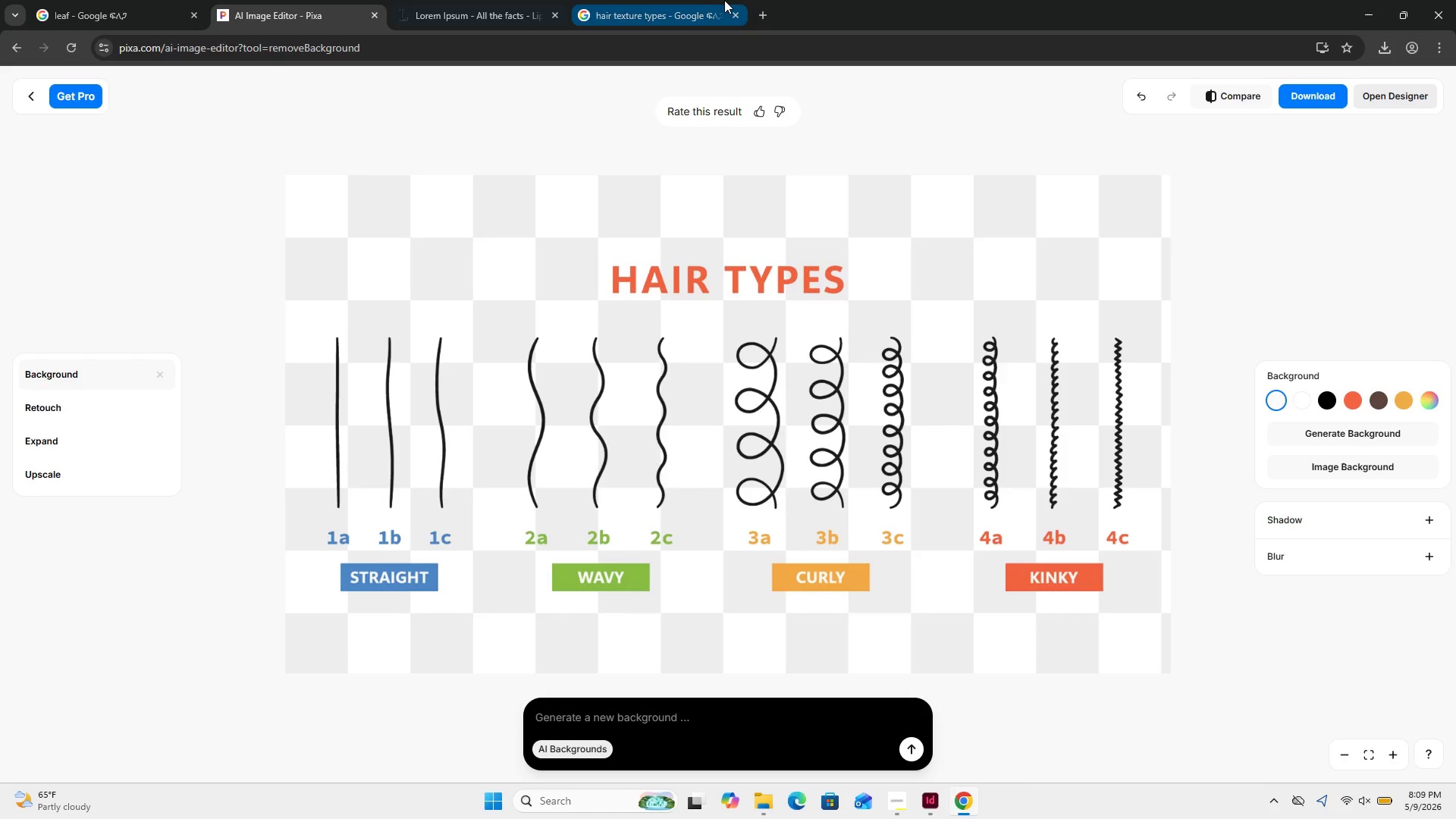 
left_click([686, 0])
 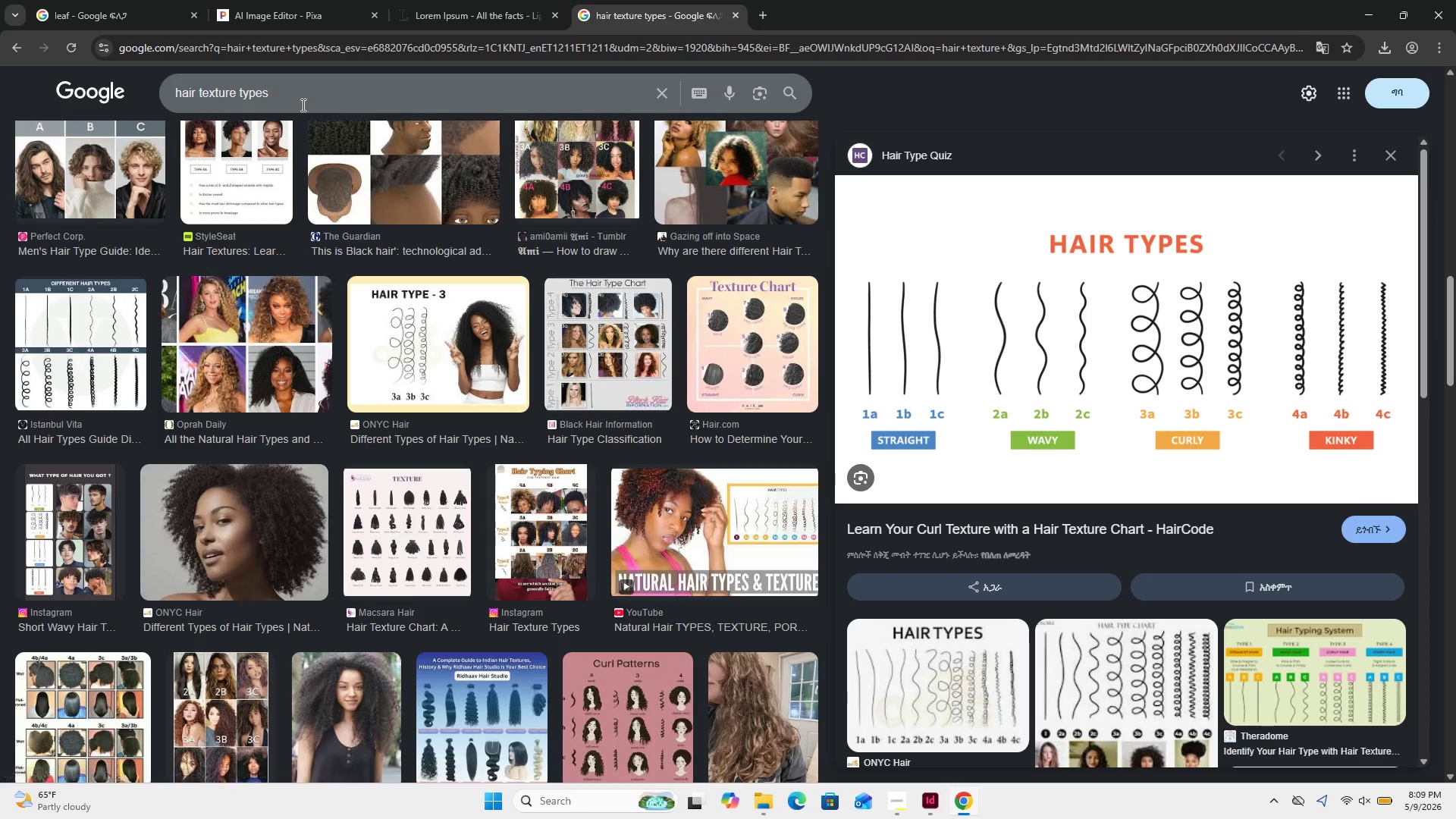 
scroll: coordinate [315, 136], scroll_direction: up, amount: 11.0
 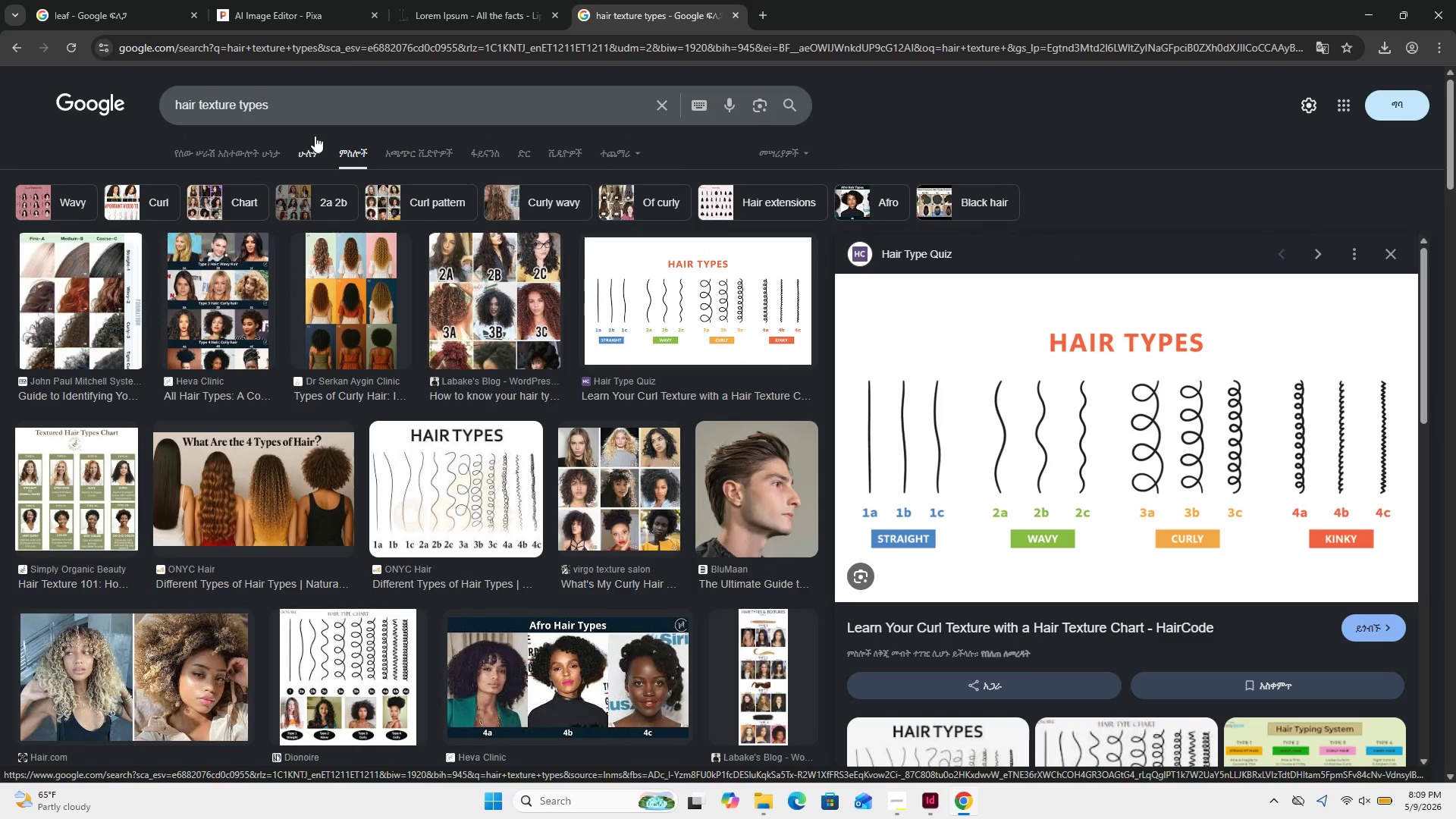 
left_click([73, 310])
 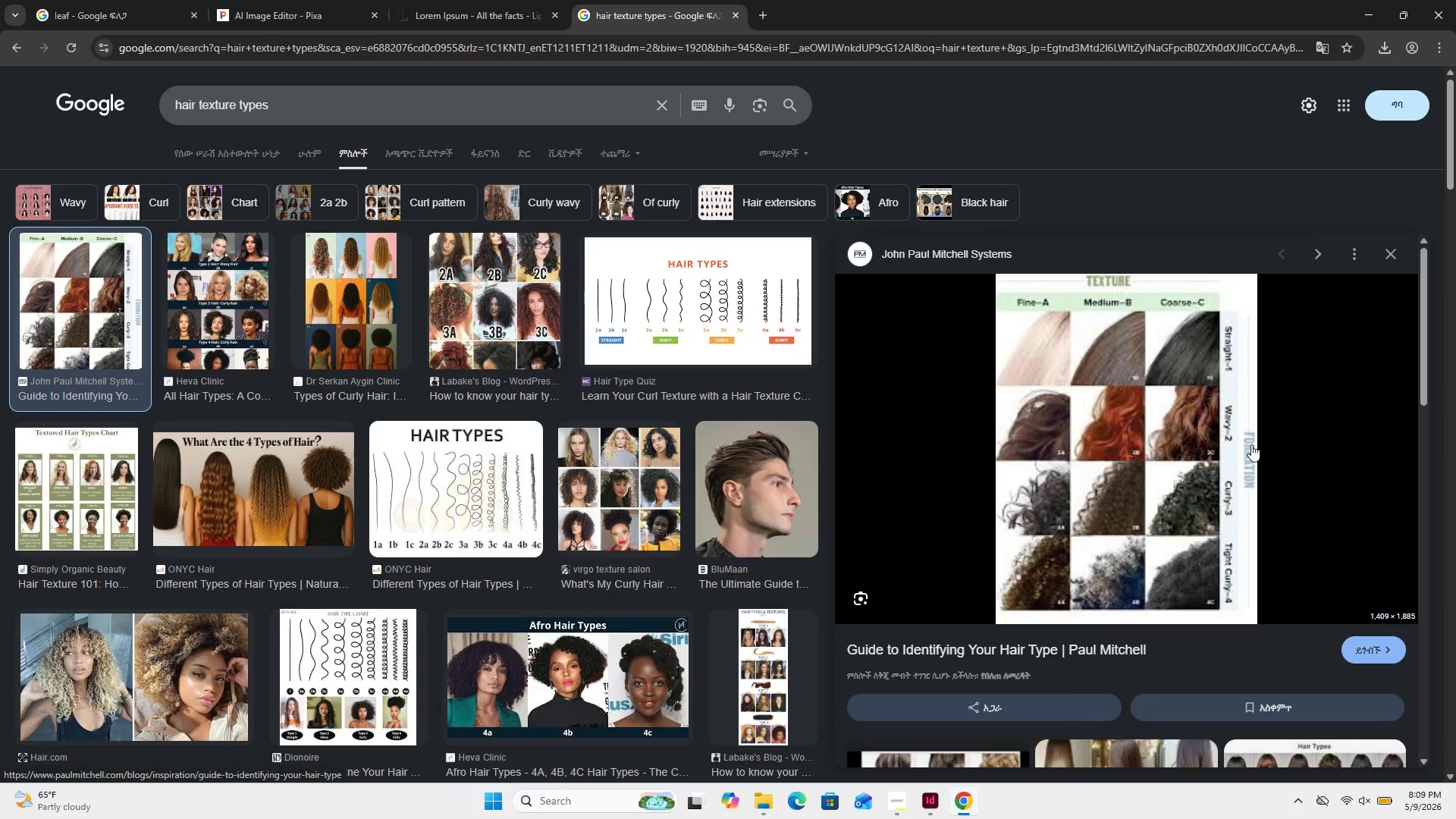 
scroll: coordinate [1251, 442], scroll_direction: down, amount: 5.0
 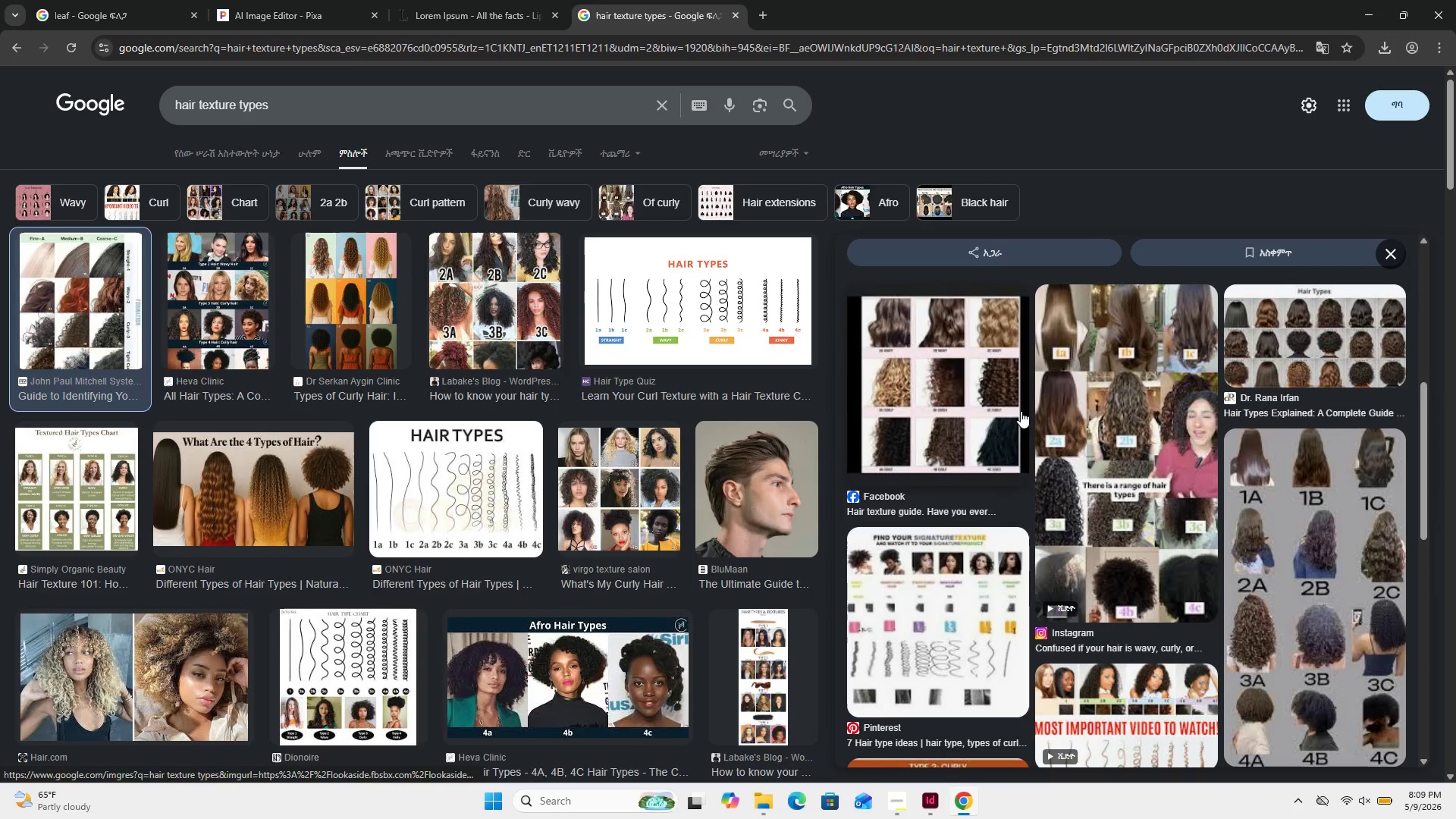 
left_click([1013, 413])
 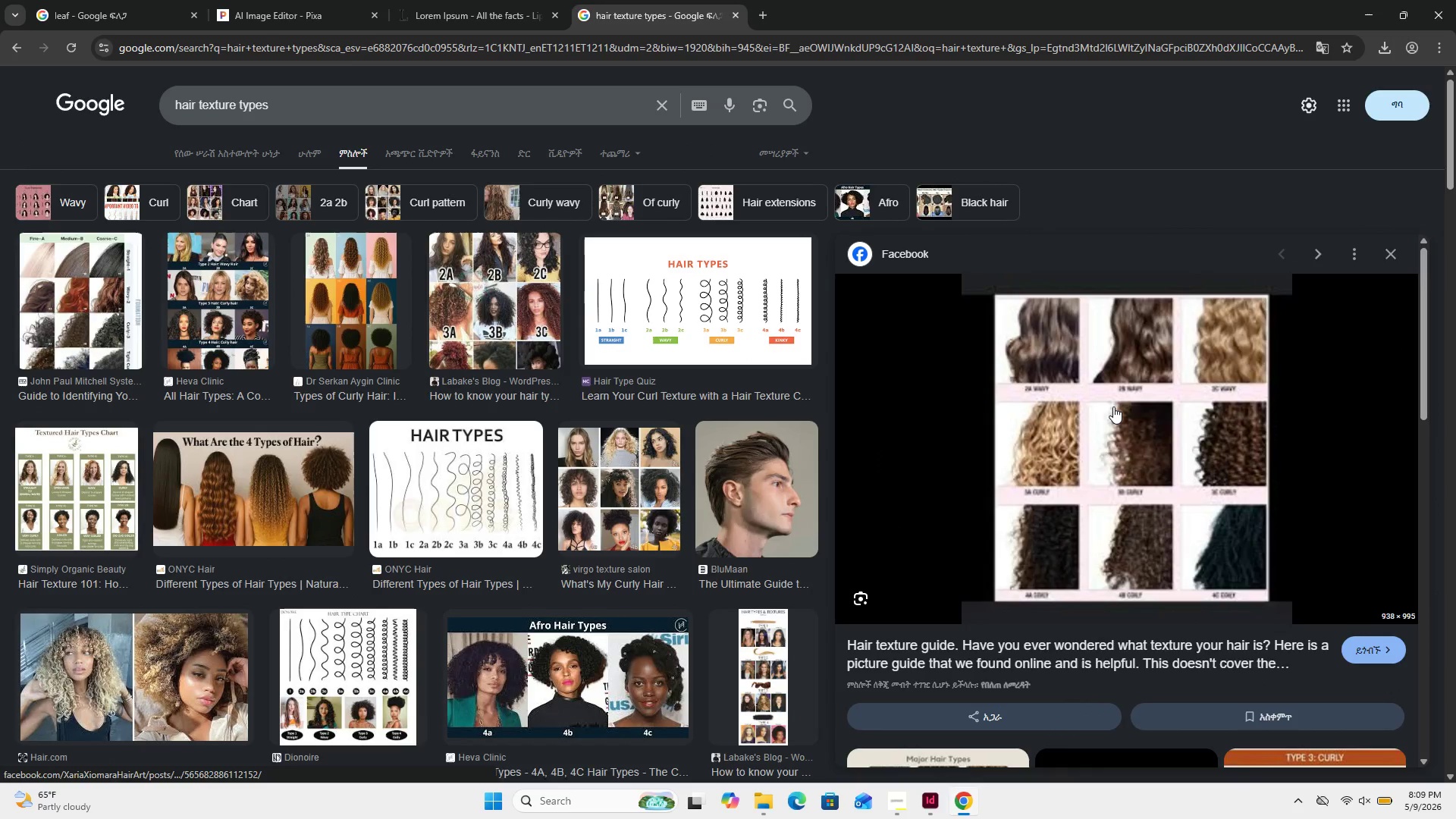 
scroll: coordinate [1322, 396], scroll_direction: down, amount: 11.0
 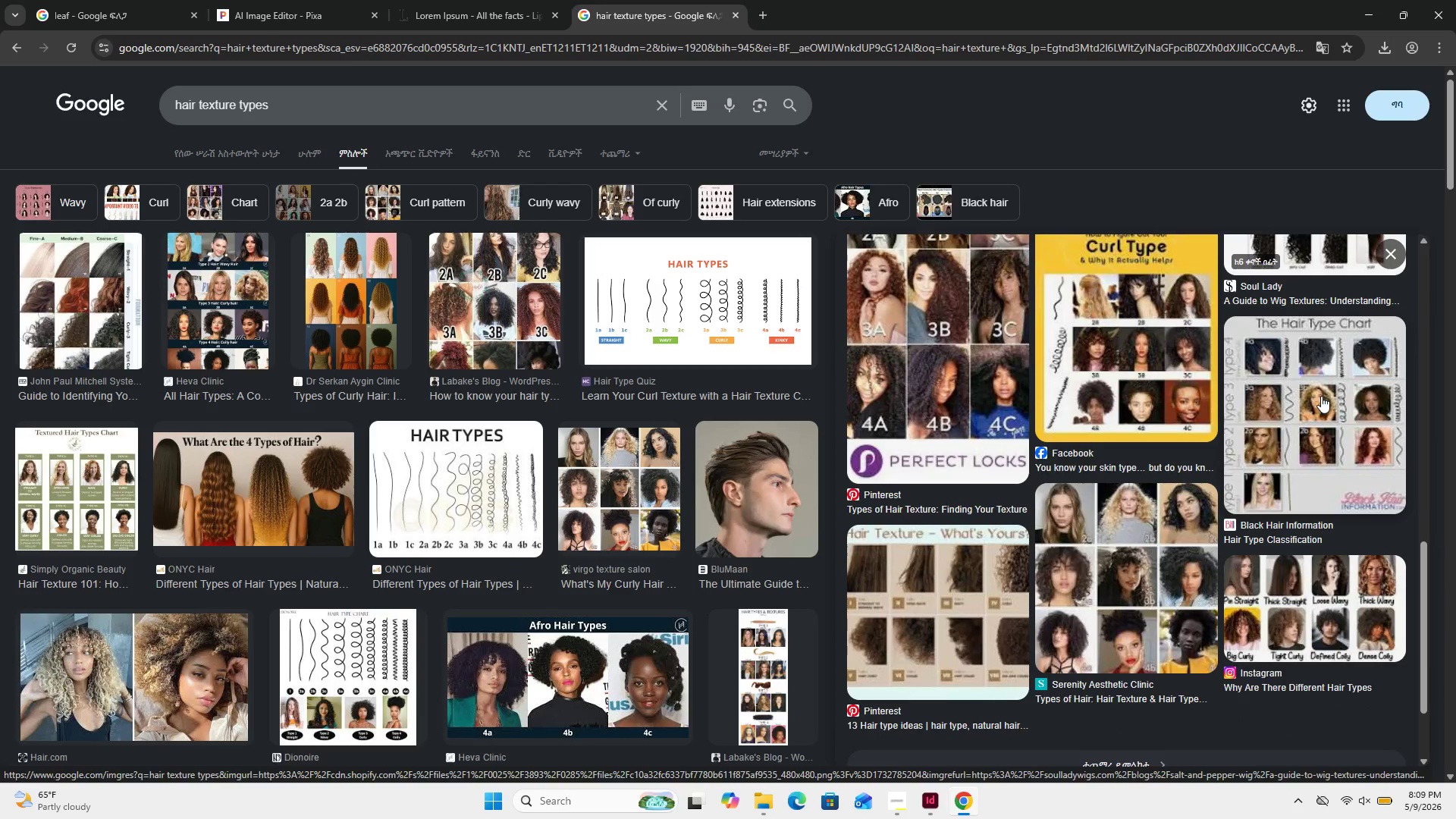 
scroll: coordinate [1324, 391], scroll_direction: up, amount: 13.0
 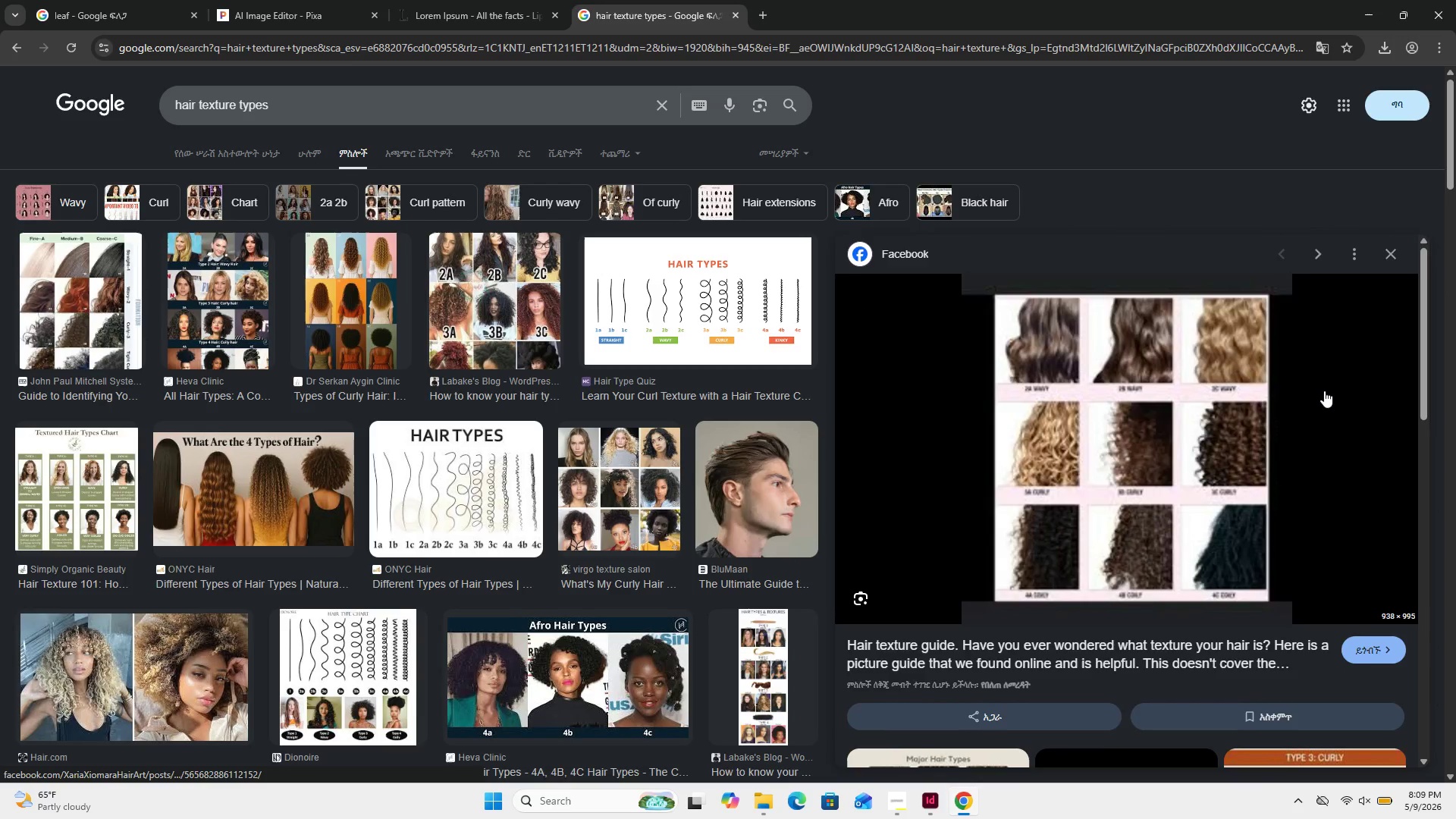 
scroll: coordinate [1325, 390], scroll_direction: down, amount: 2.0
 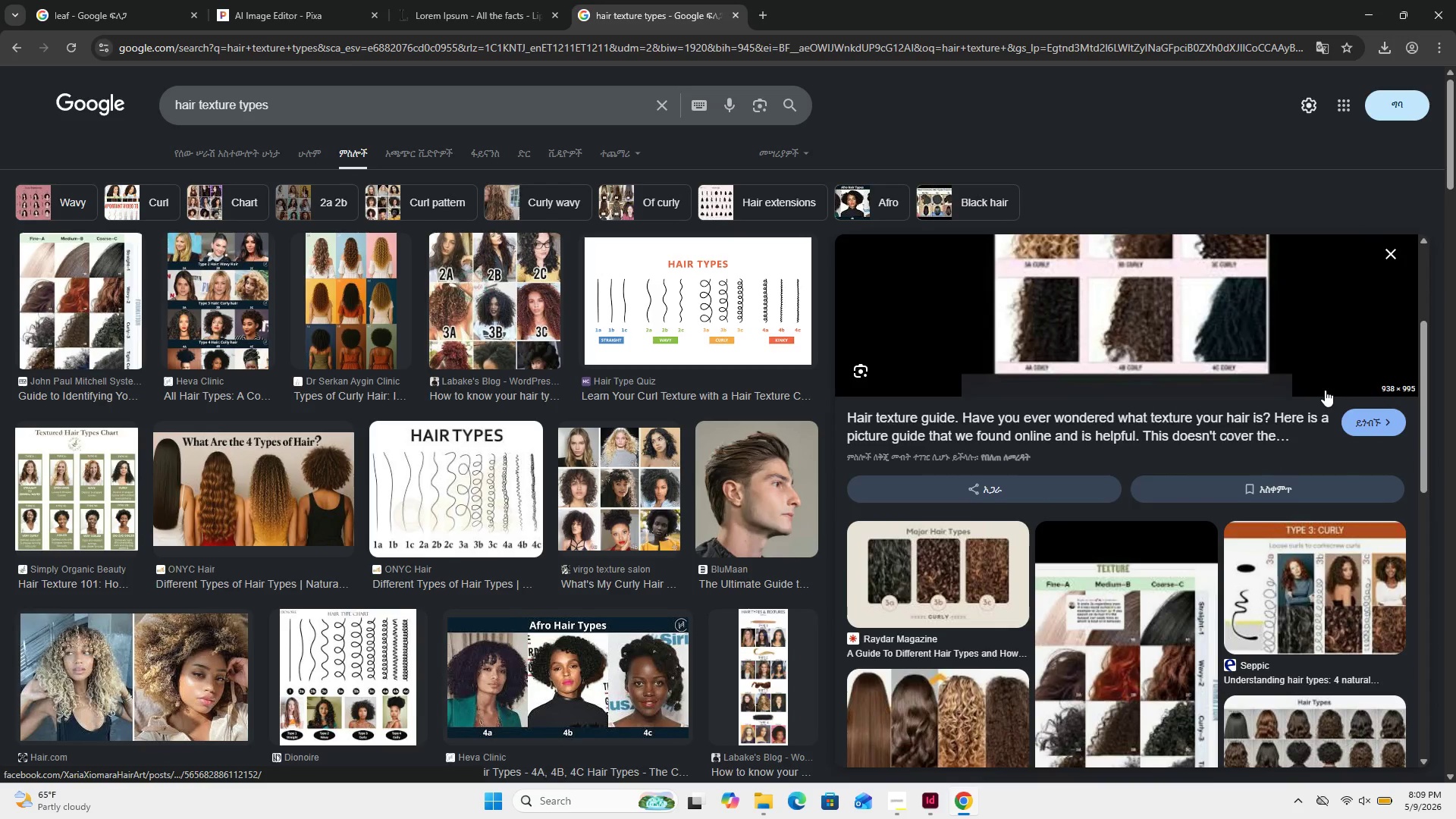 
scroll: coordinate [1325, 390], scroll_direction: up, amount: 2.0
 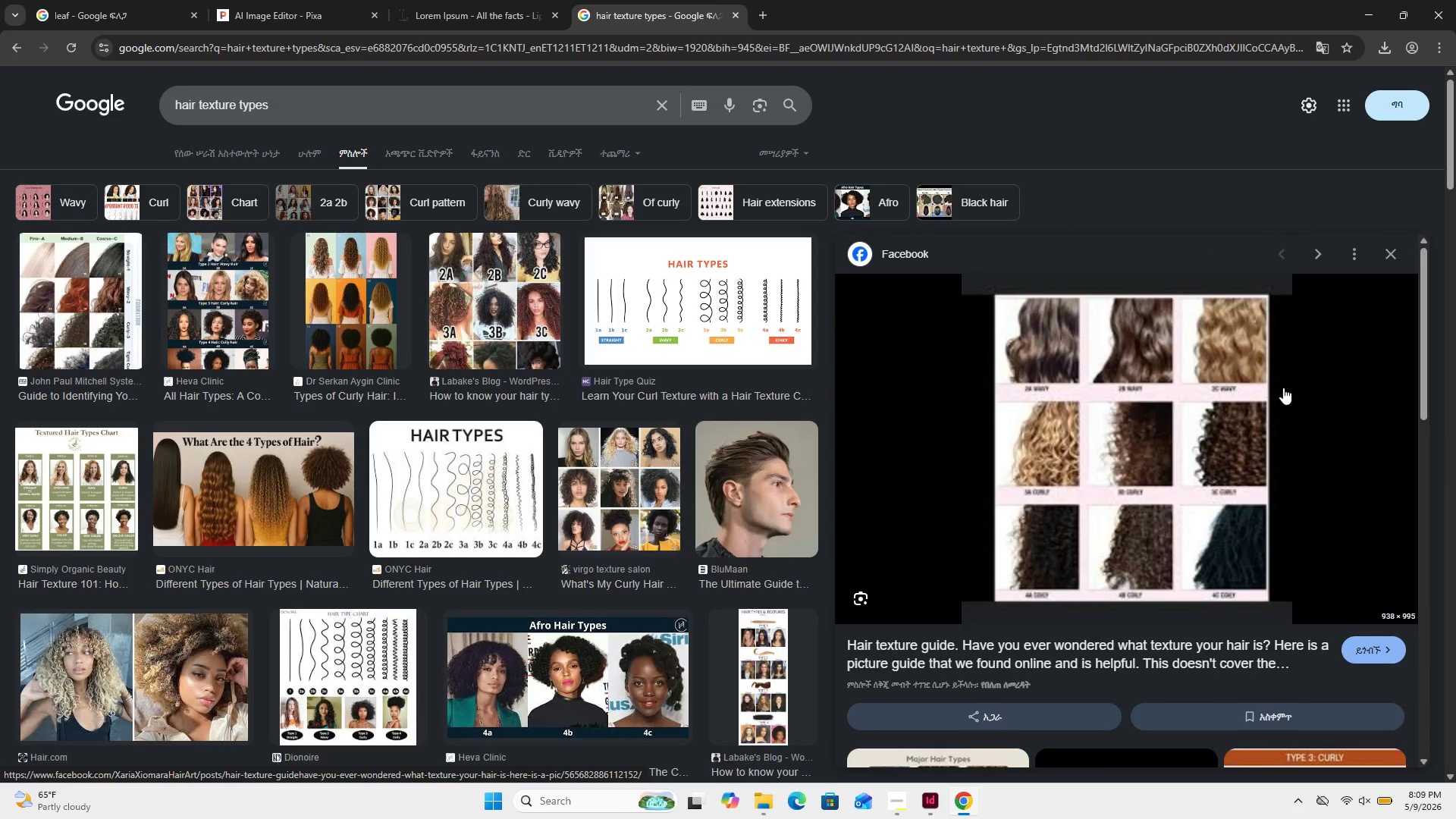 
scroll: coordinate [1287, 573], scroll_direction: down, amount: 15.0
 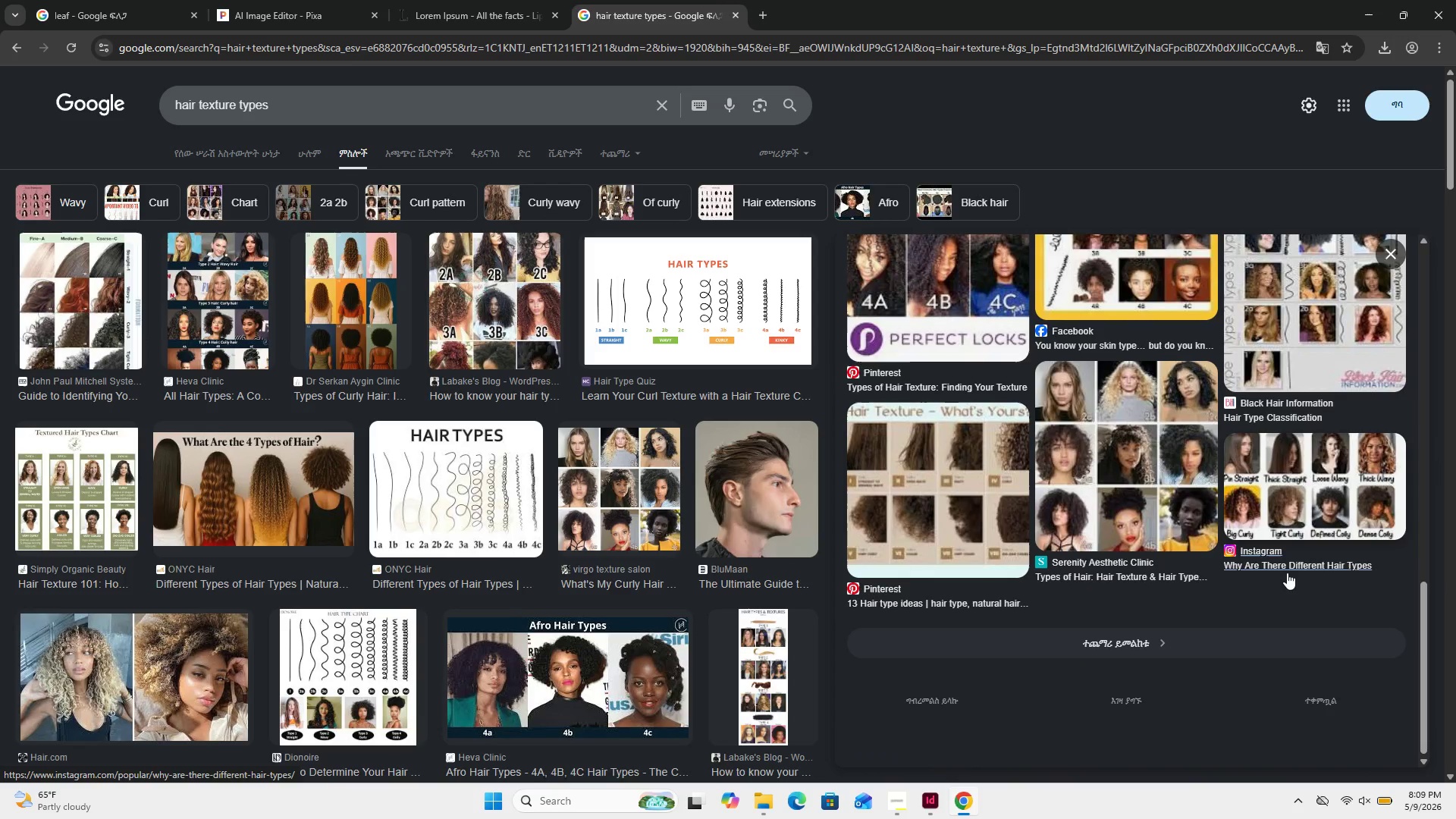 
scroll: coordinate [1287, 573], scroll_direction: none, amount: 0.0
 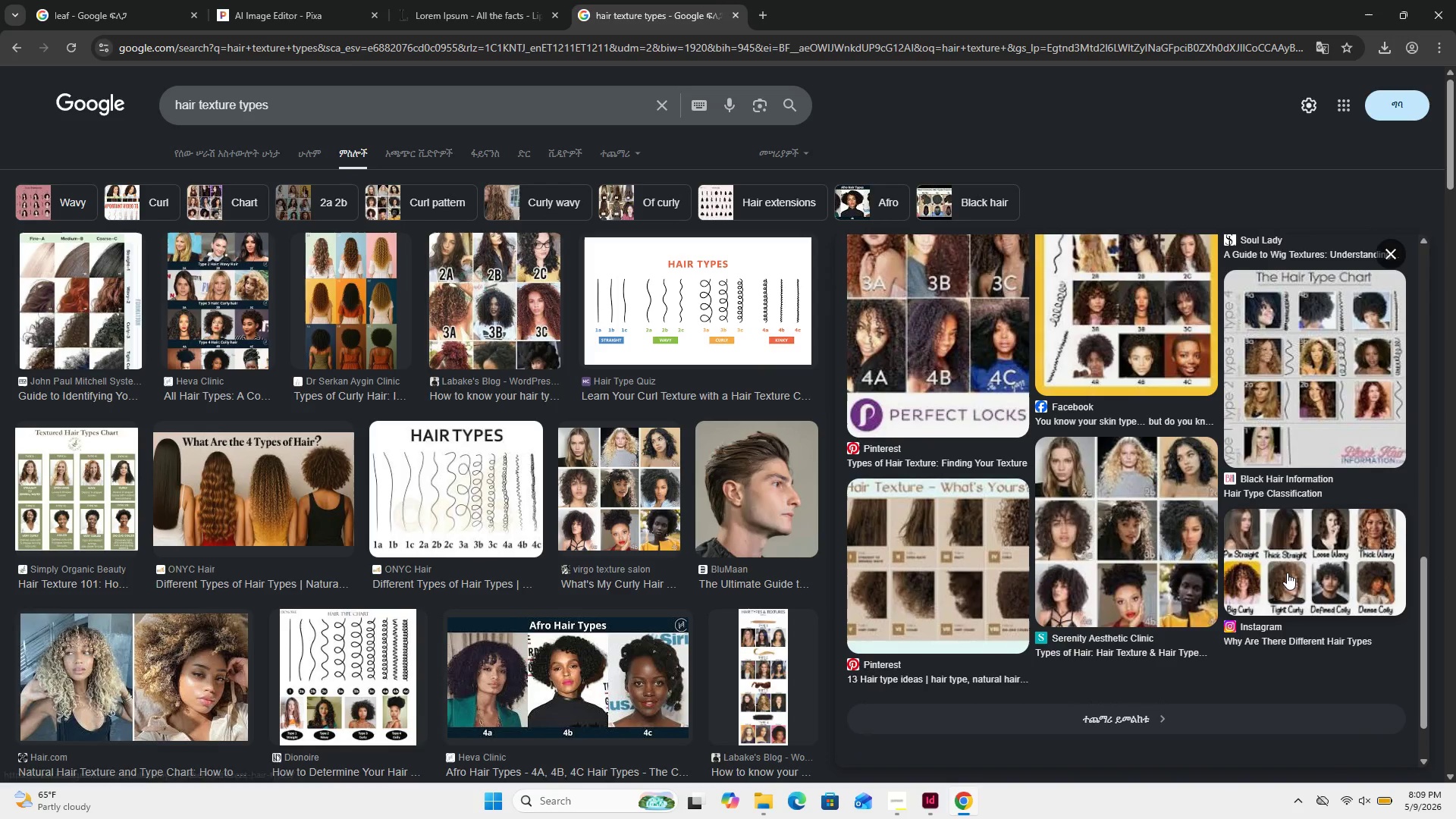 
scroll: coordinate [1287, 573], scroll_direction: up, amount: 7.0
 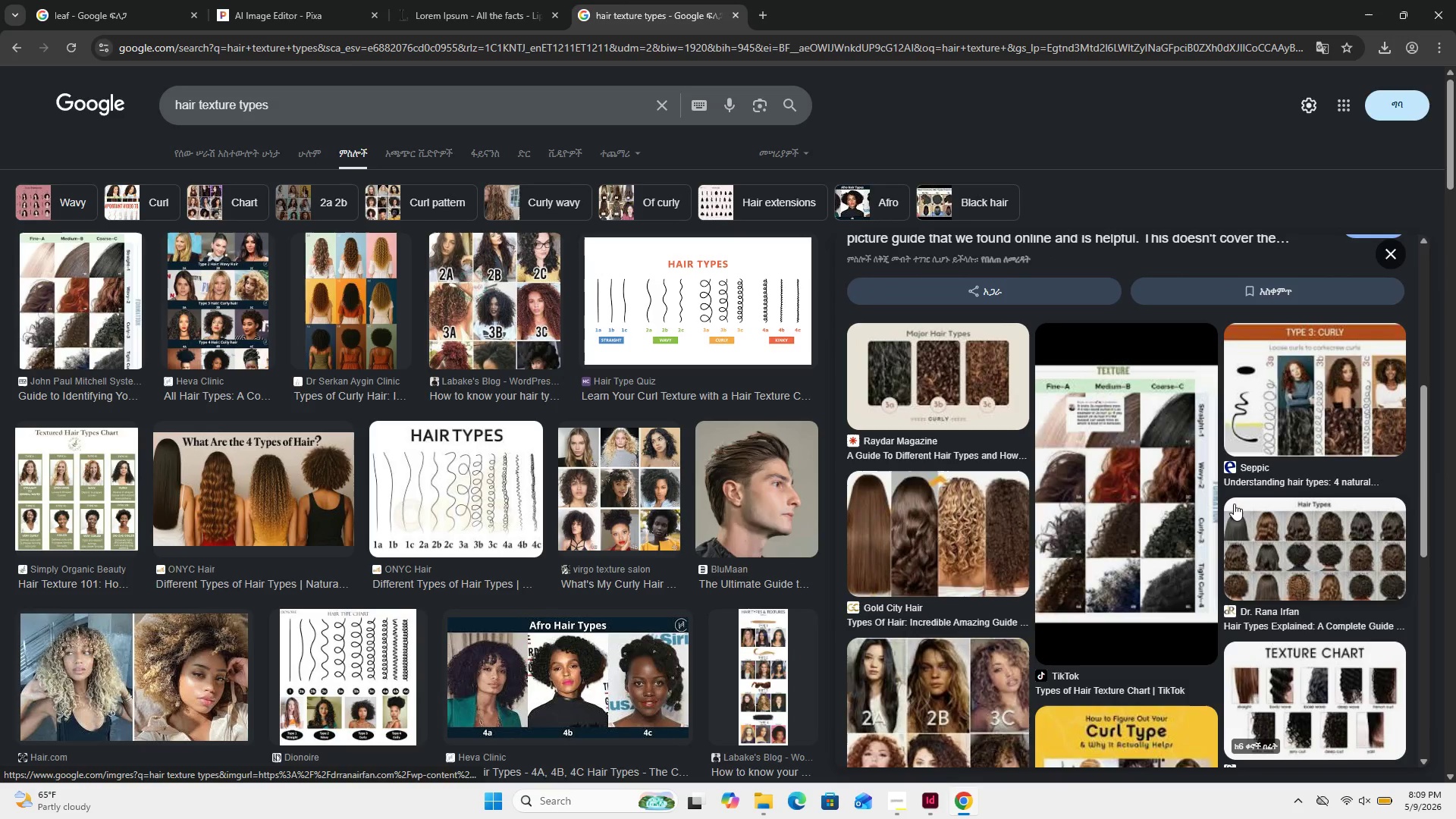 
left_click([933, 380])
 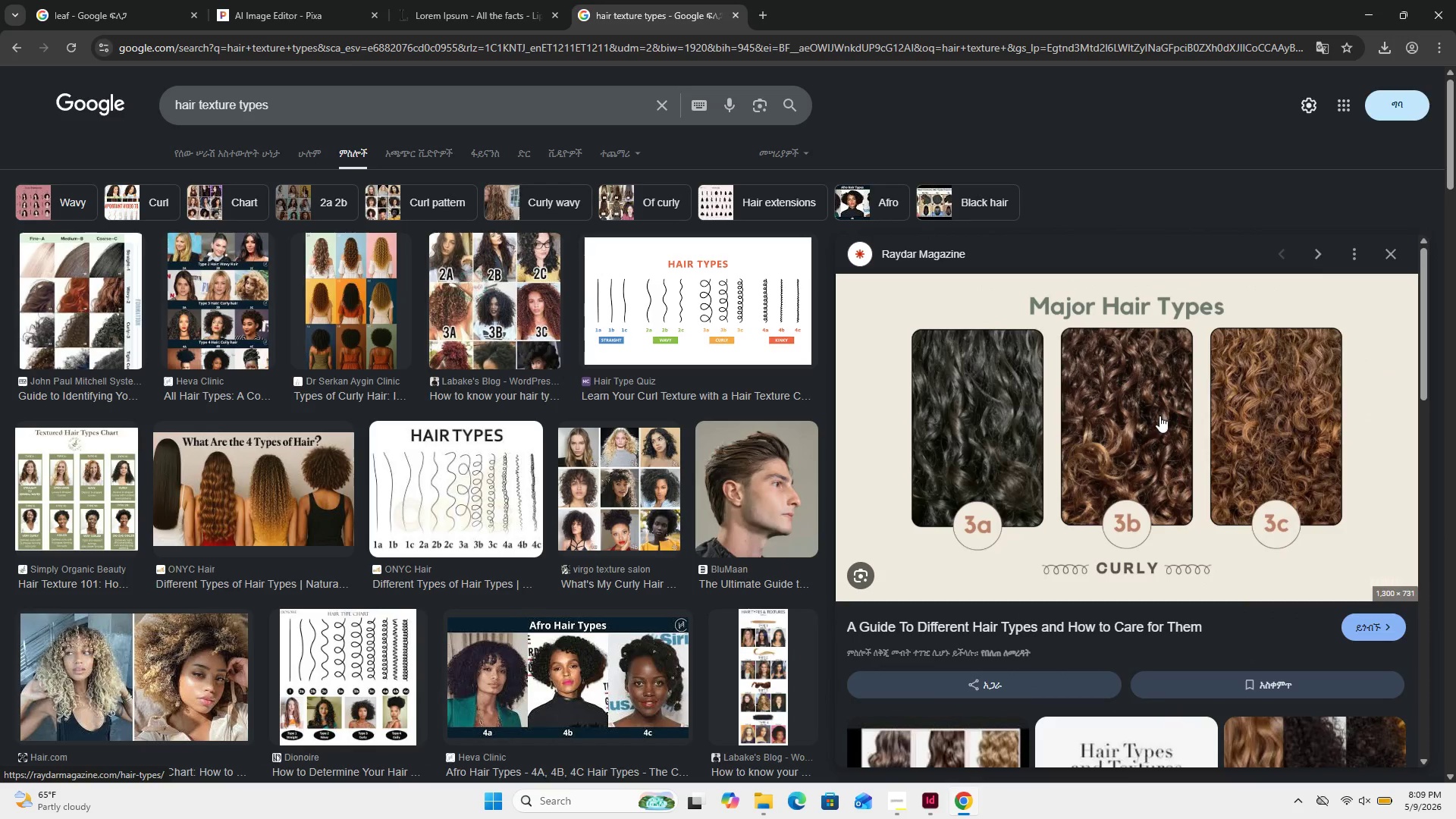 
right_click([1158, 416])
 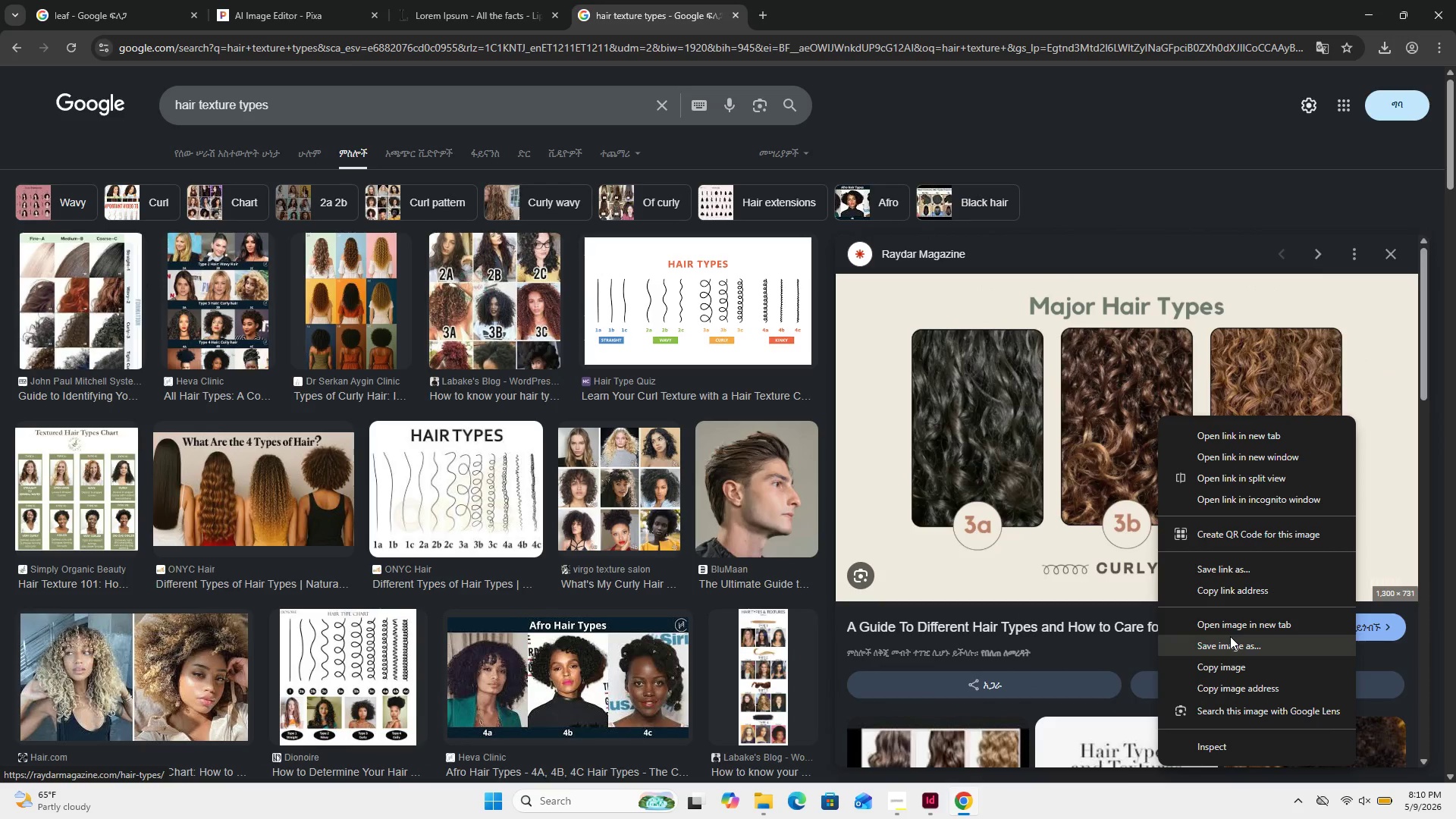 
left_click([1228, 651])
 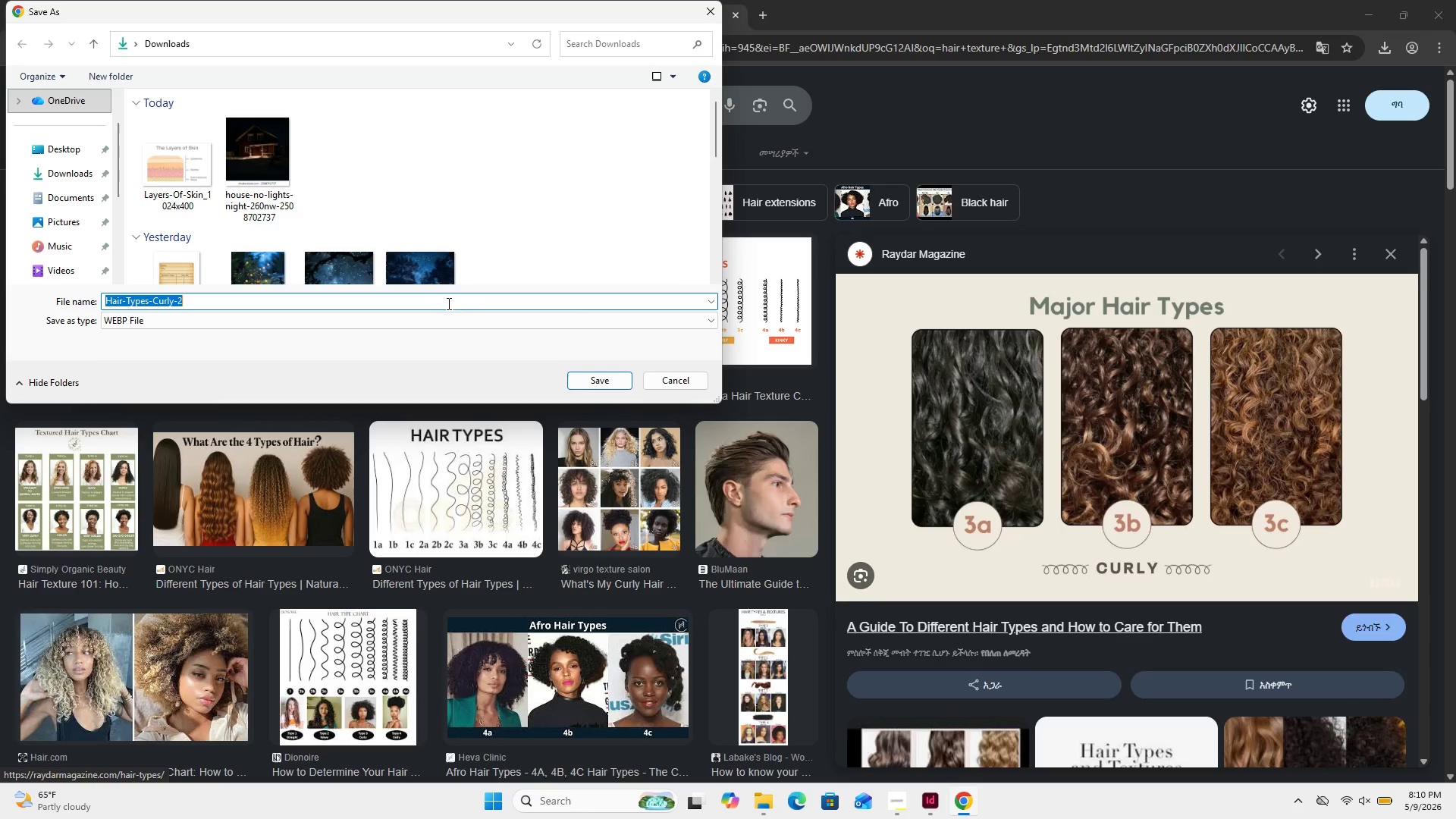 
left_click([596, 375])
 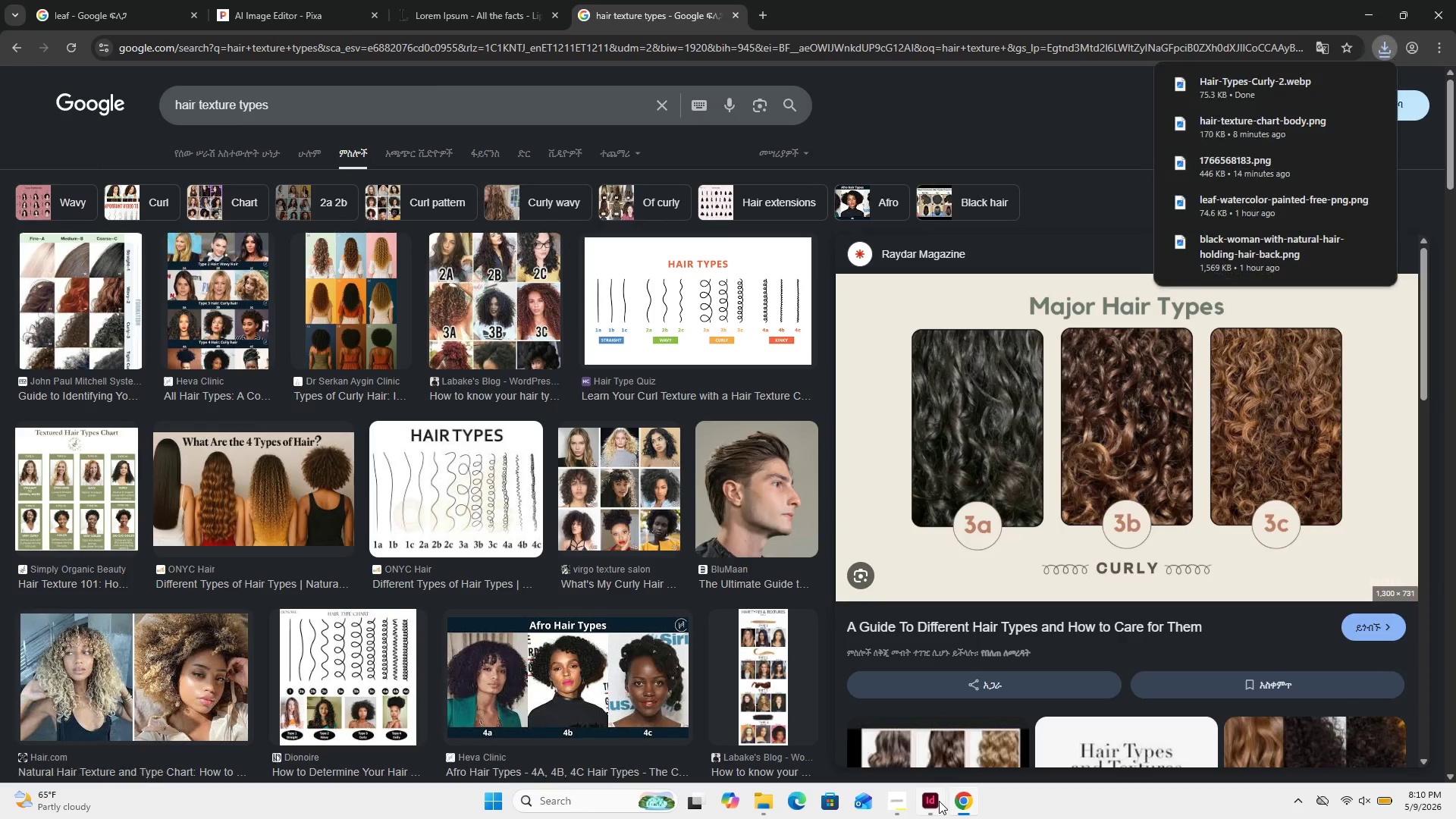 
left_click([937, 799])
 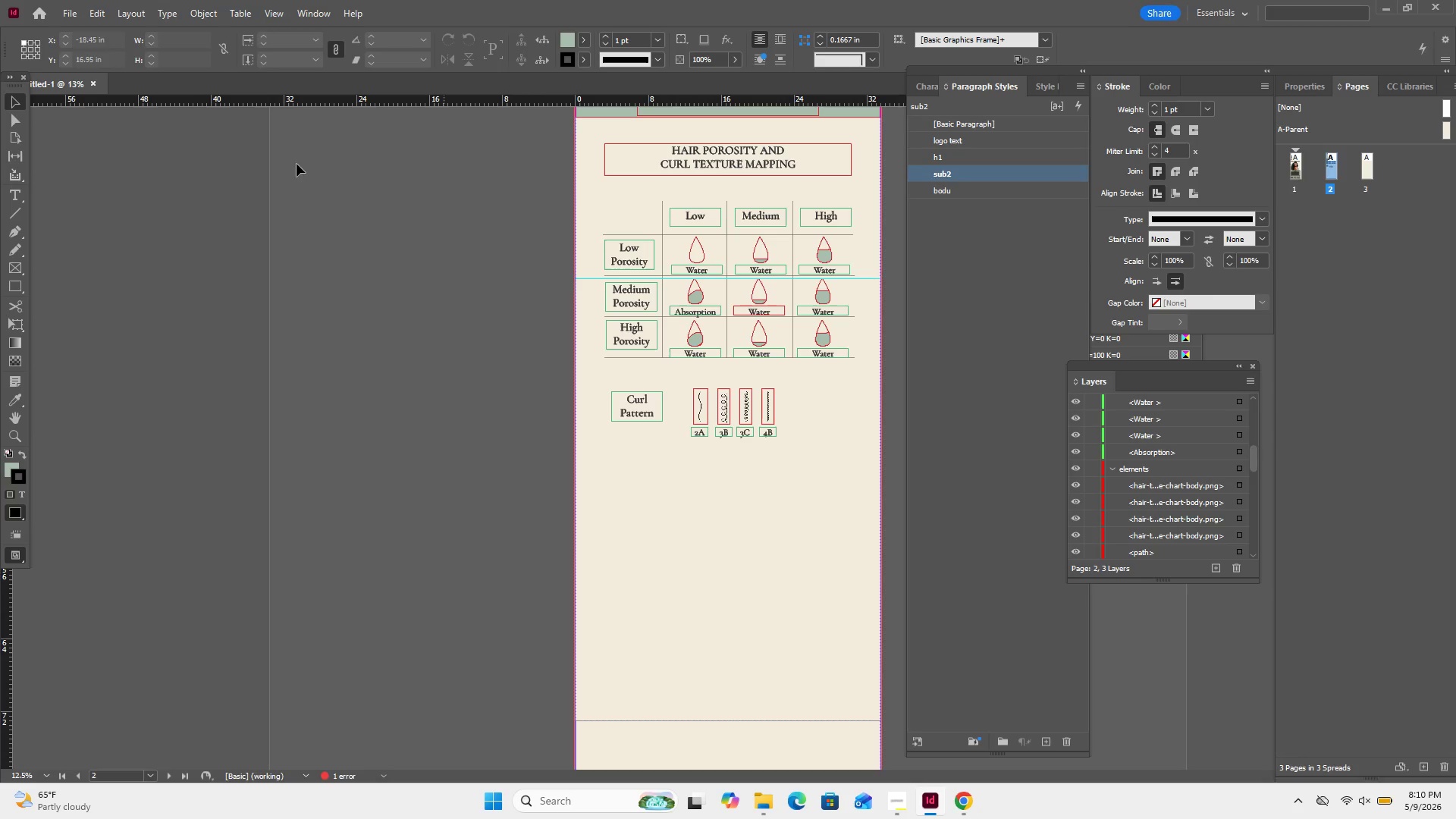 
mouse_move([42, 276])
 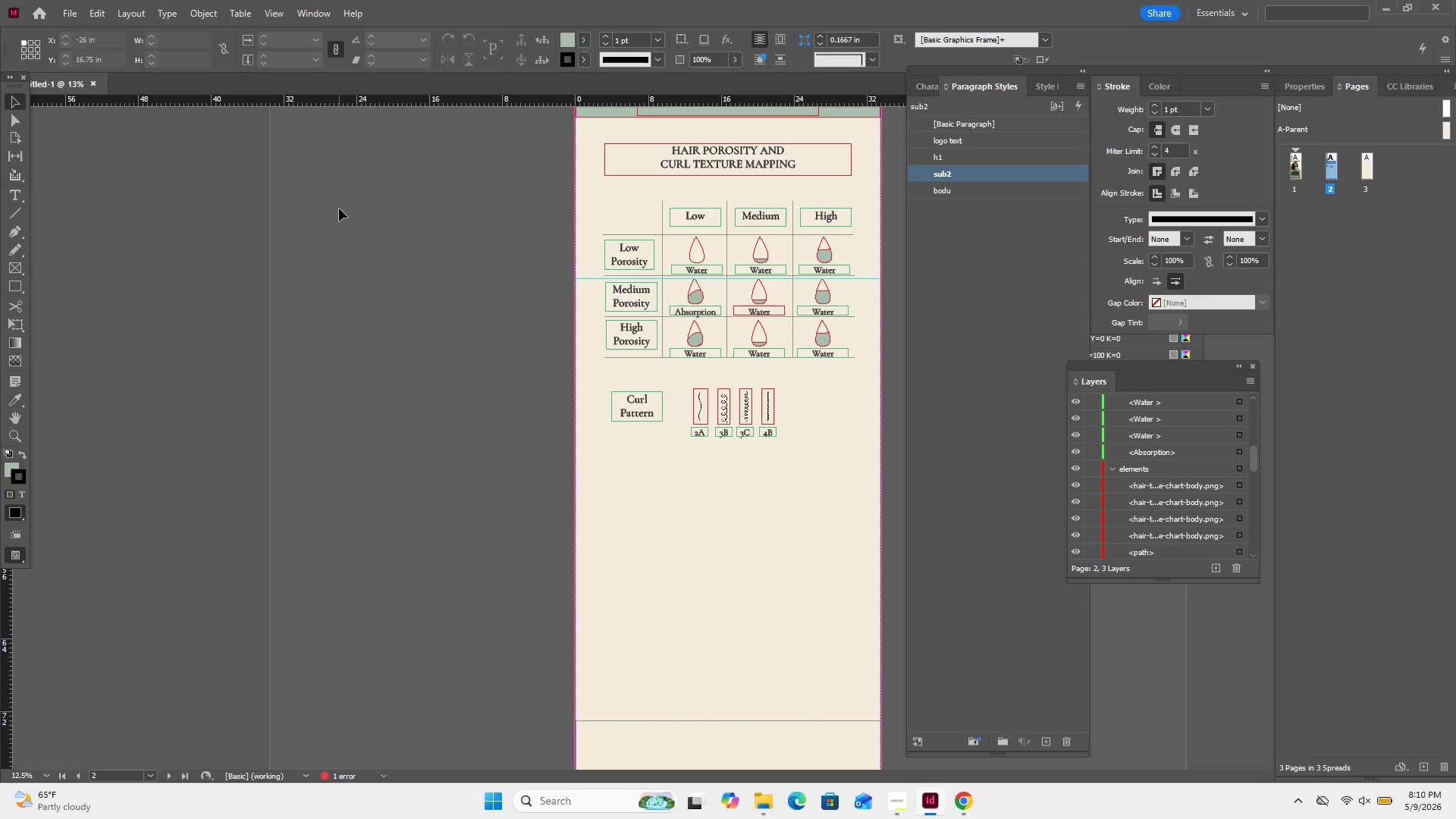 
right_click([339, 209])
 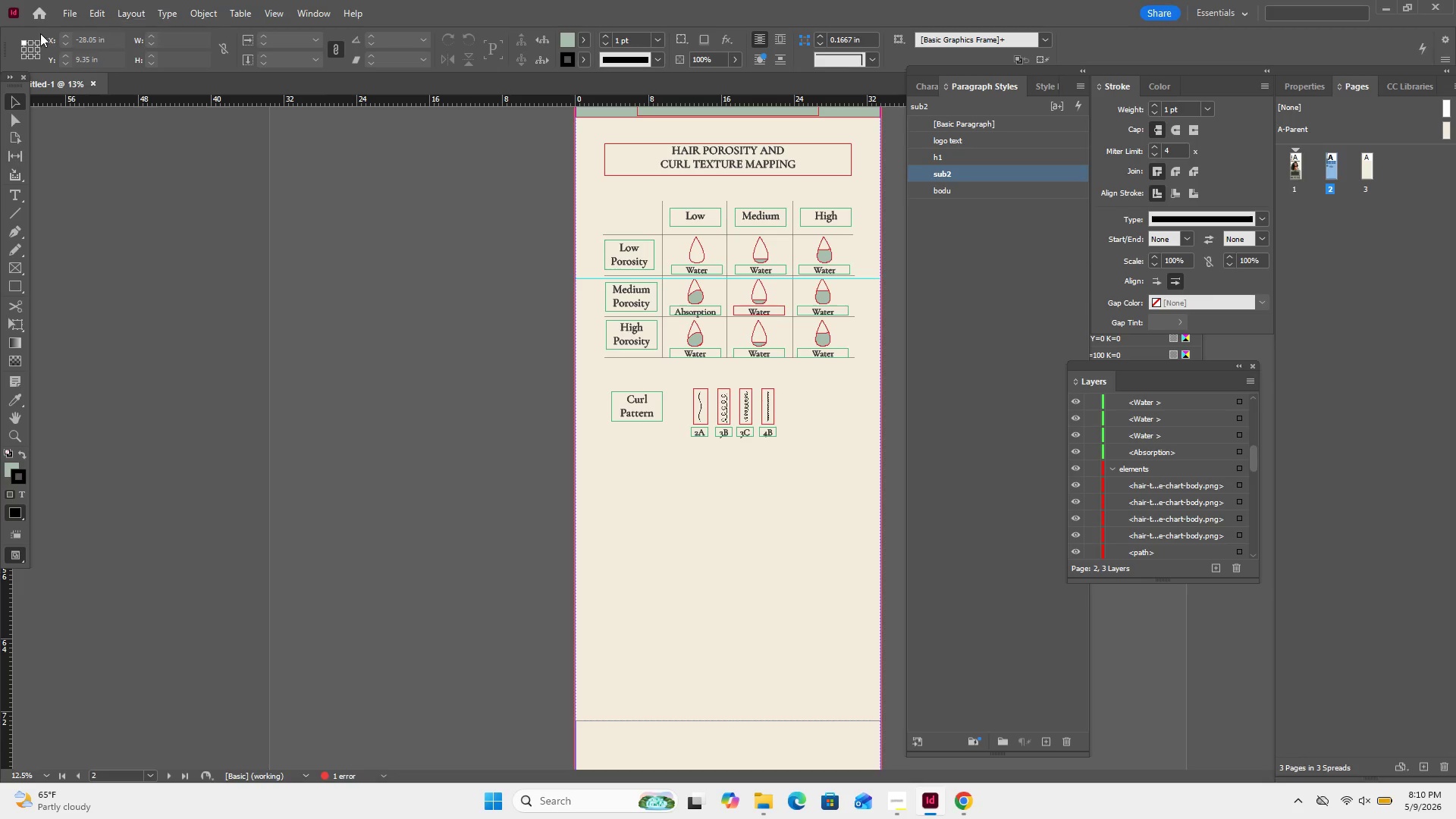 
left_click([339, 209])
 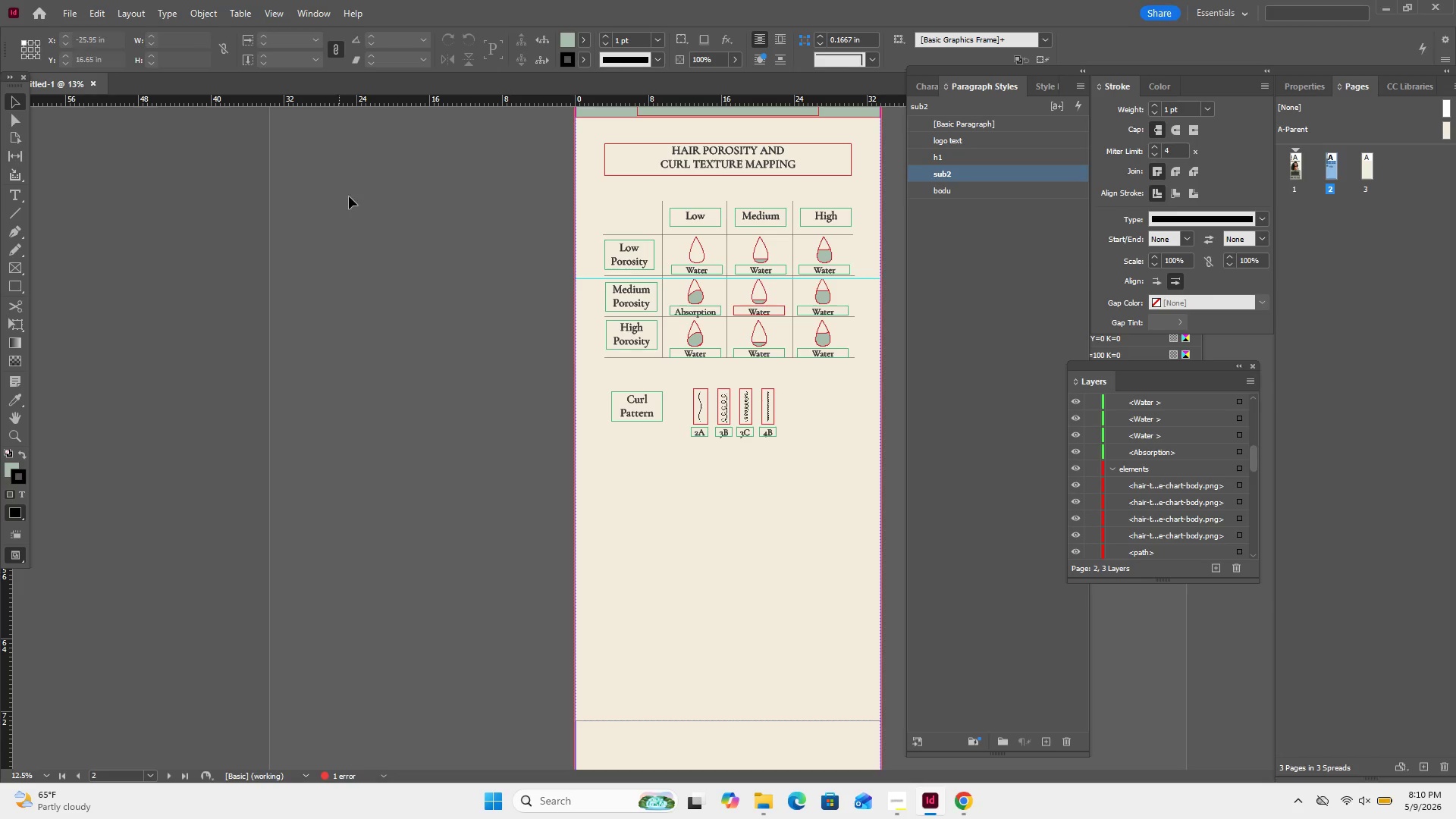 
left_click([67, 0])
 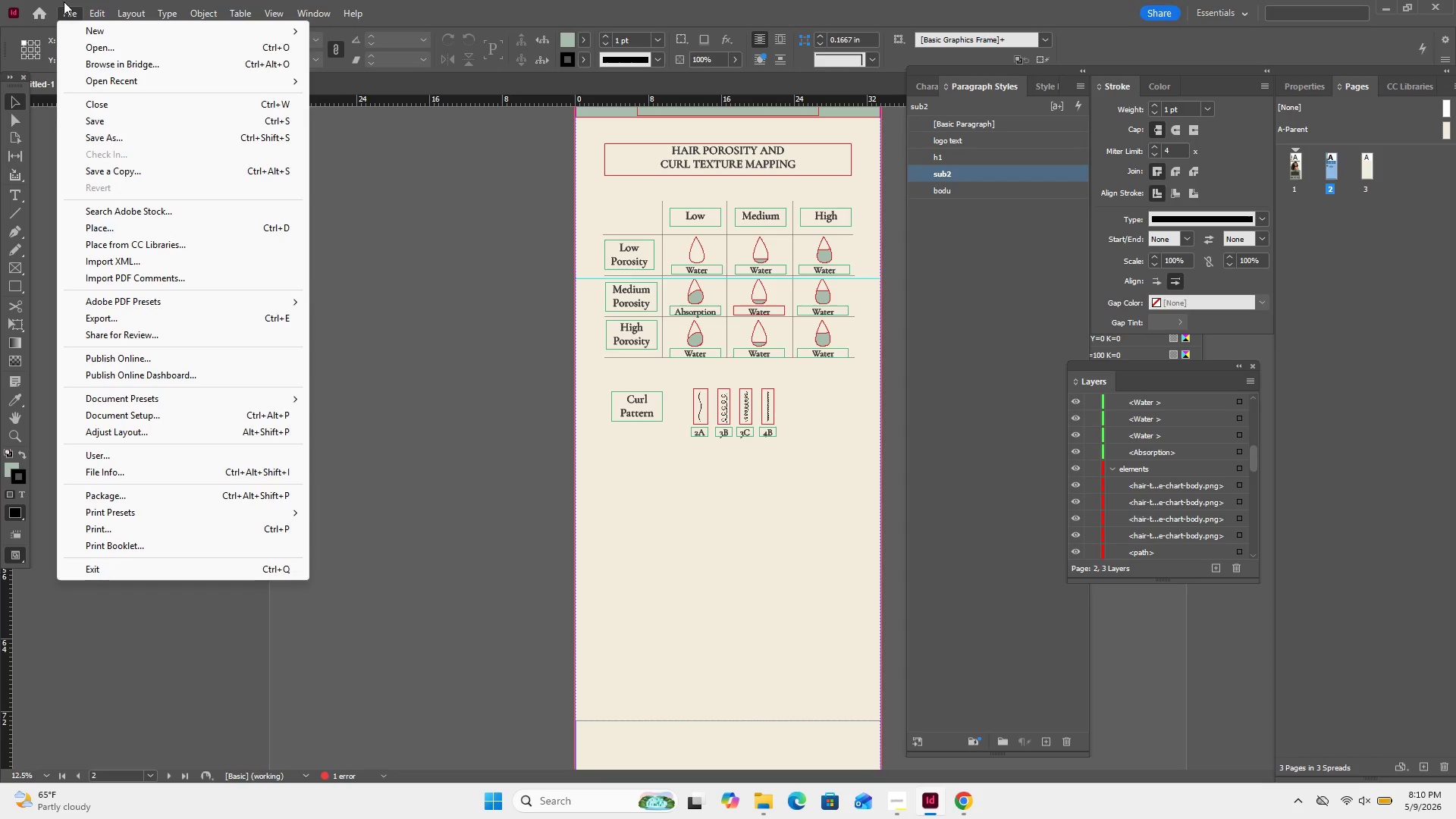 
wait(14.42)
 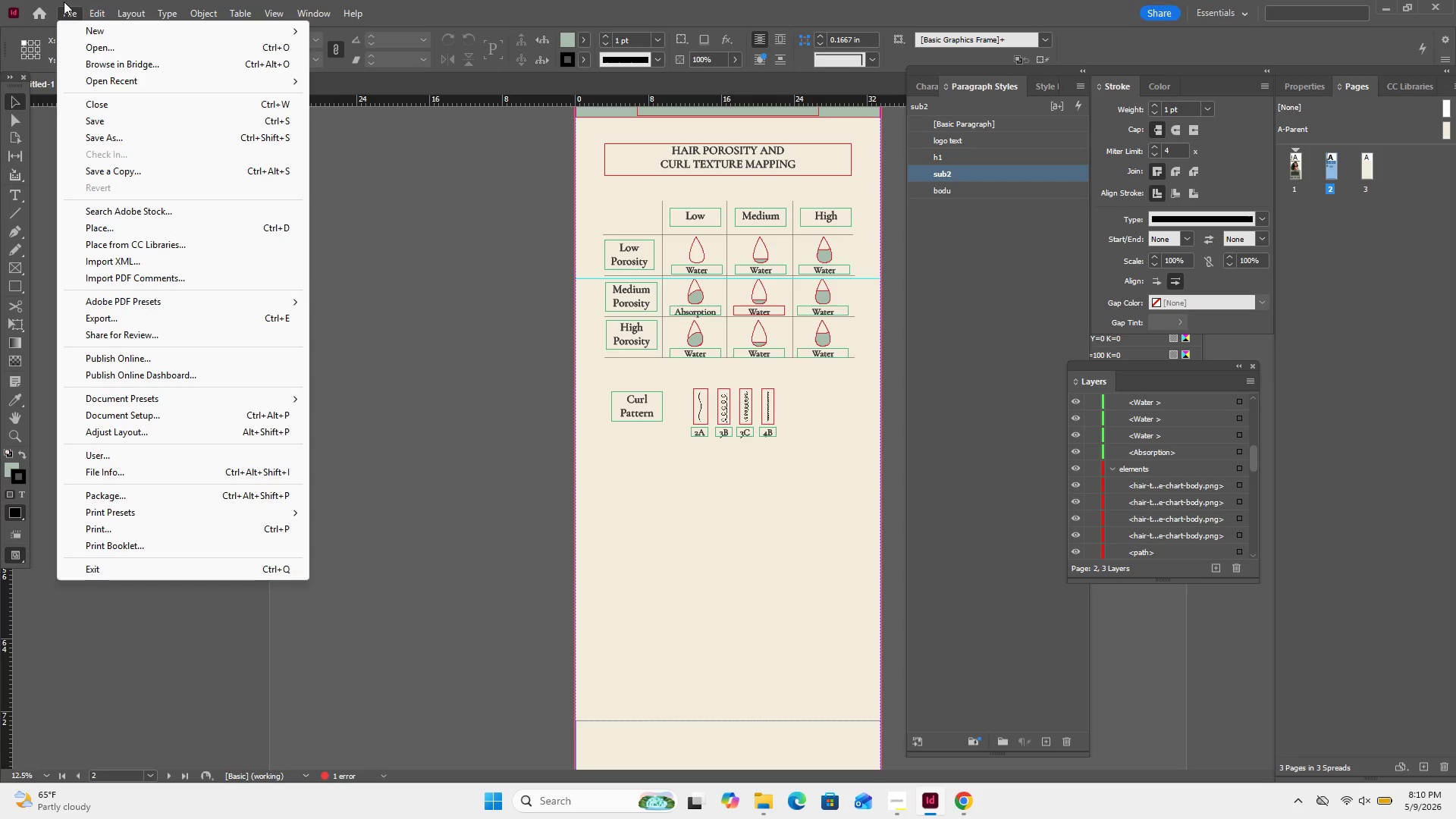 
left_click([132, 234])
 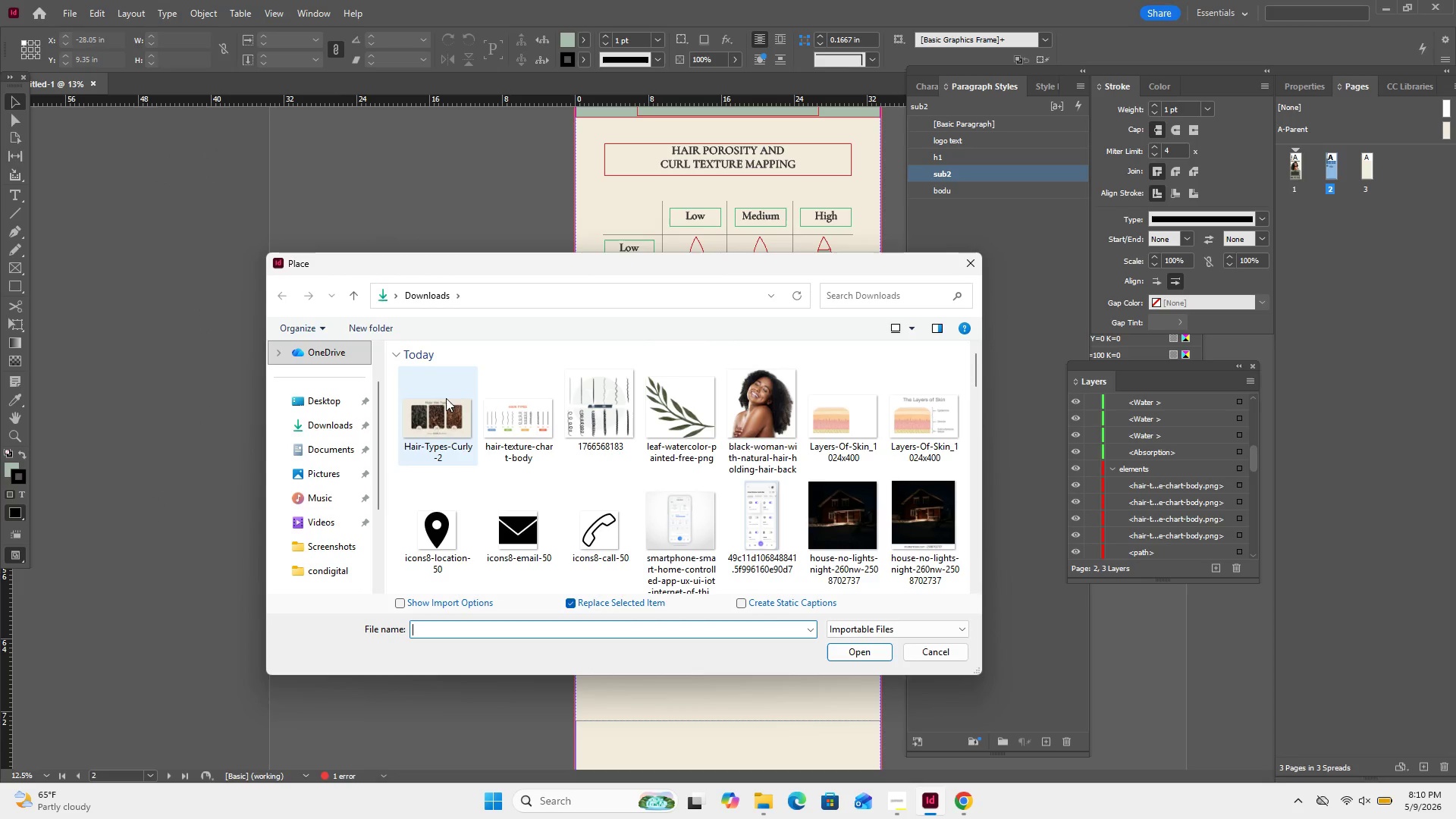 
double_click([444, 399])
 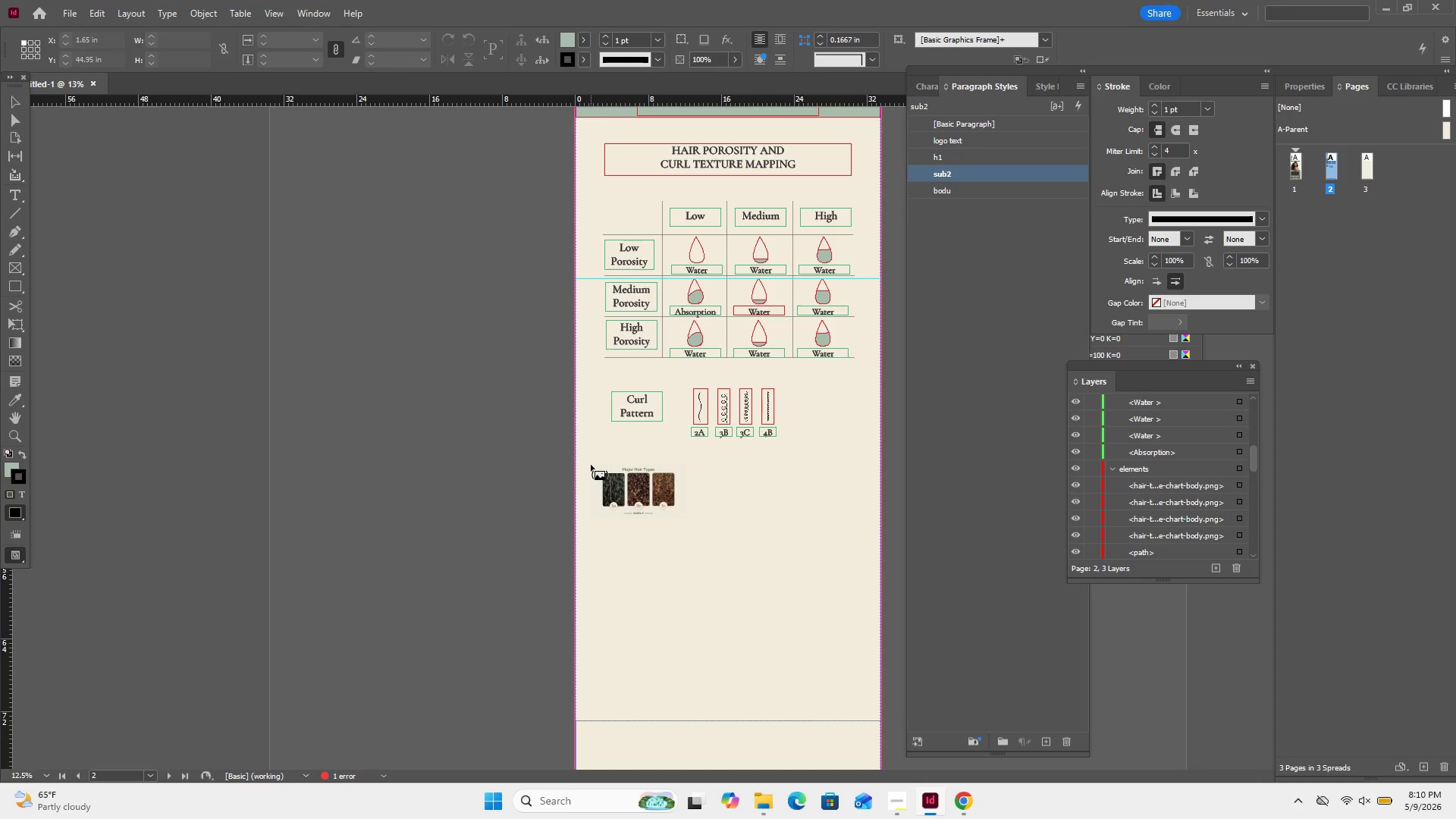 
left_click_drag(start_coordinate=[591, 465], to_coordinate=[689, 610])
 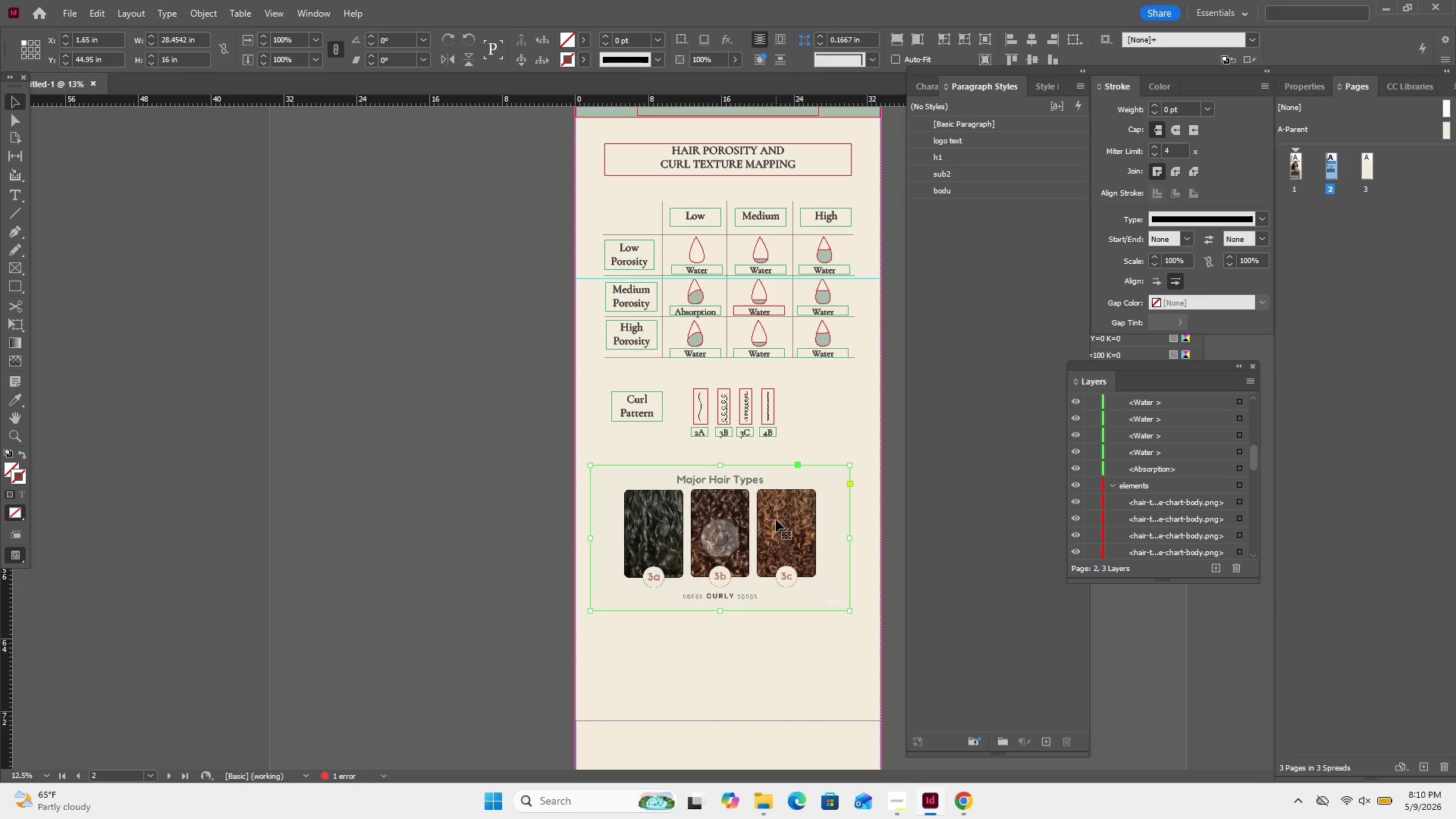 
key(Control+Equal)
 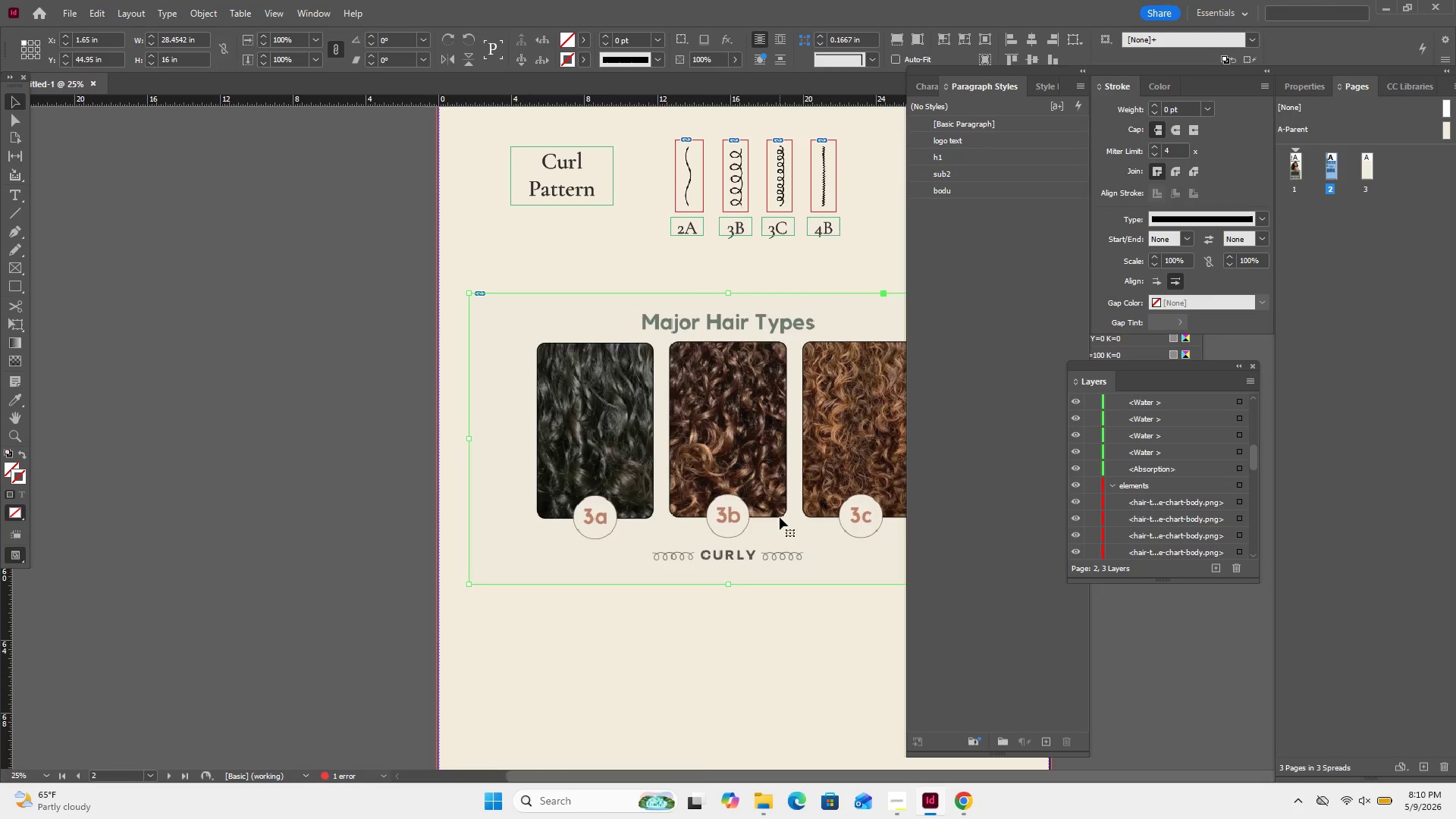 
key(Control+Equal)
 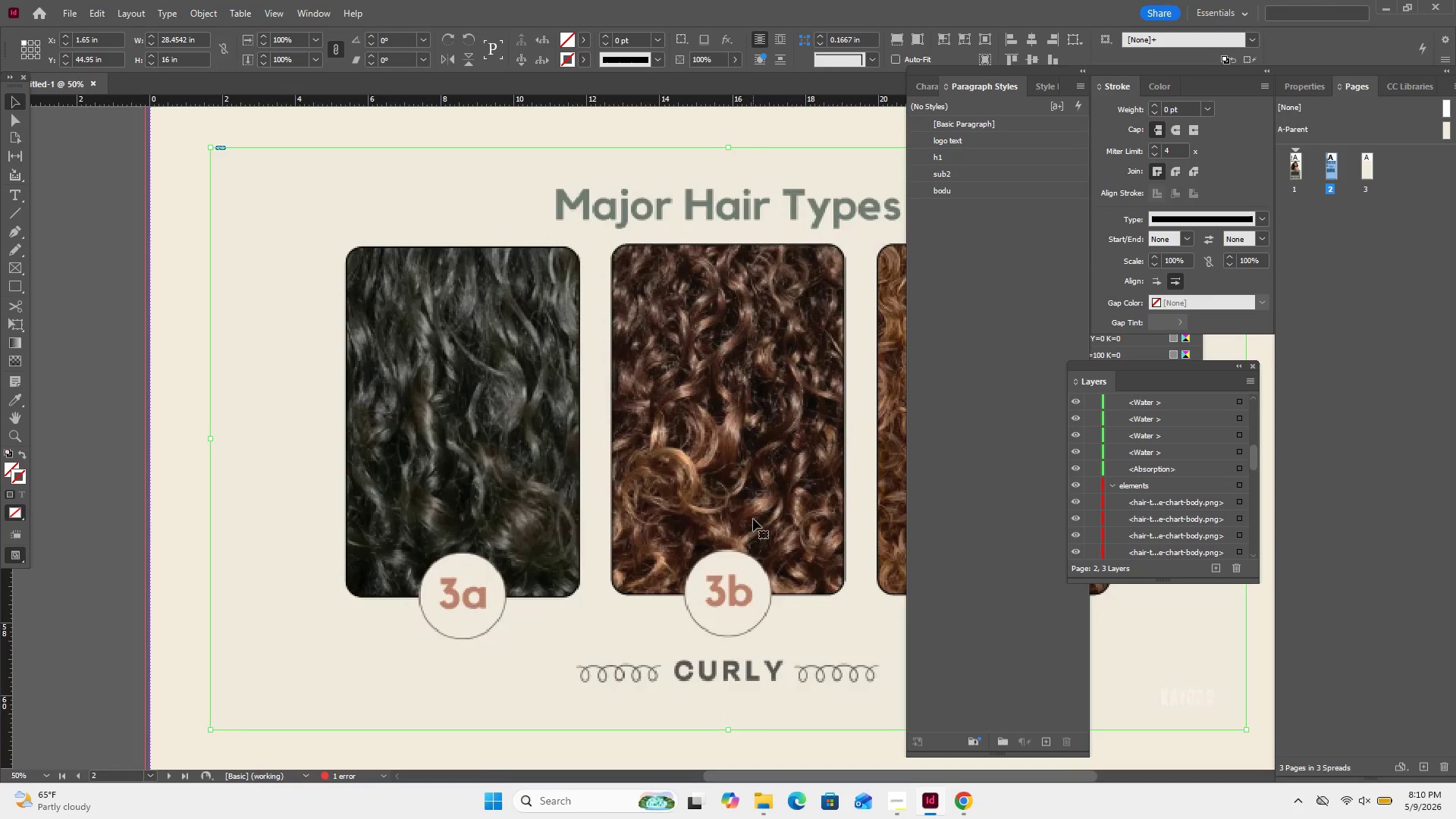 
wait(8.28)
 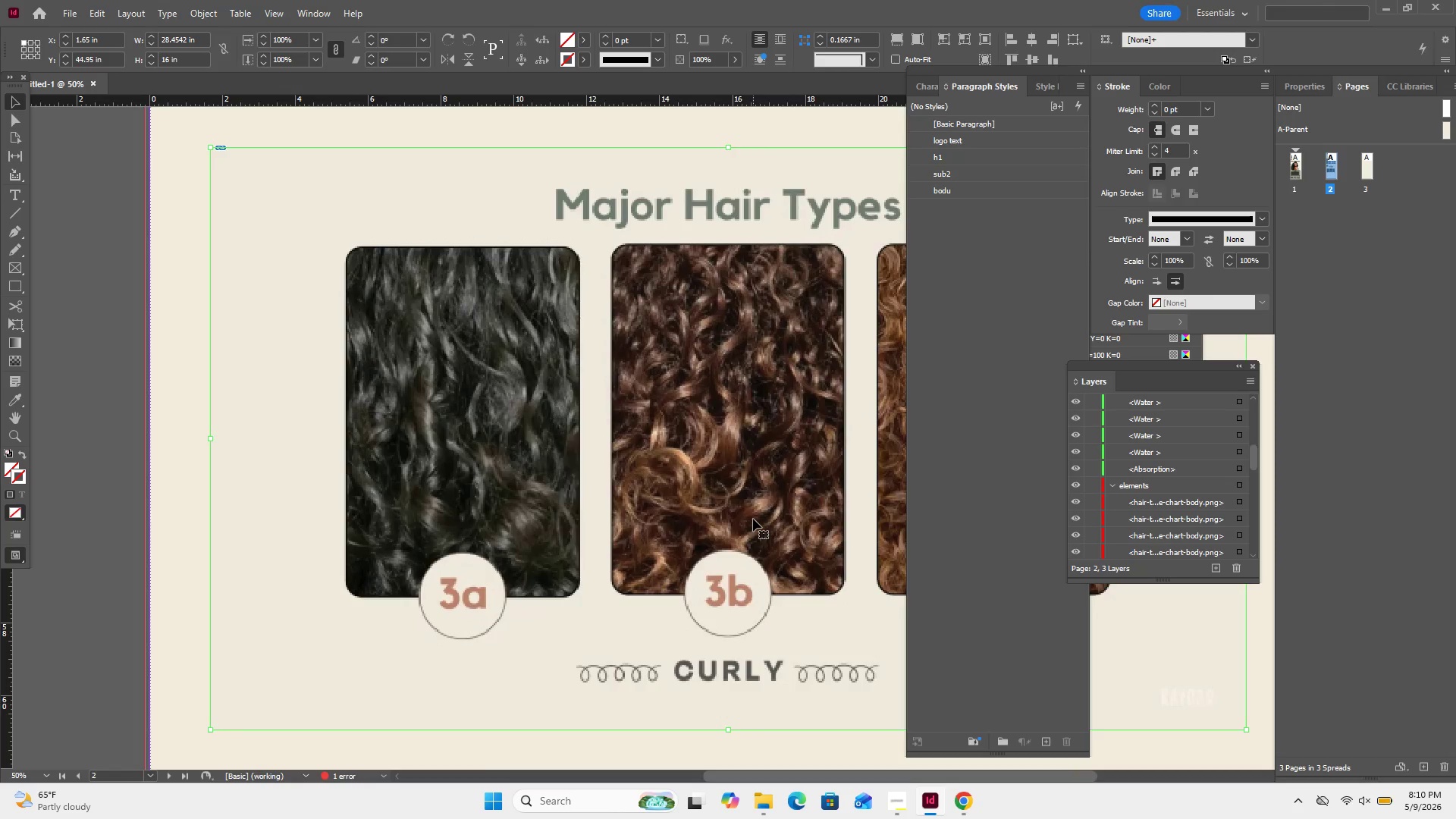 
key(Control+Minus)
 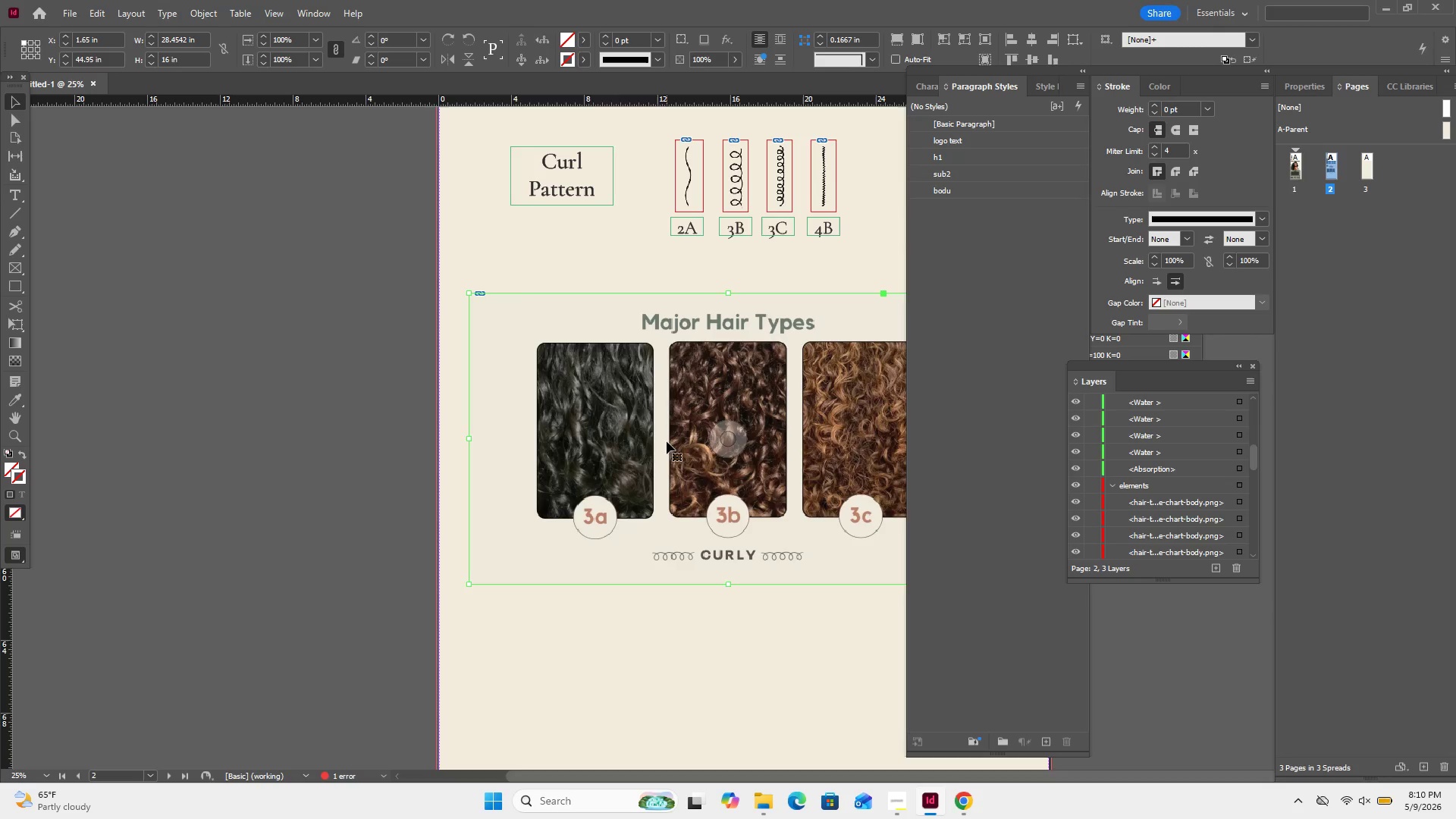 
scroll: coordinate [668, 439], scroll_direction: none, amount: 0.0
 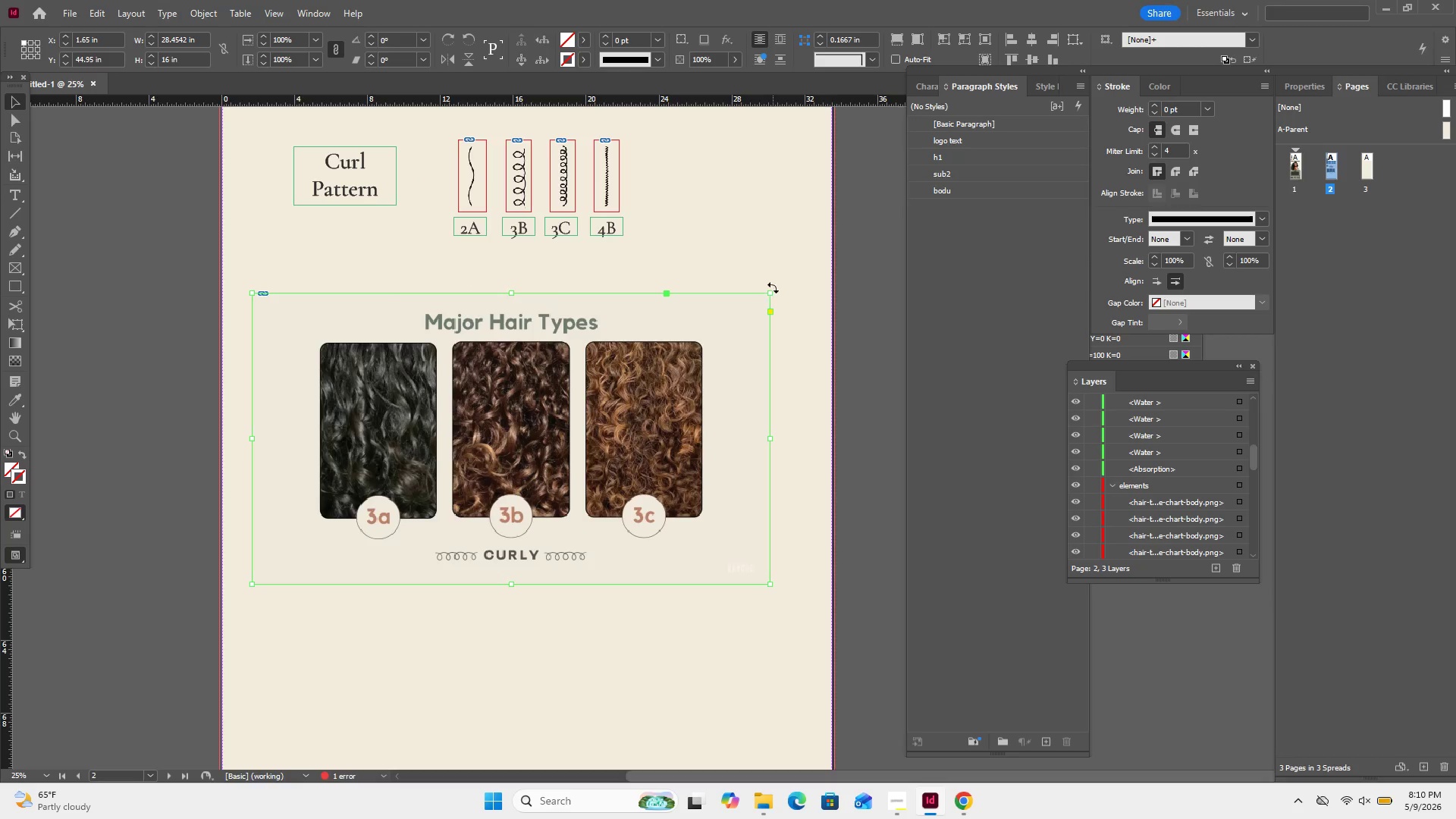 
left_click_drag(start_coordinate=[770, 294], to_coordinate=[461, 312])
 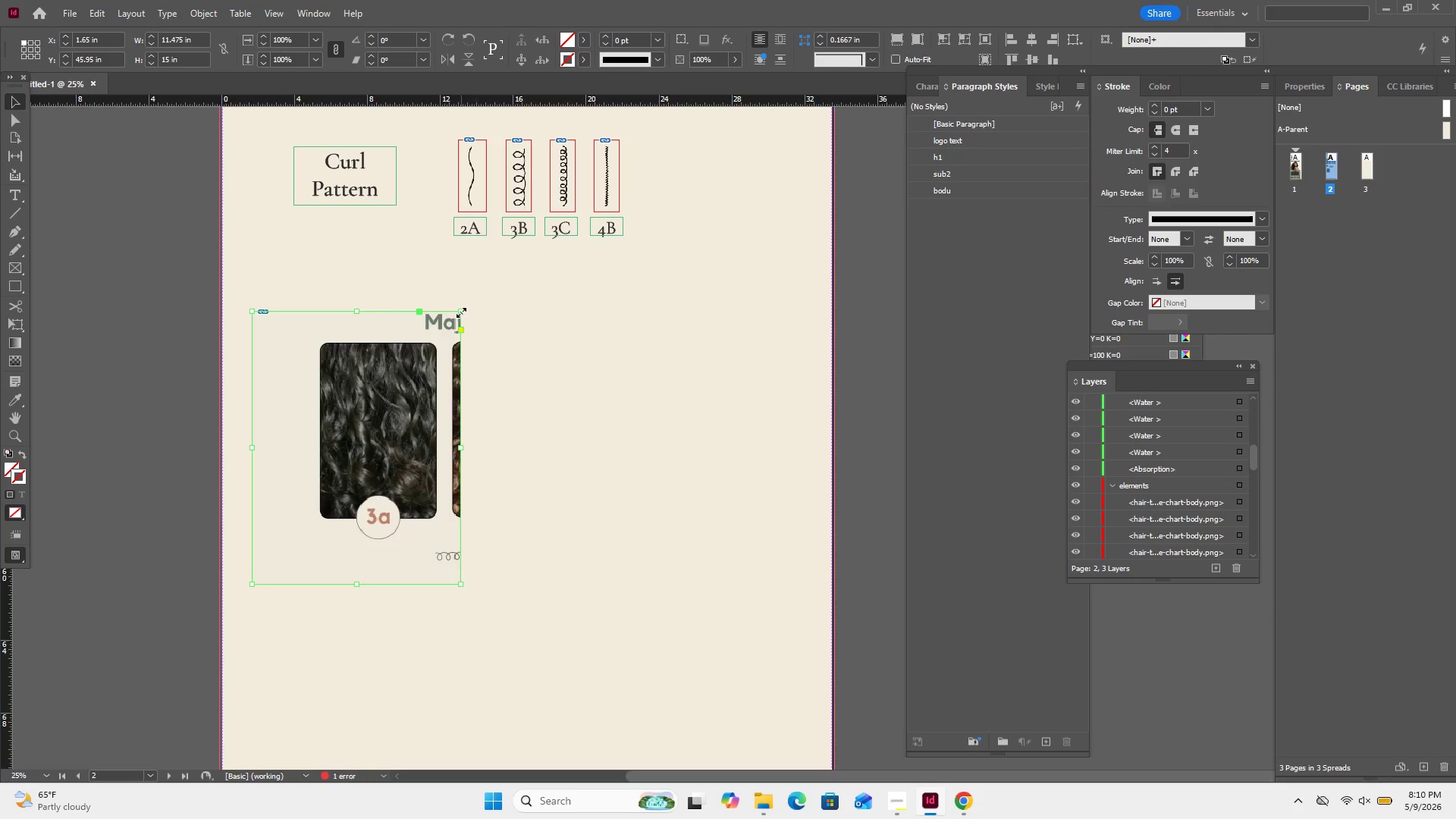 
left_click_drag(start_coordinate=[461, 312], to_coordinate=[436, 329])
 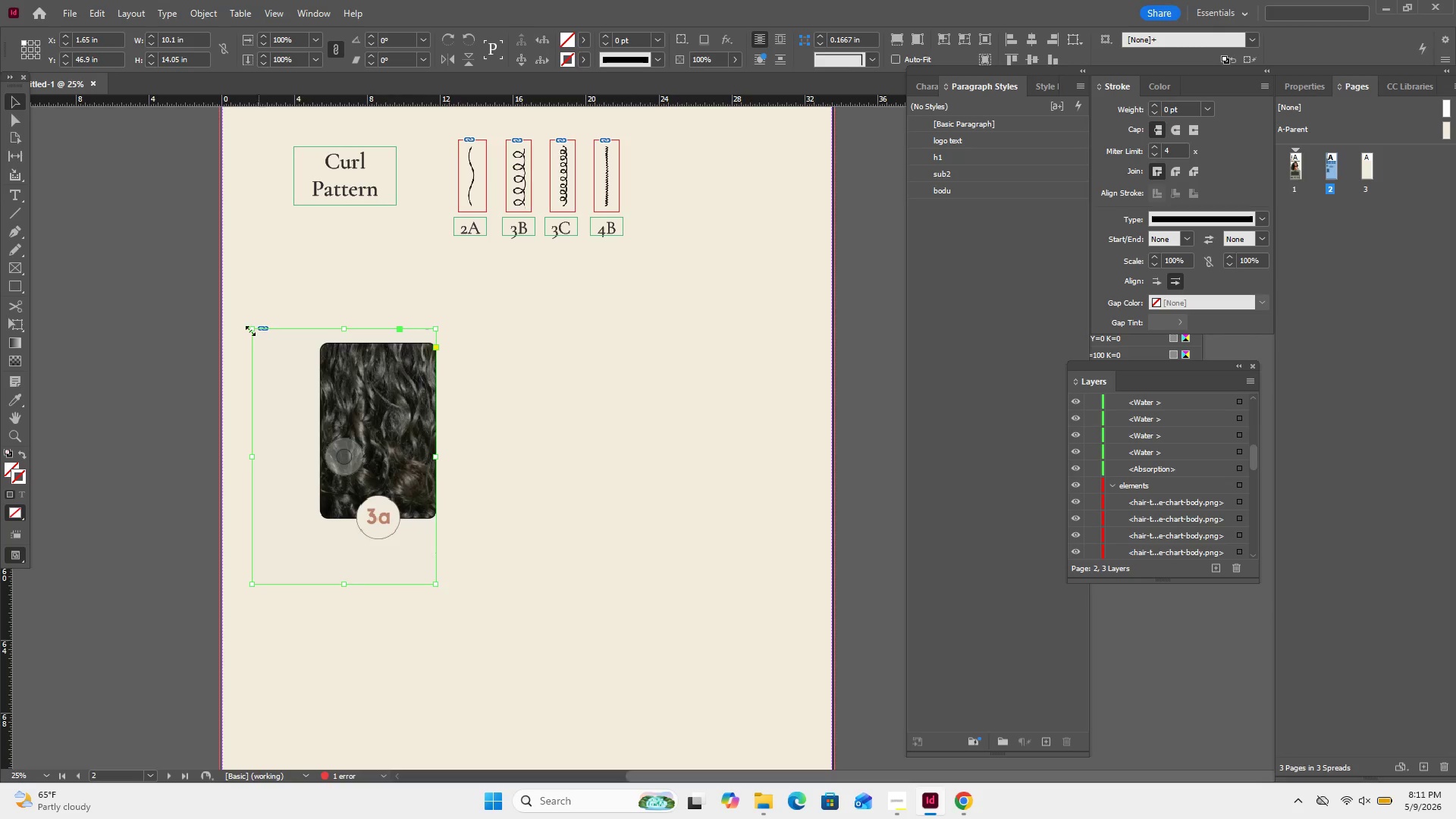 
left_click_drag(start_coordinate=[251, 331], to_coordinate=[278, 344])
 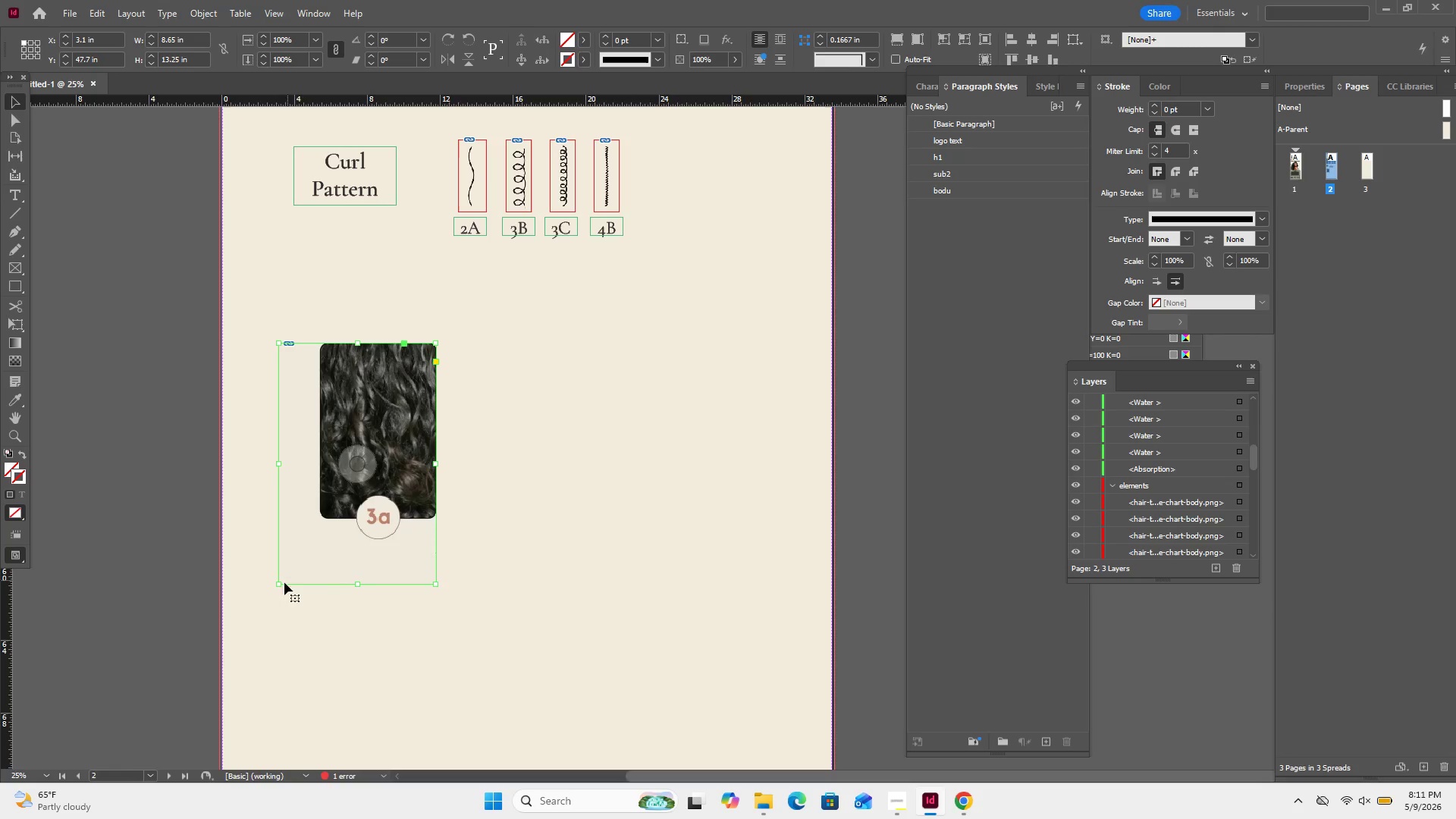 
left_click_drag(start_coordinate=[278, 585], to_coordinate=[315, 494])
 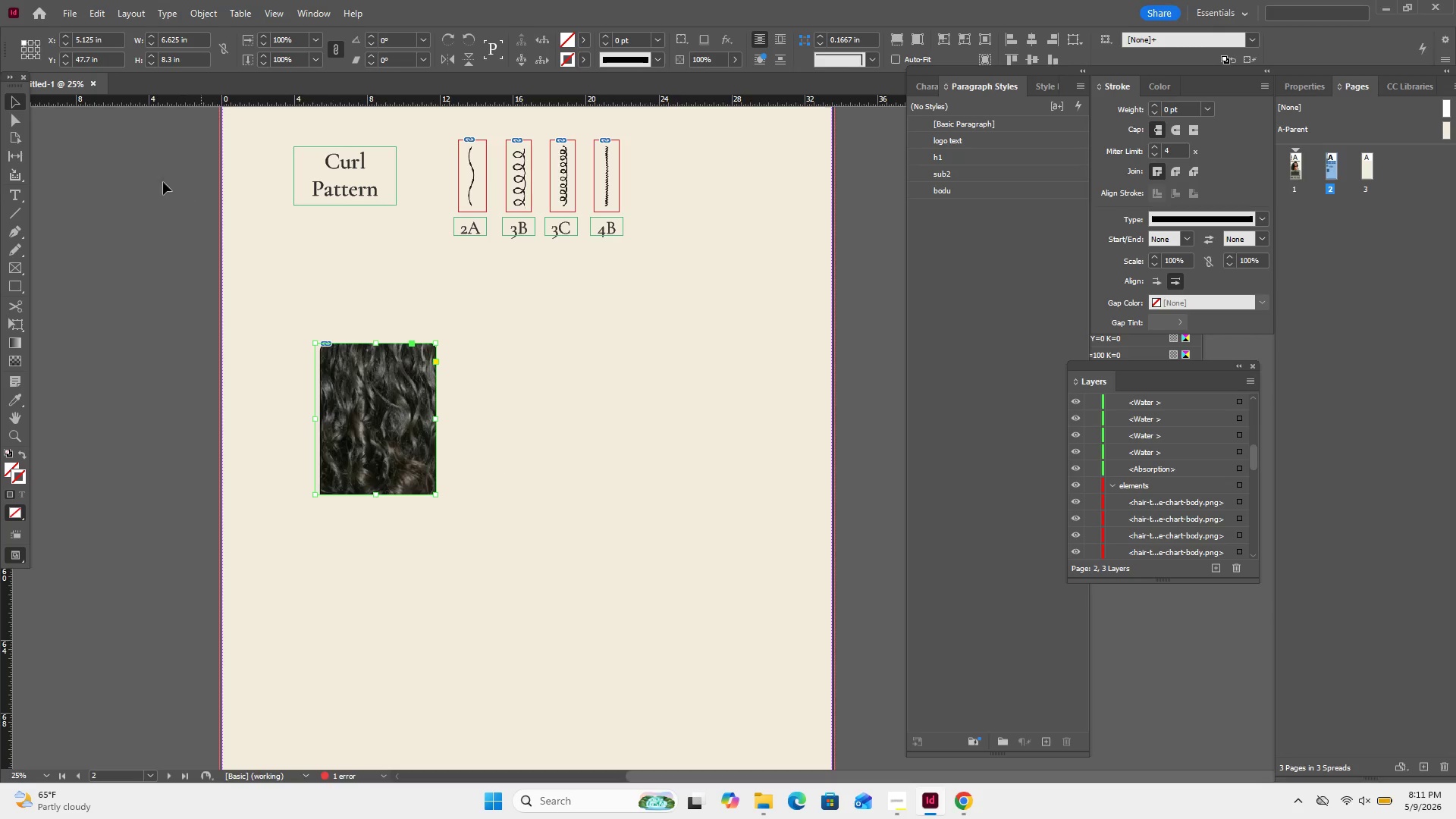 
left_click([62, 165])
 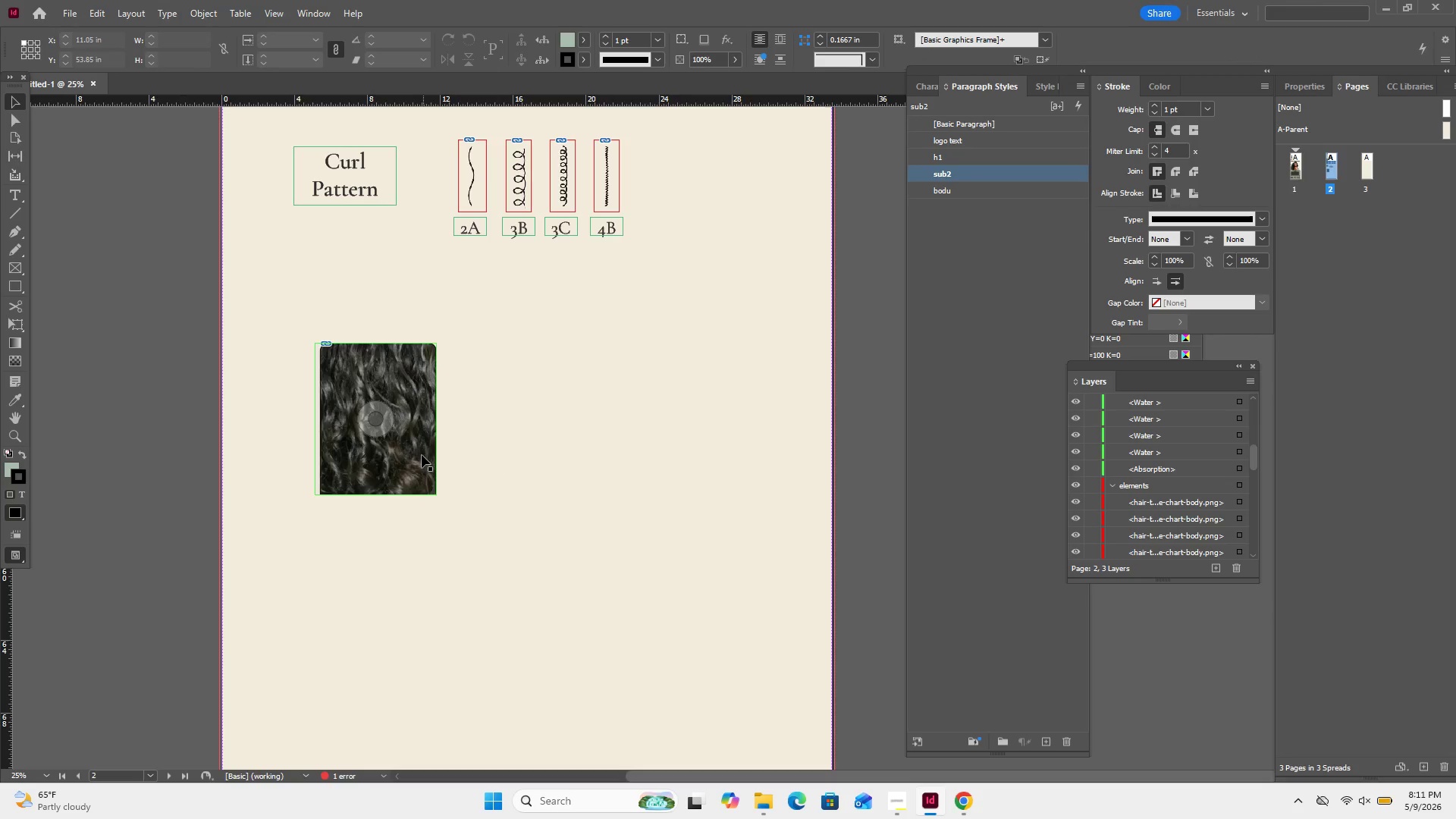 
left_click([422, 455])
 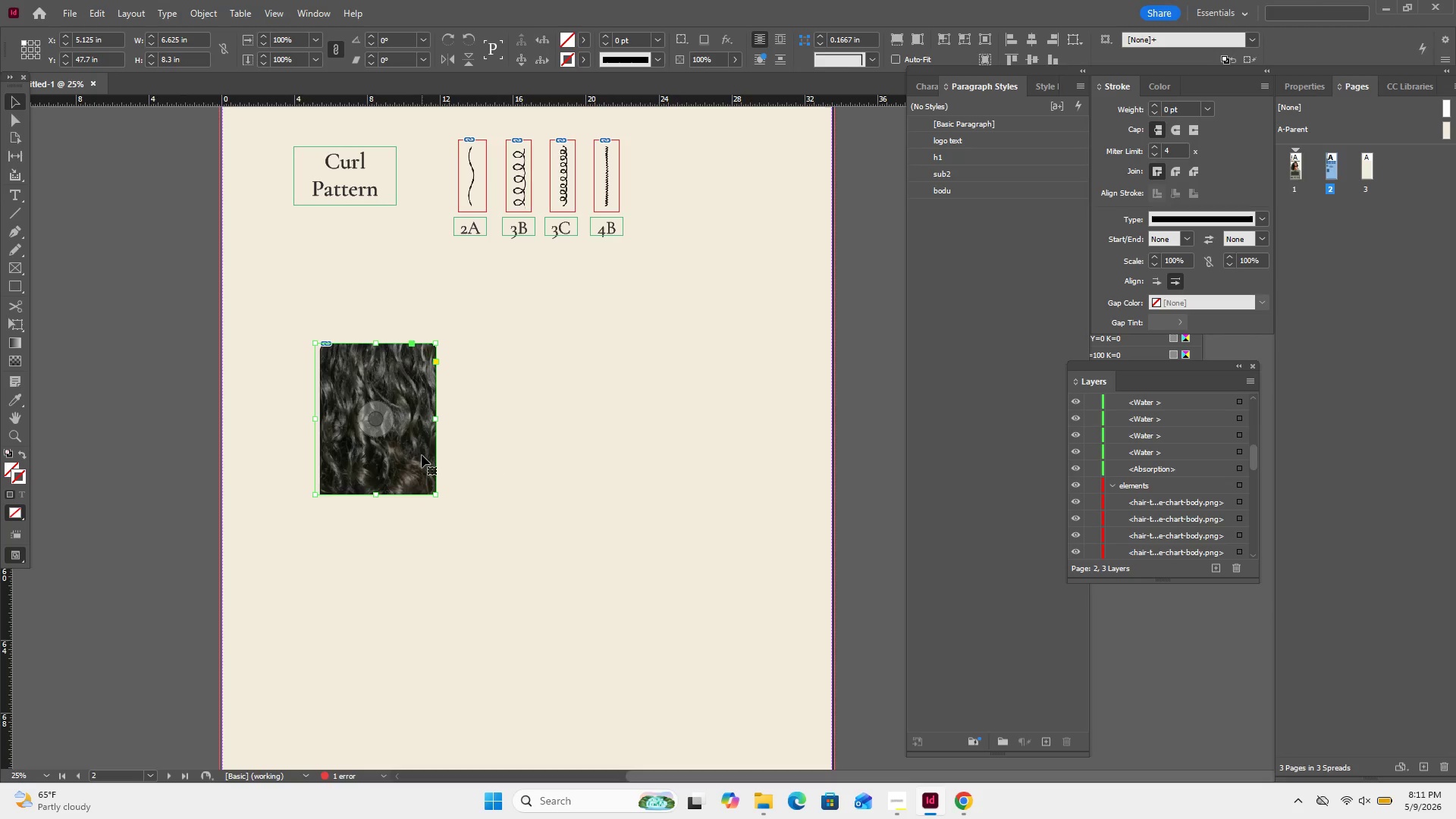 
key(ArrowLeft)
 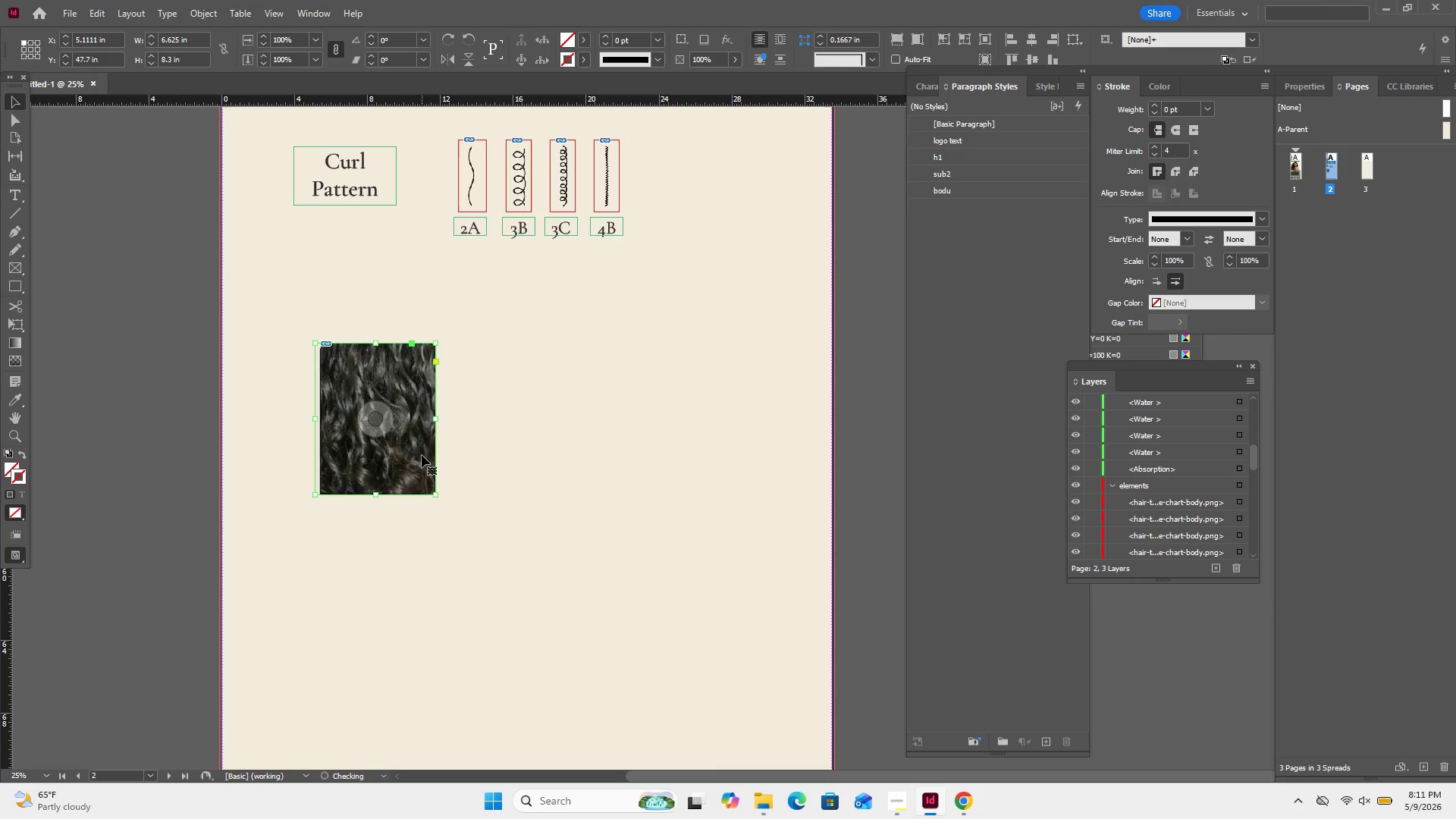 
key(ArrowLeft)
 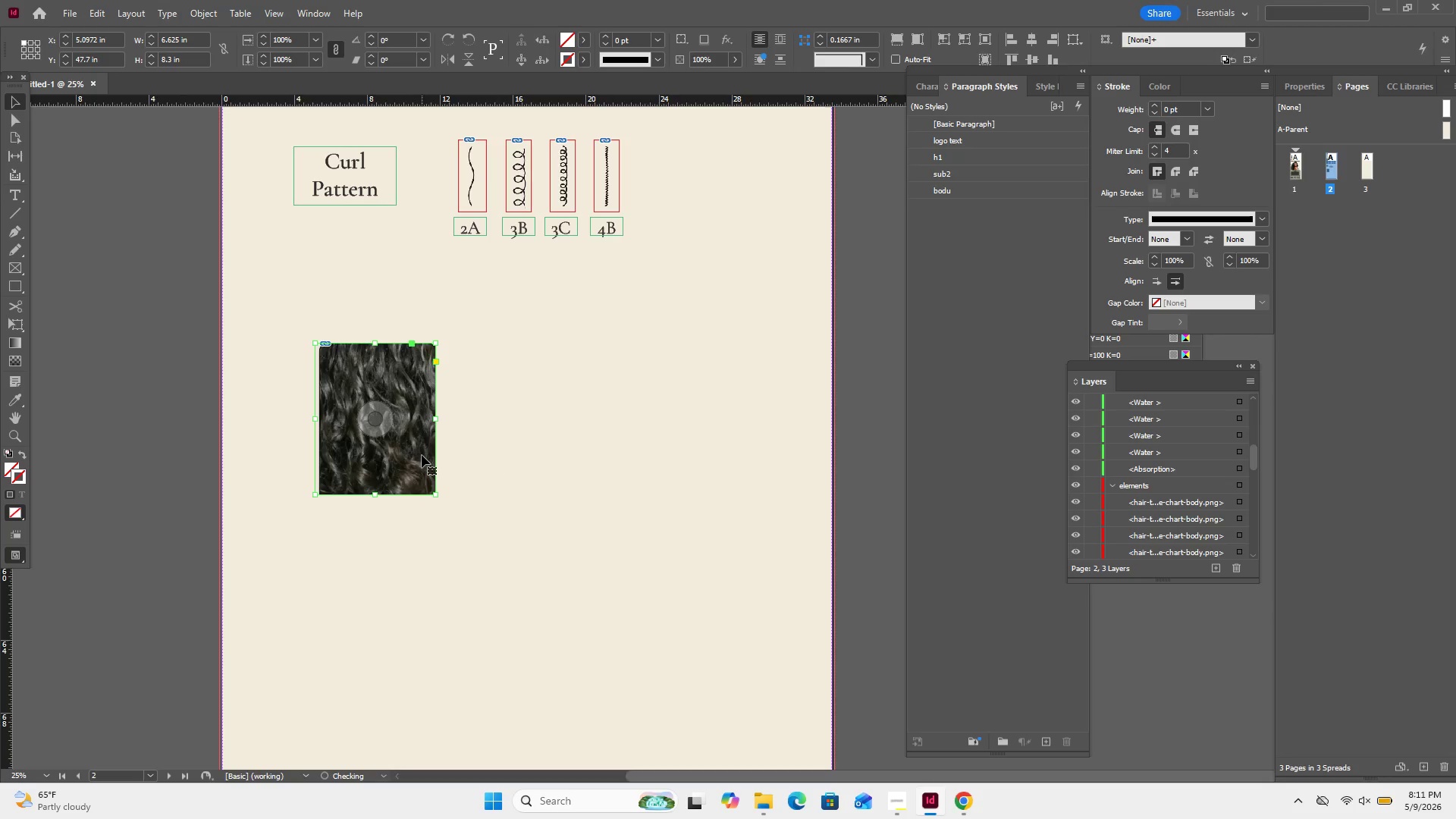 
key(ArrowLeft)
 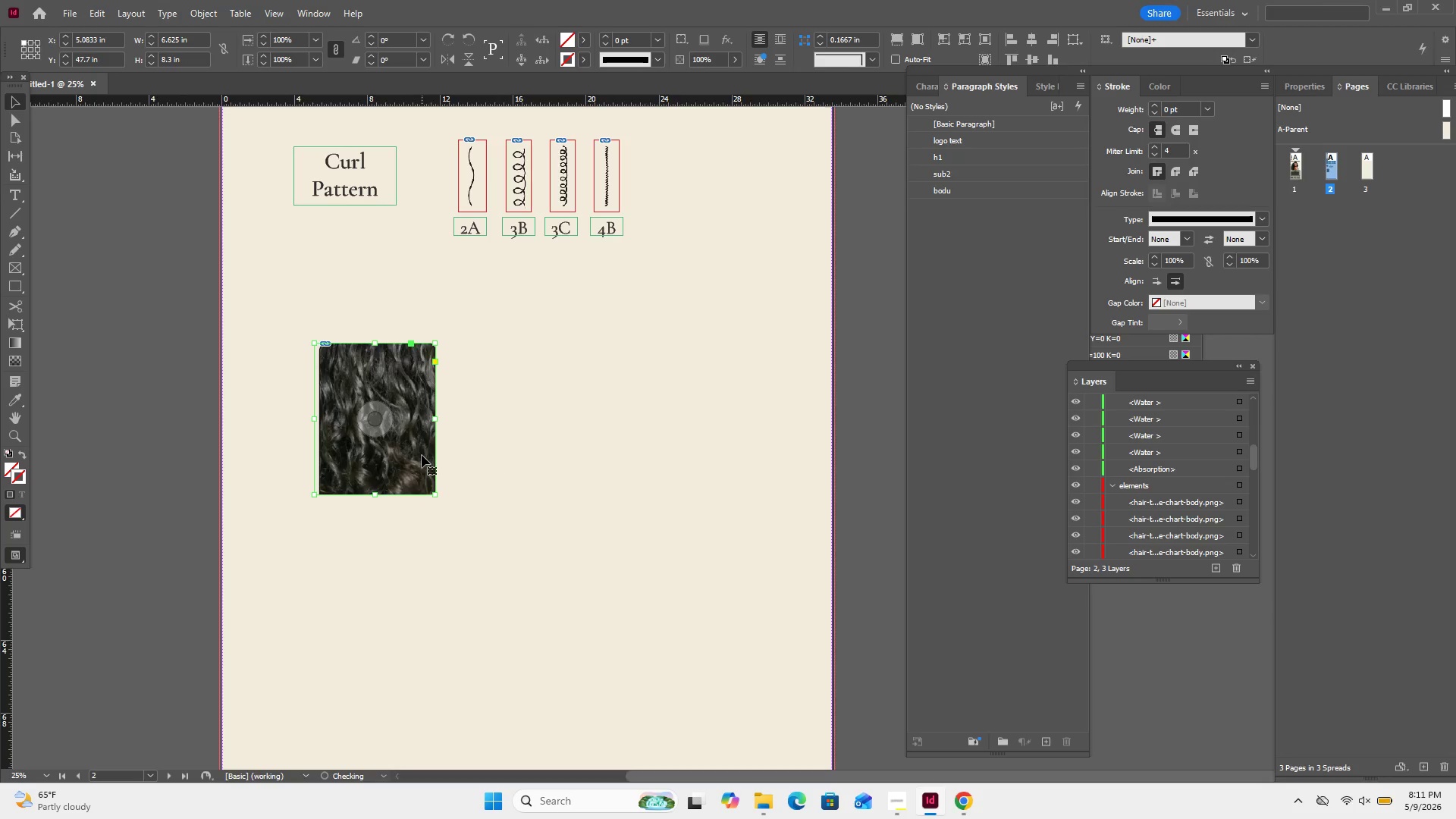 
key(ArrowLeft)
 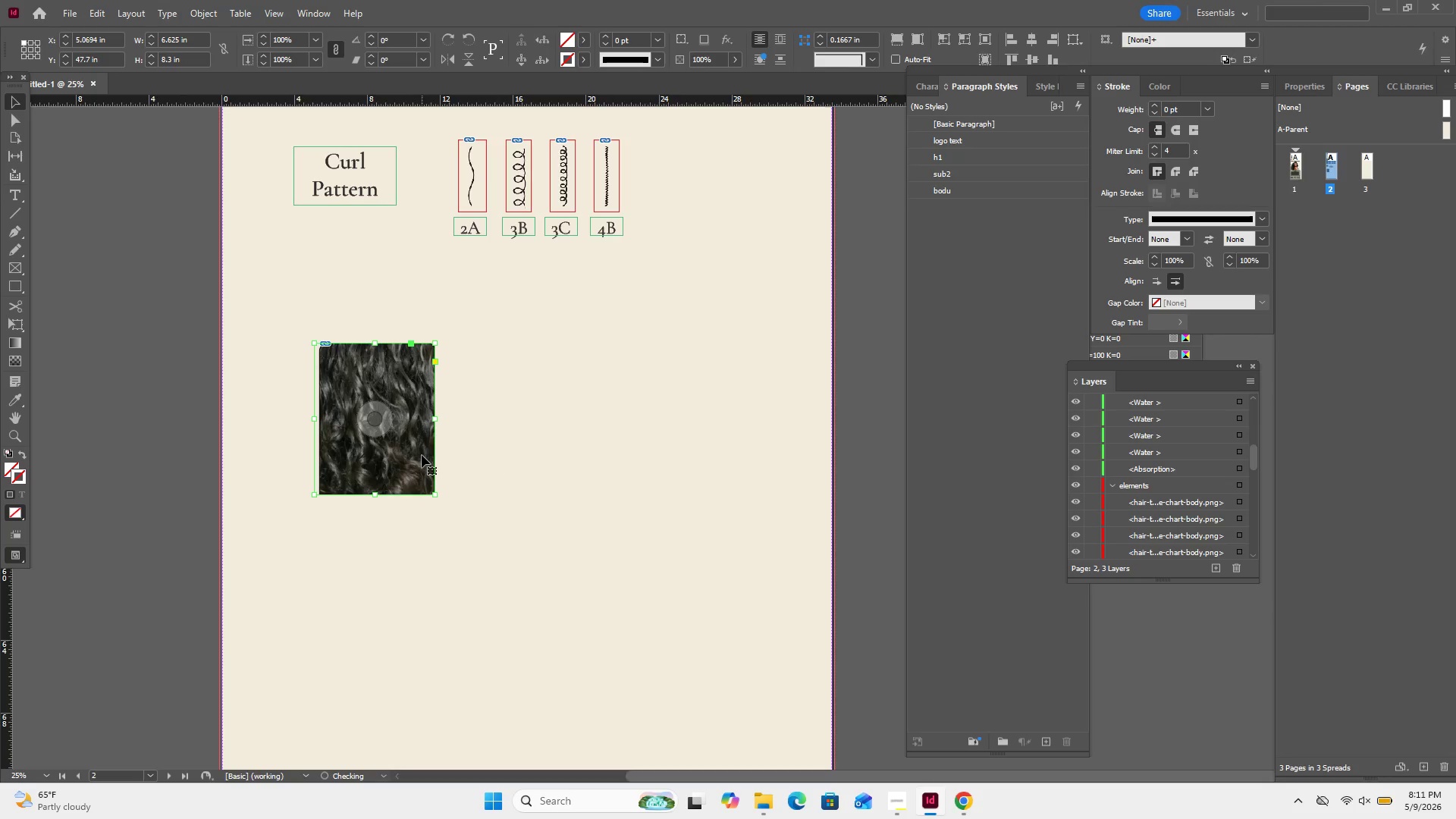 
key(ArrowLeft)
 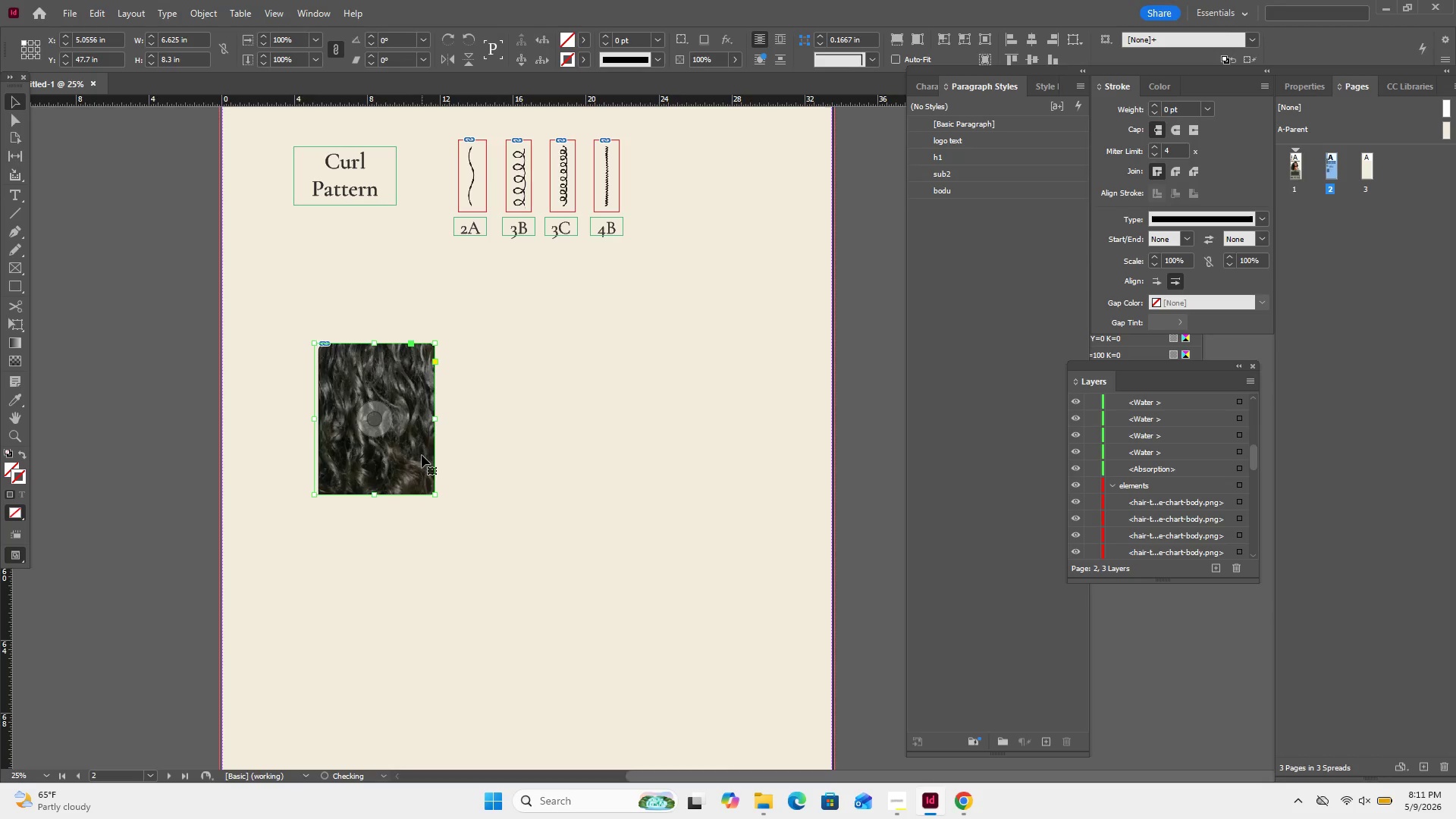 
key(ArrowLeft)
 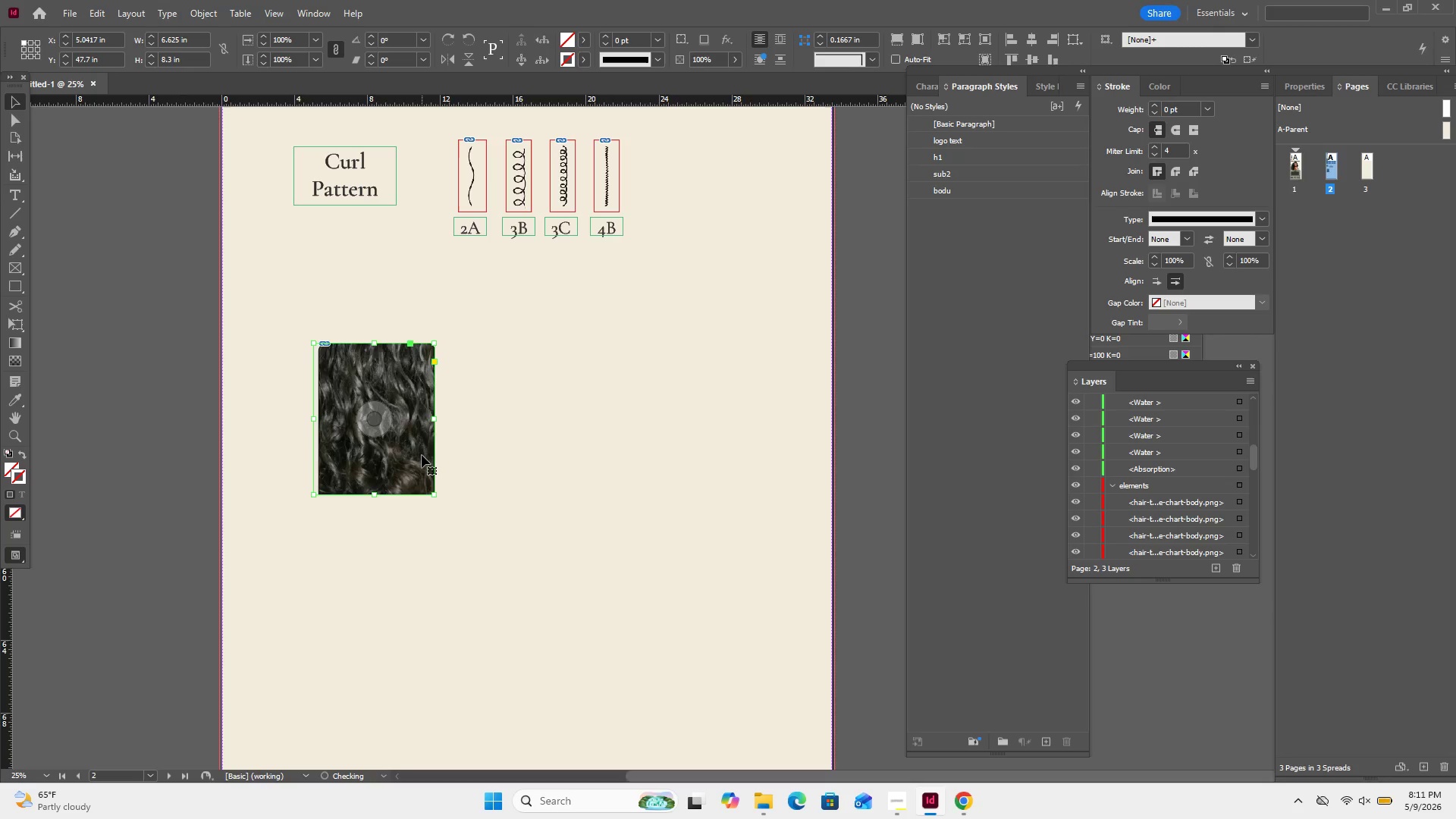 
key(ArrowLeft)
 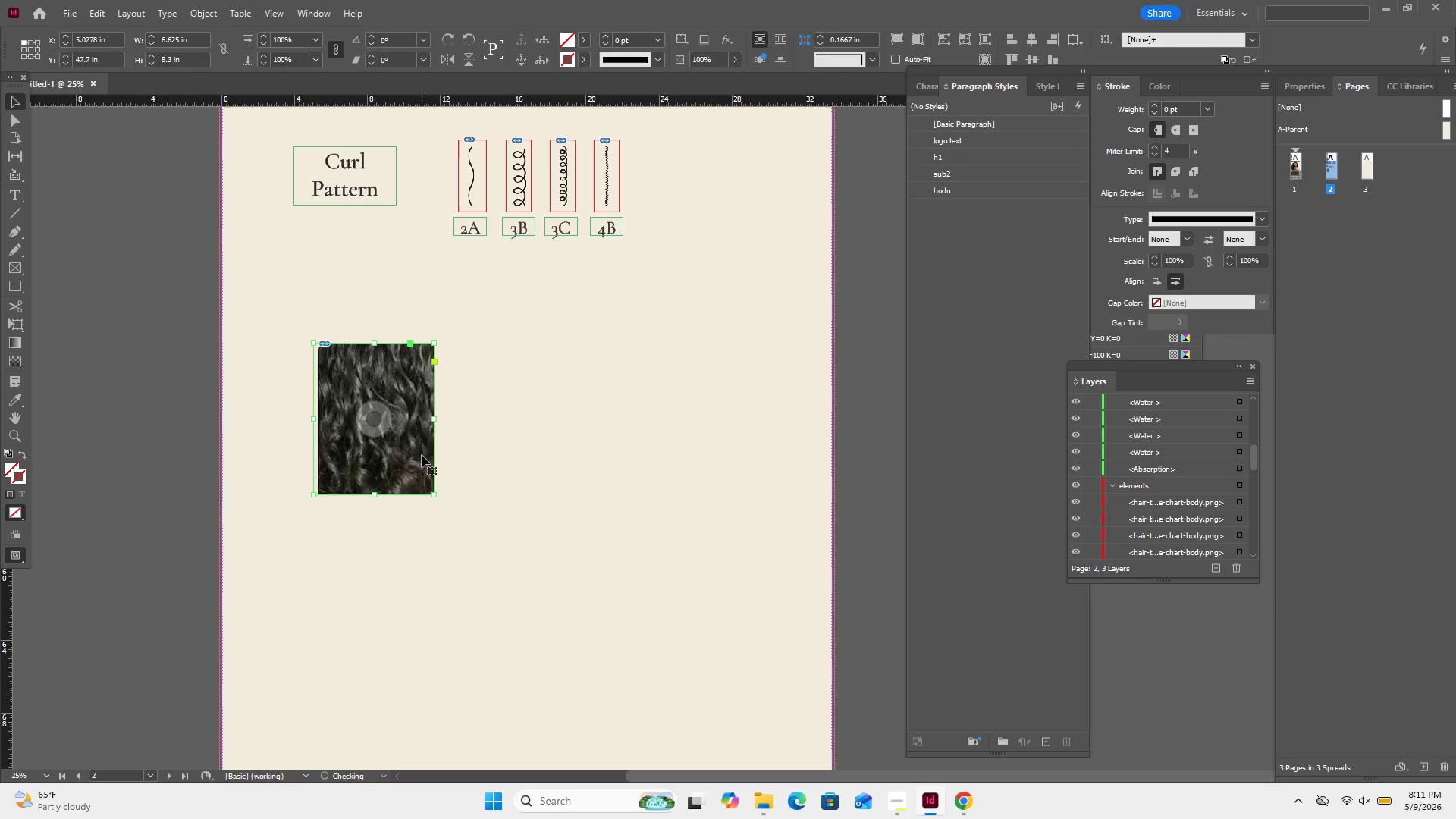 
key(ArrowLeft)
 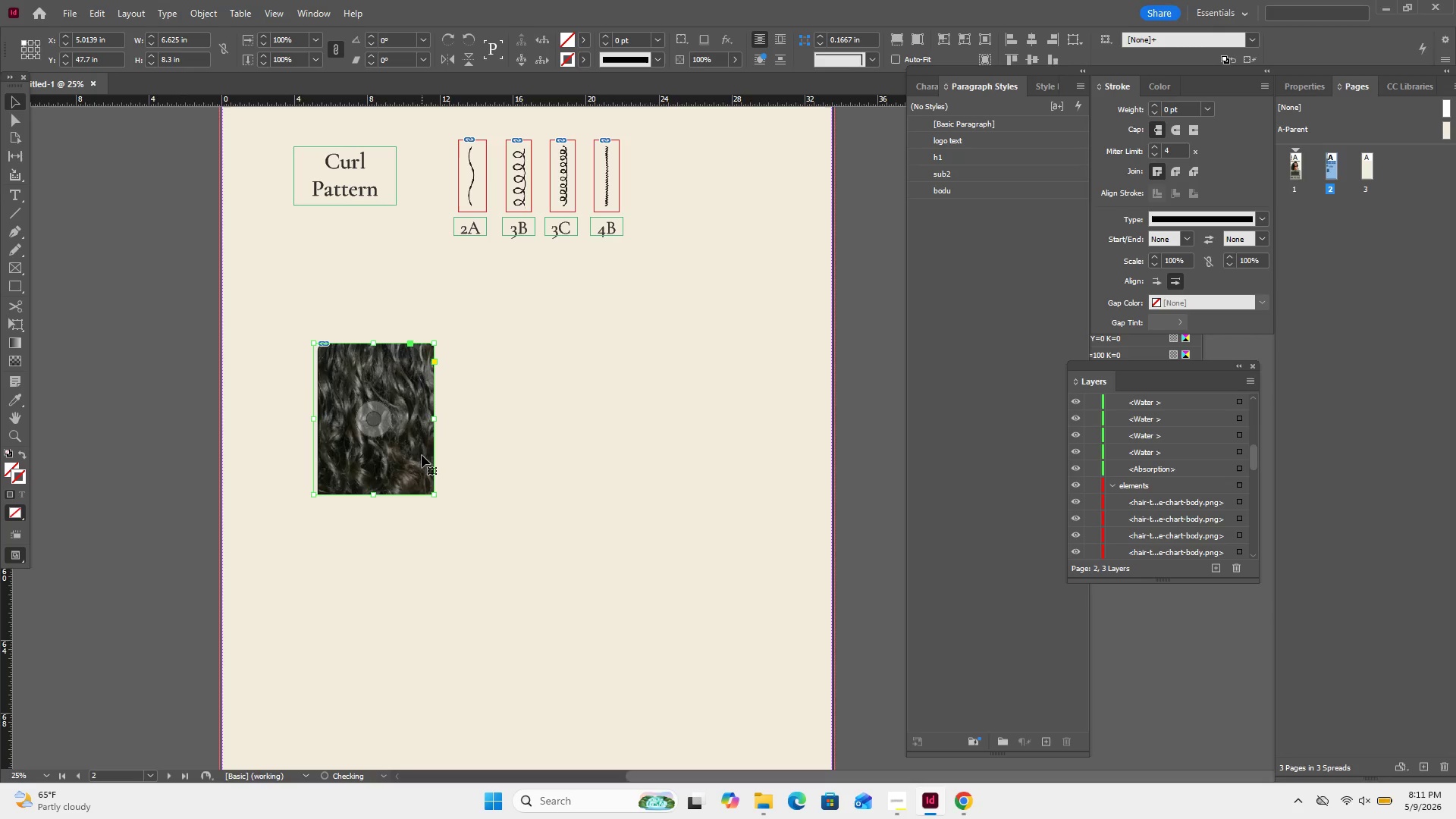 
key(ArrowLeft)
 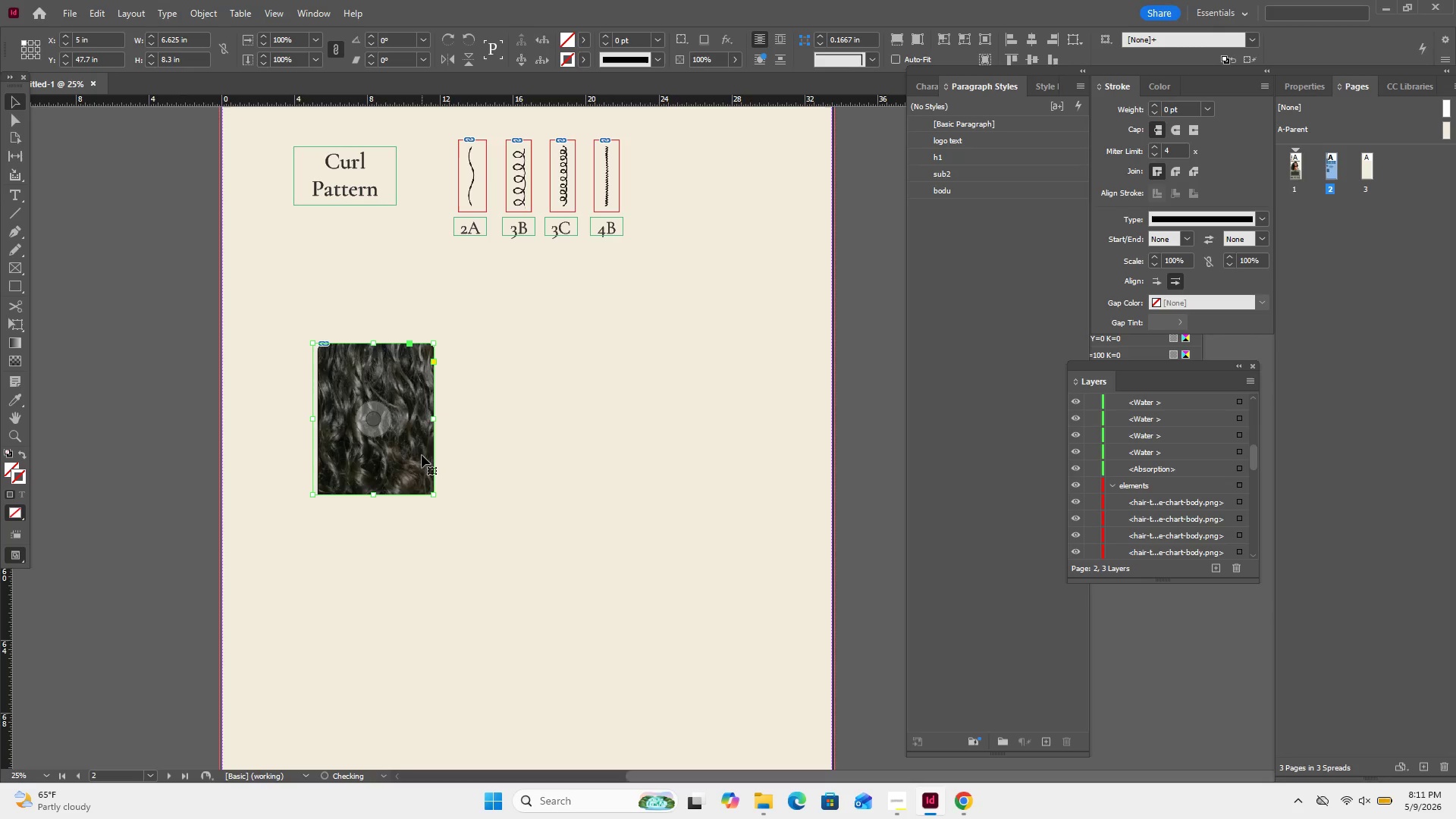 
key(ArrowLeft)
 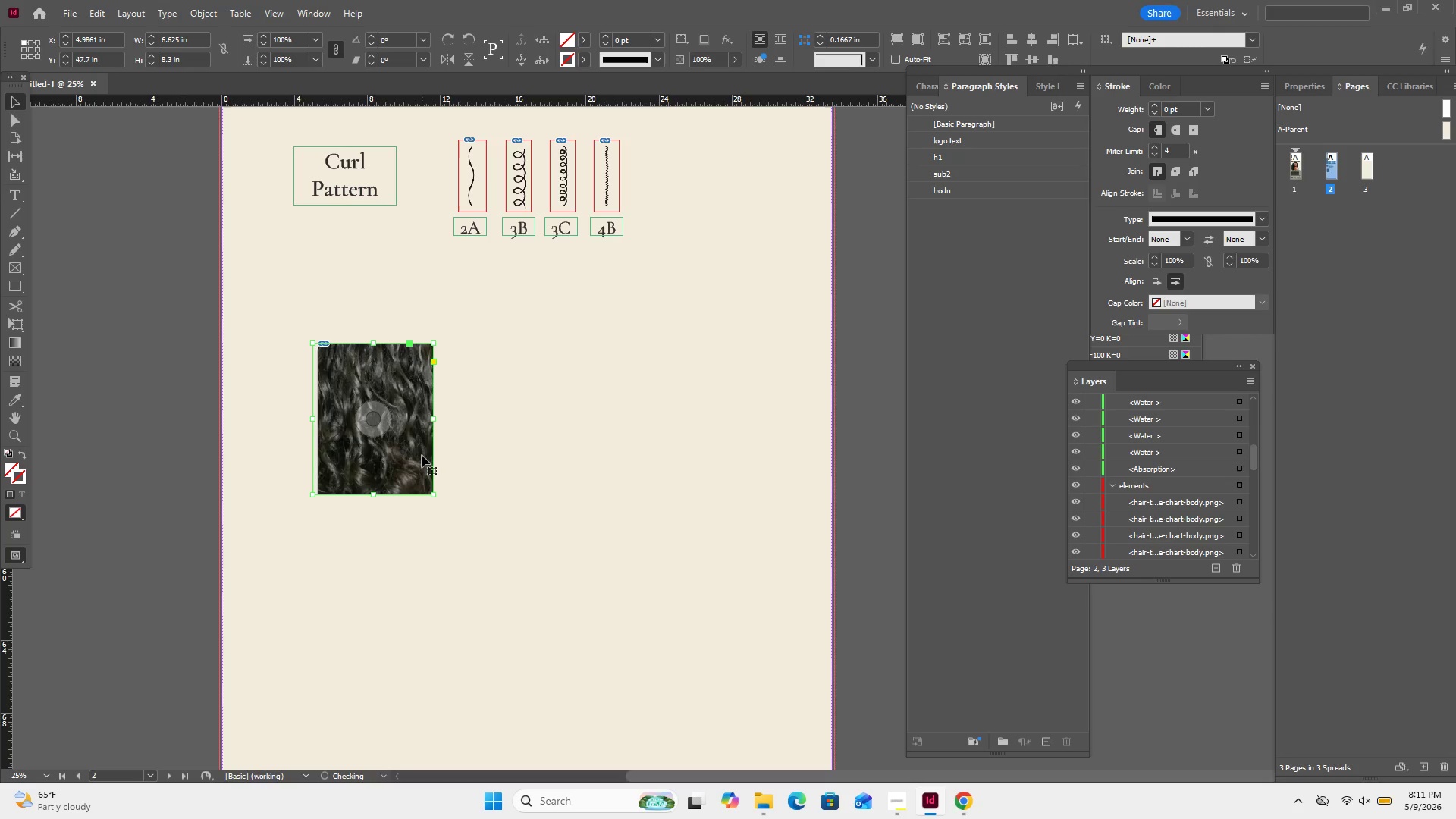 
key(ArrowLeft)
 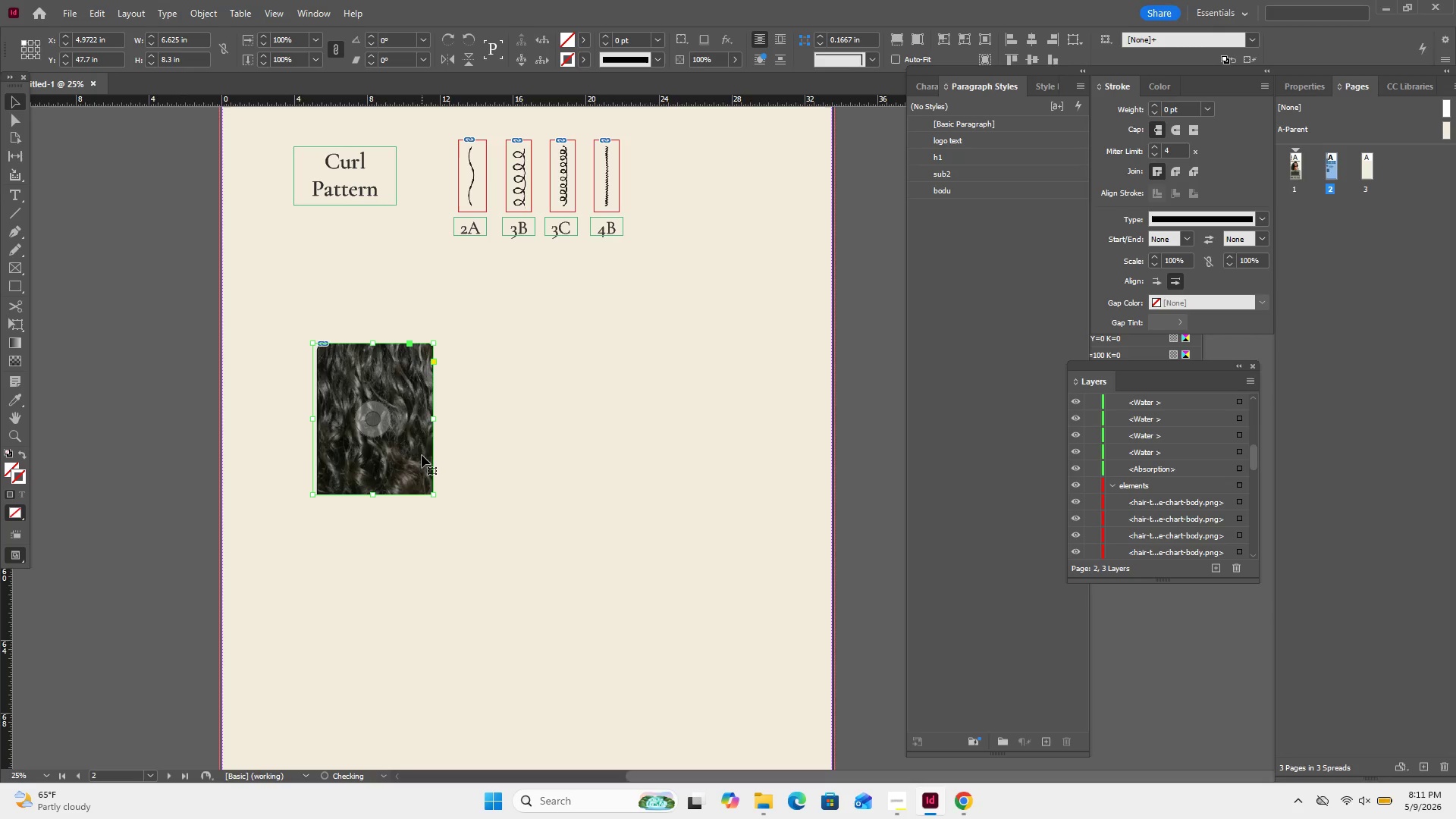 
key(ArrowLeft)
 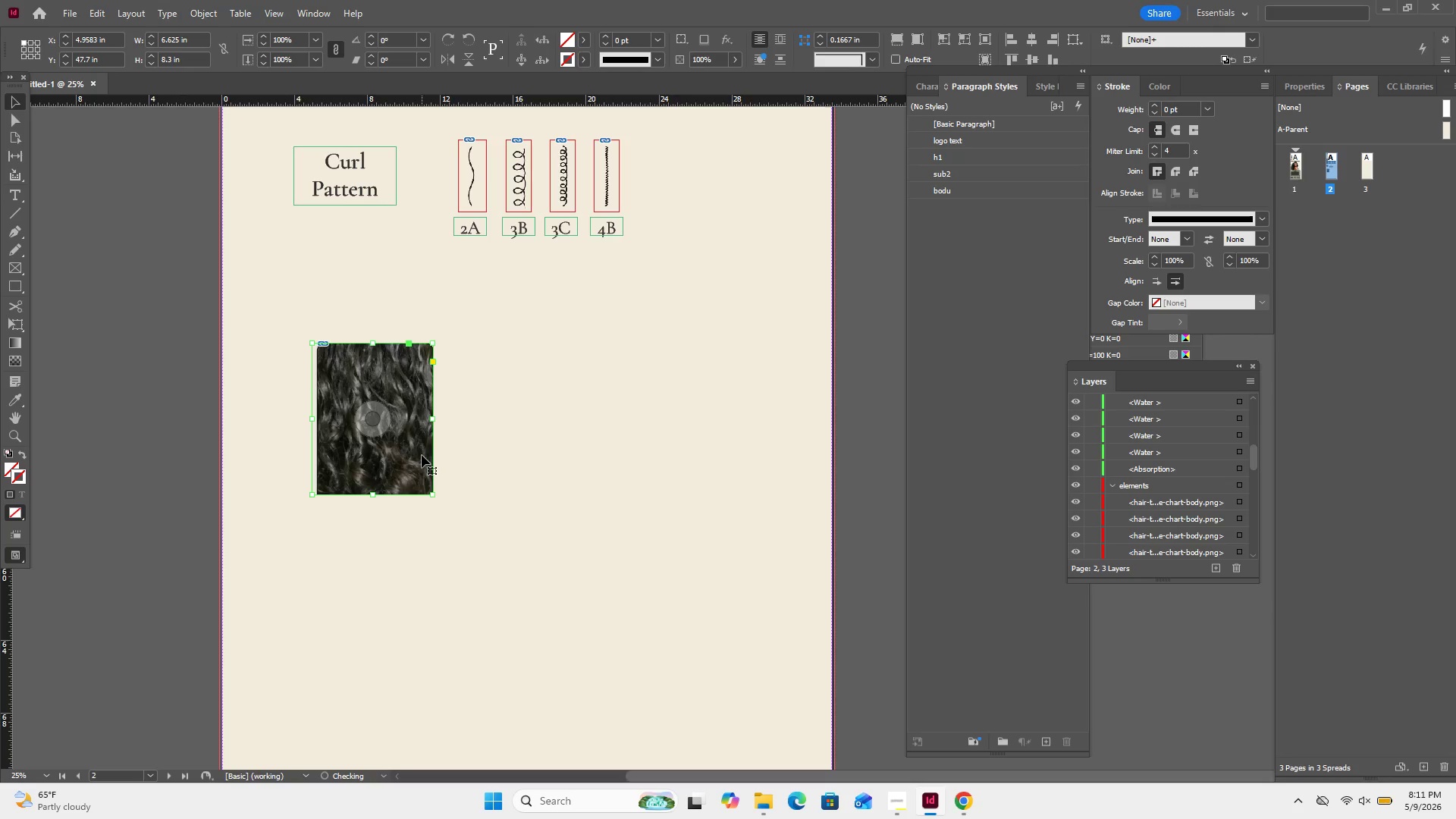 
key(ArrowLeft)
 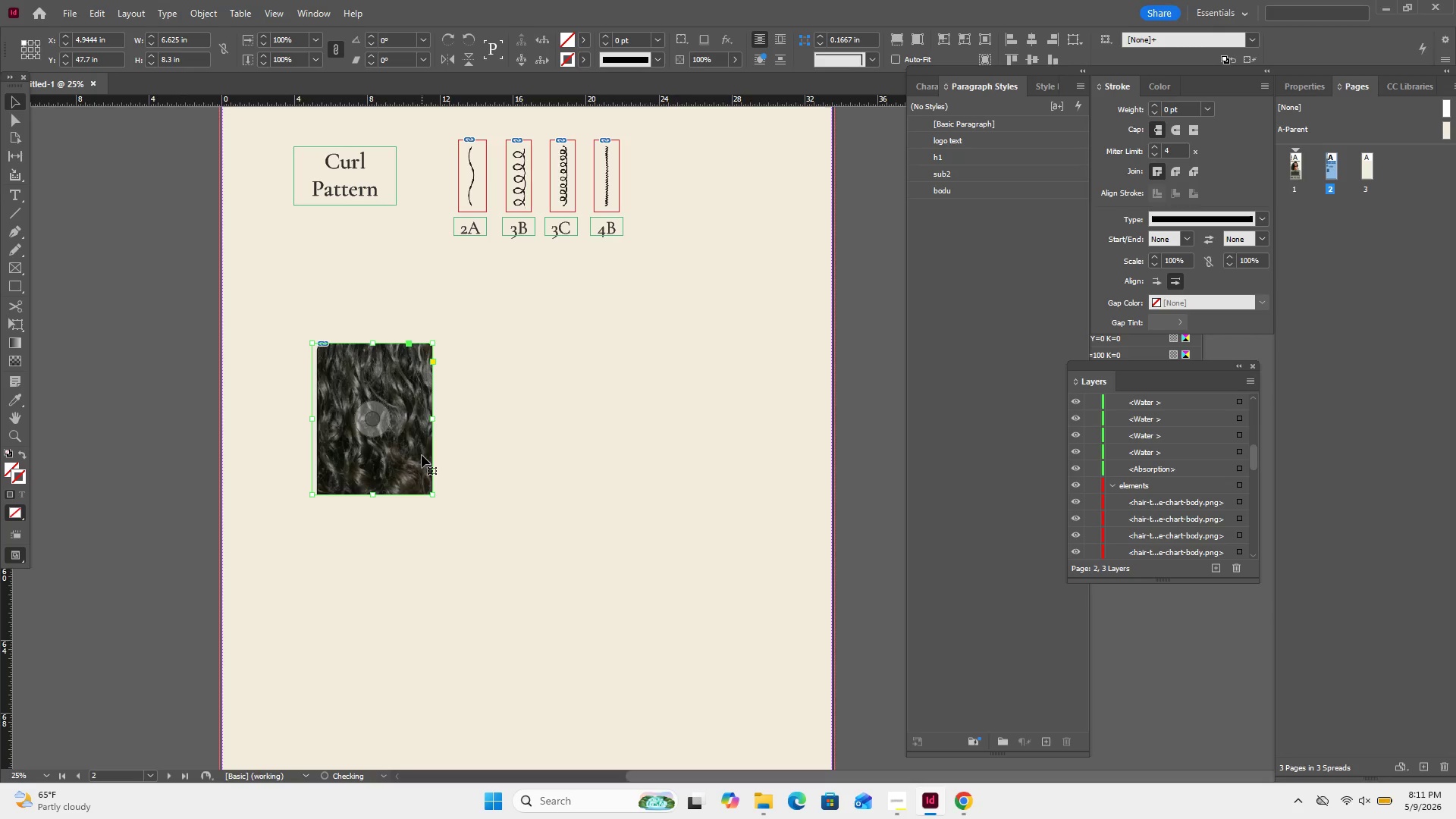 
key(ArrowLeft)
 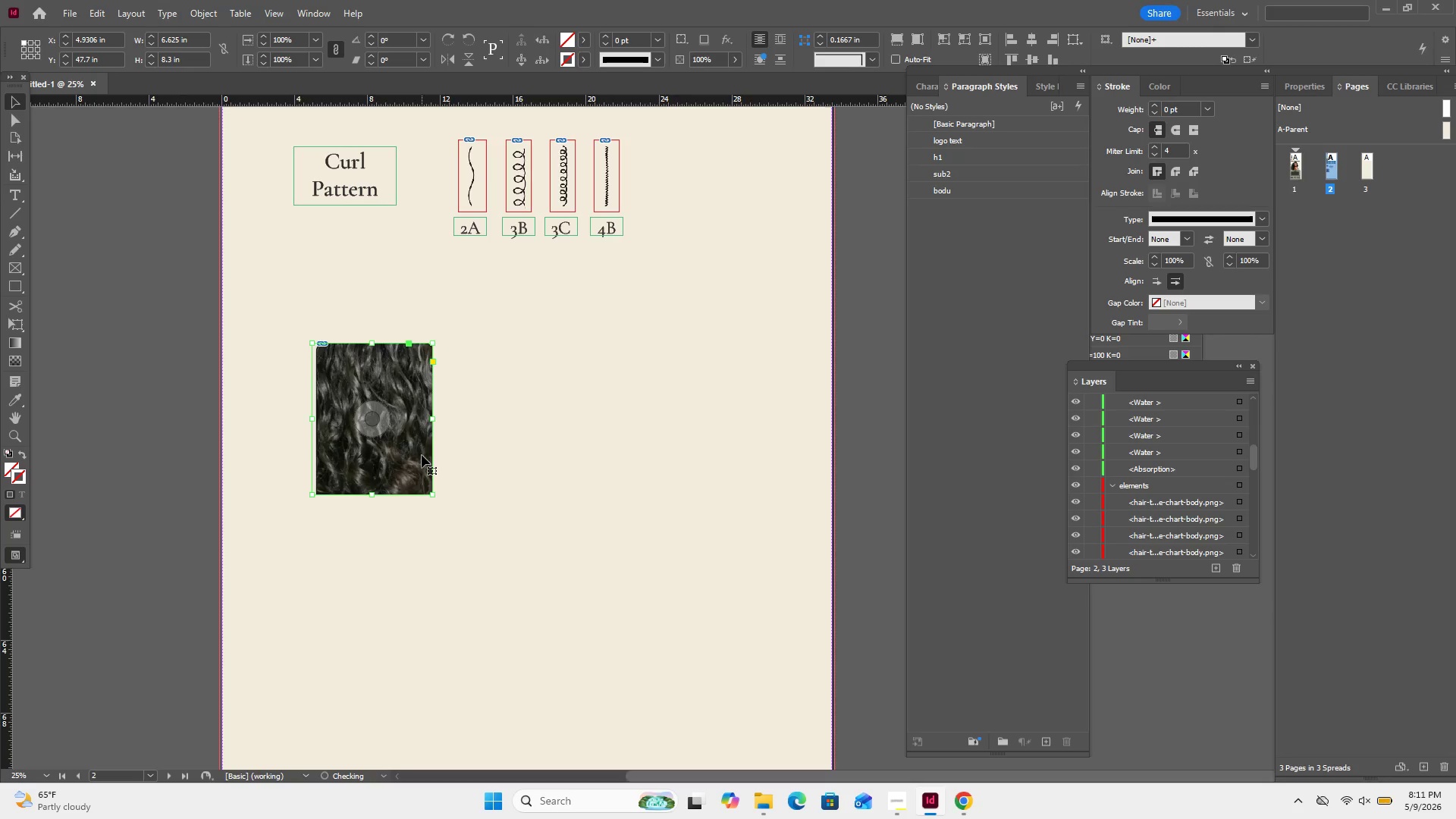 
key(ArrowLeft)
 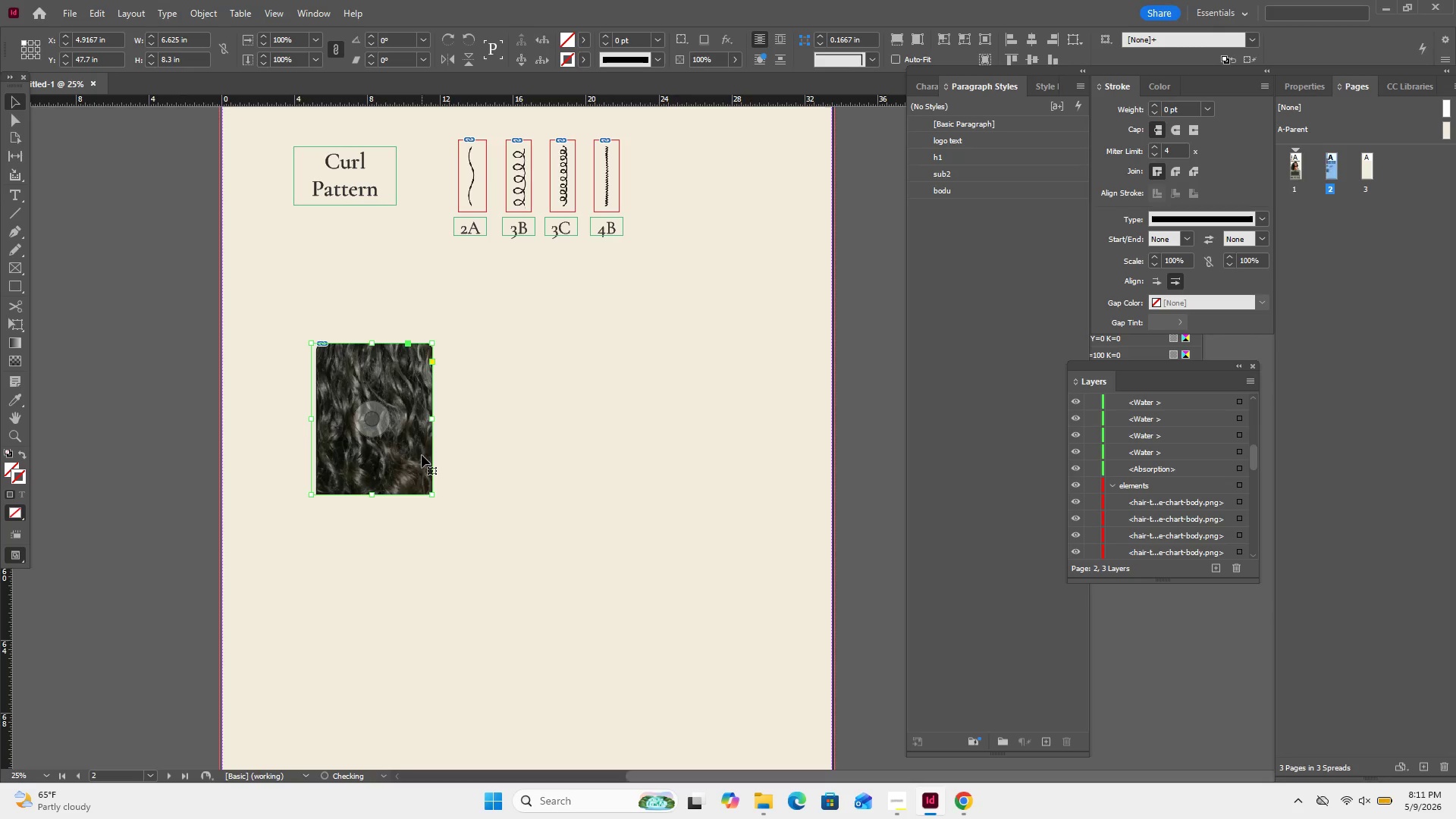 
key(ArrowLeft)
 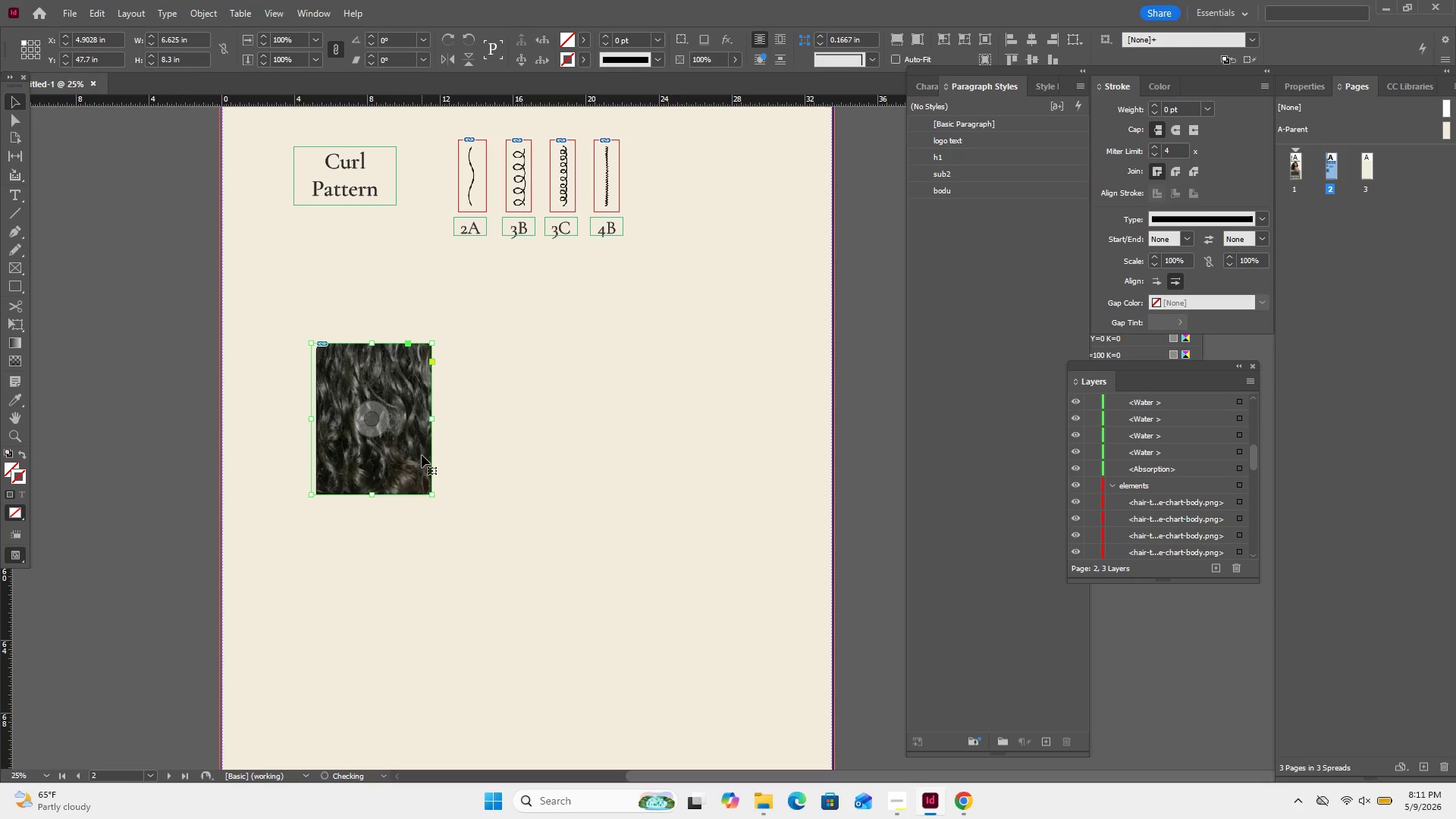 
key(ArrowLeft)
 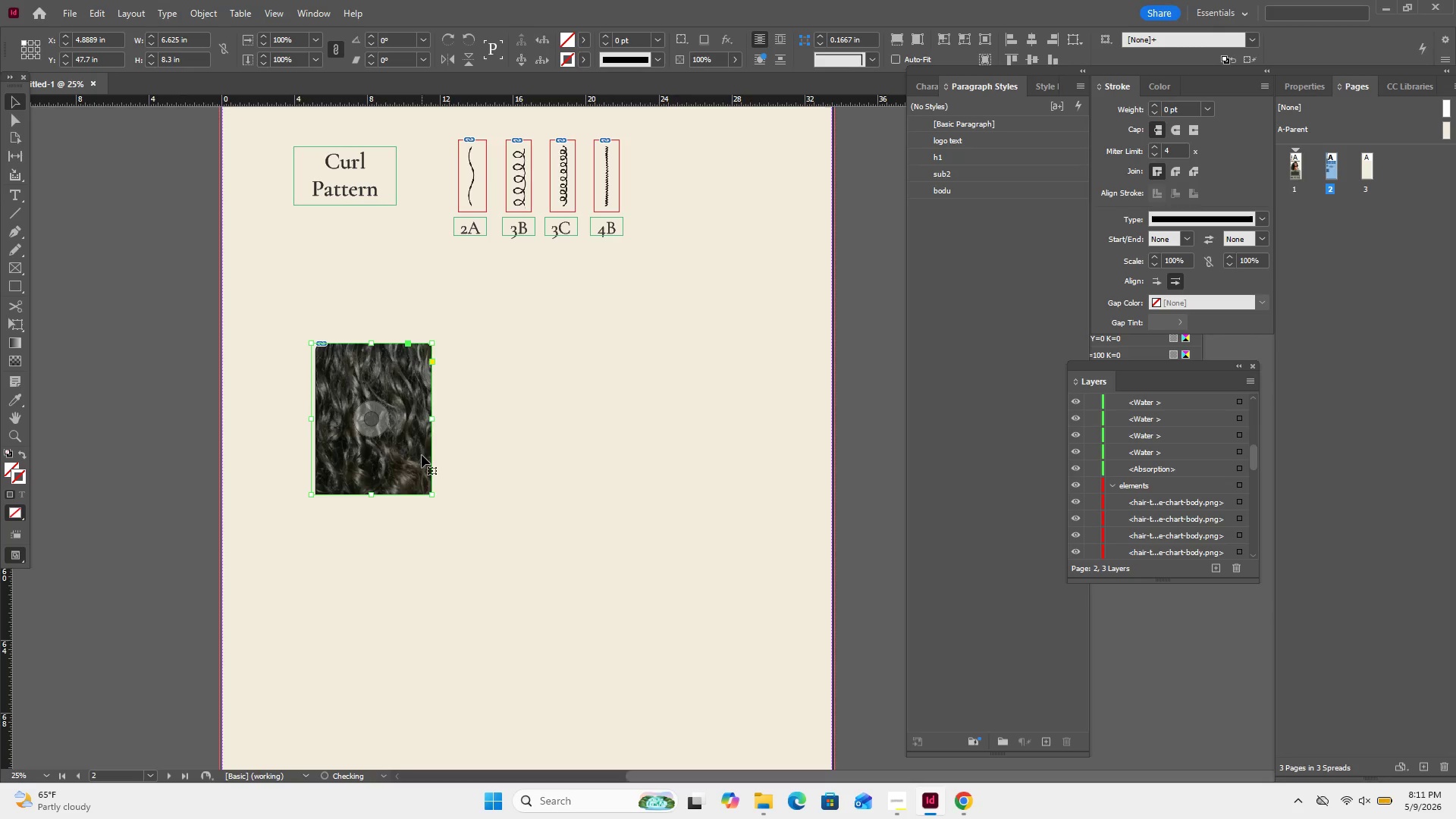 
key(ArrowLeft)
 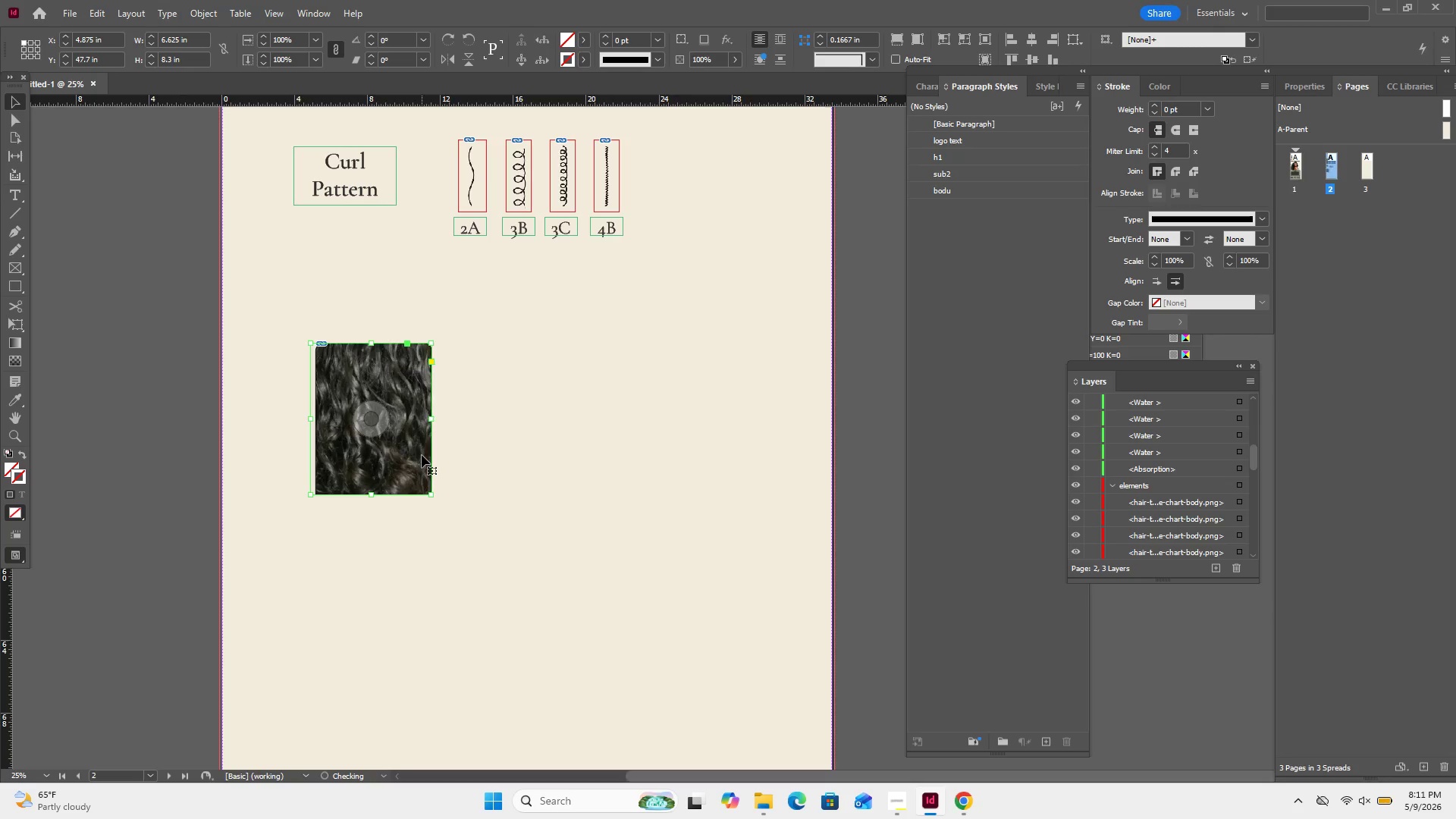 
key(ArrowLeft)
 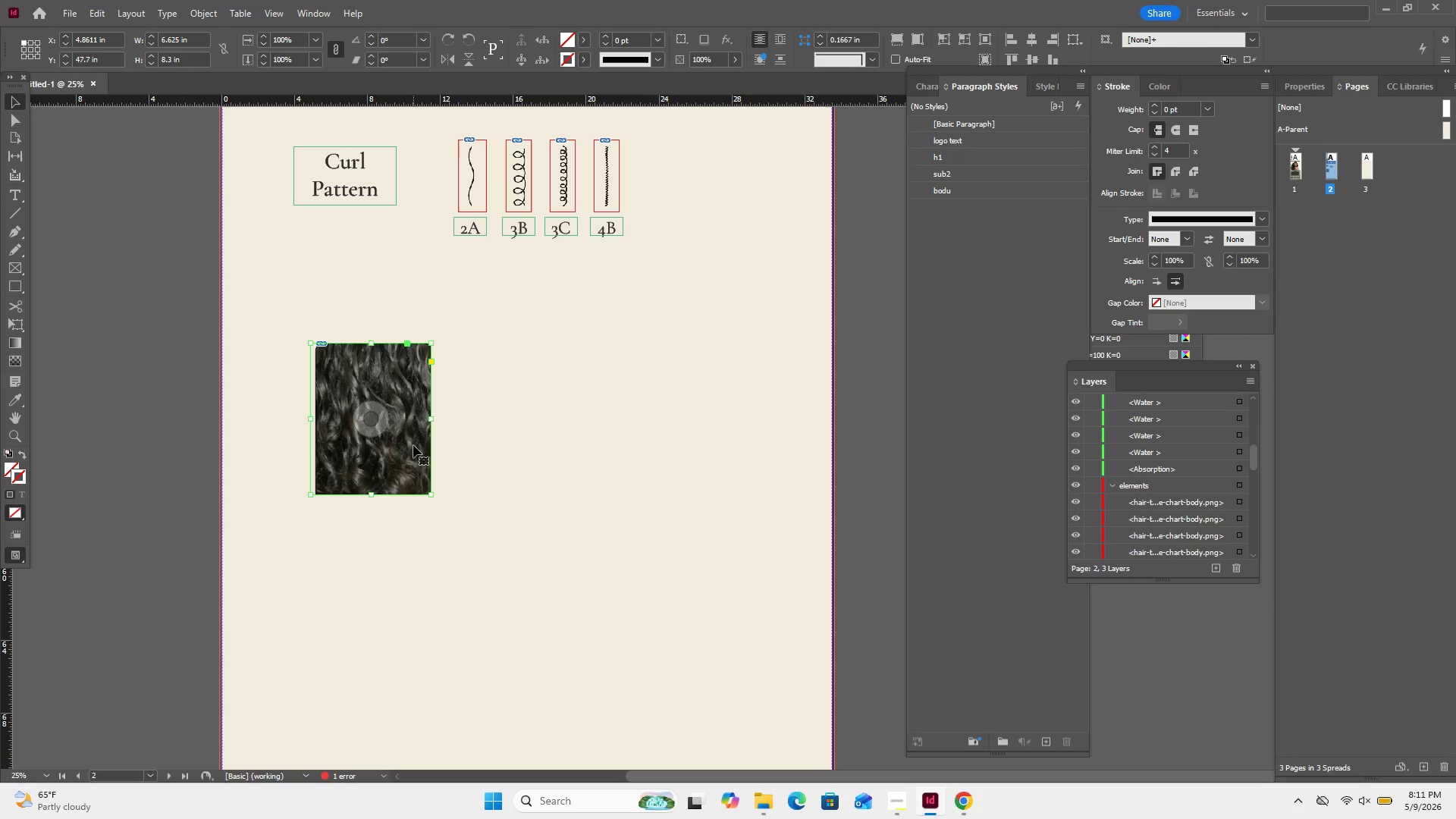 
left_click_drag(start_coordinate=[411, 442], to_coordinate=[406, 422])
 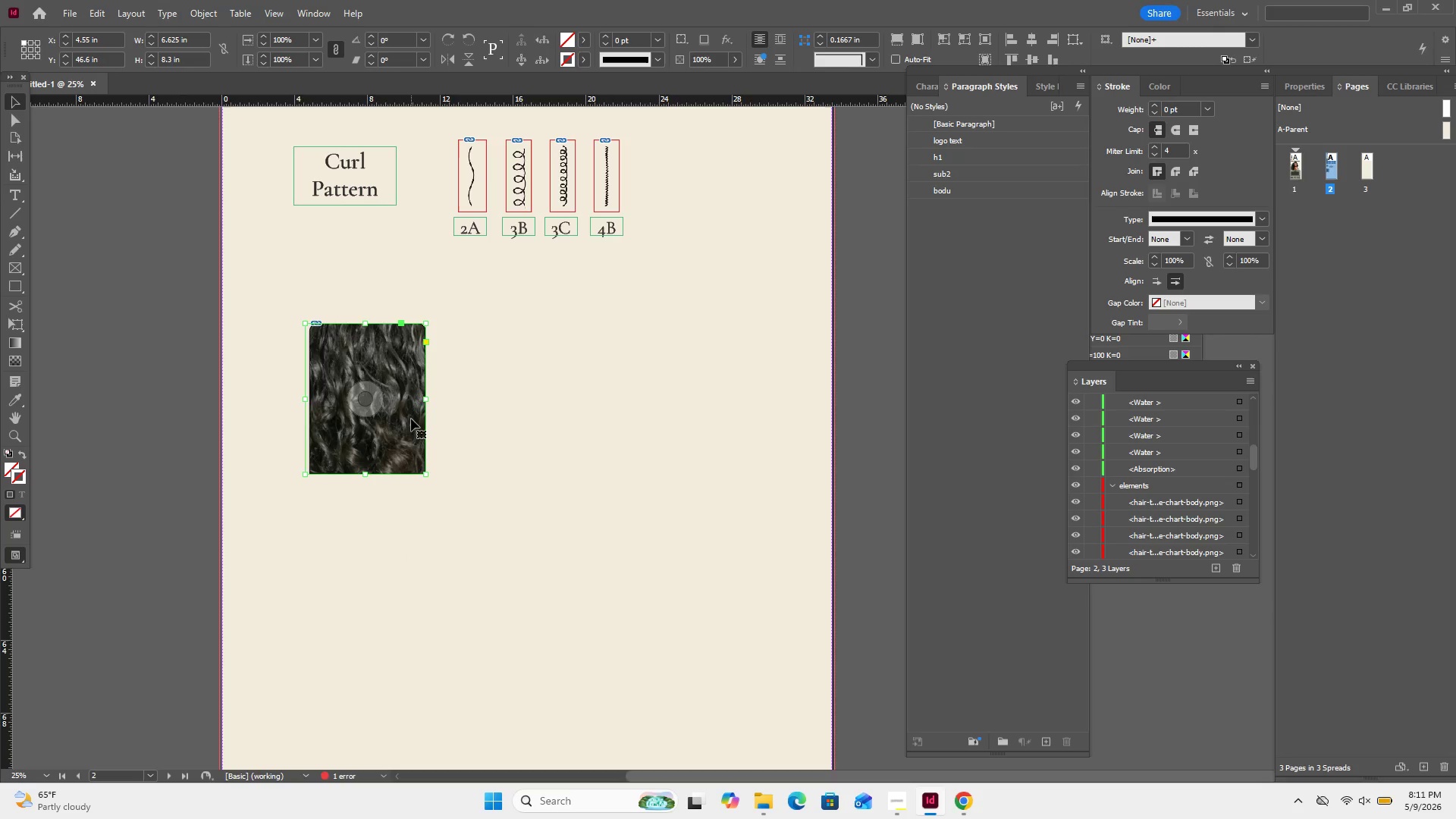 
key(Control+C)
 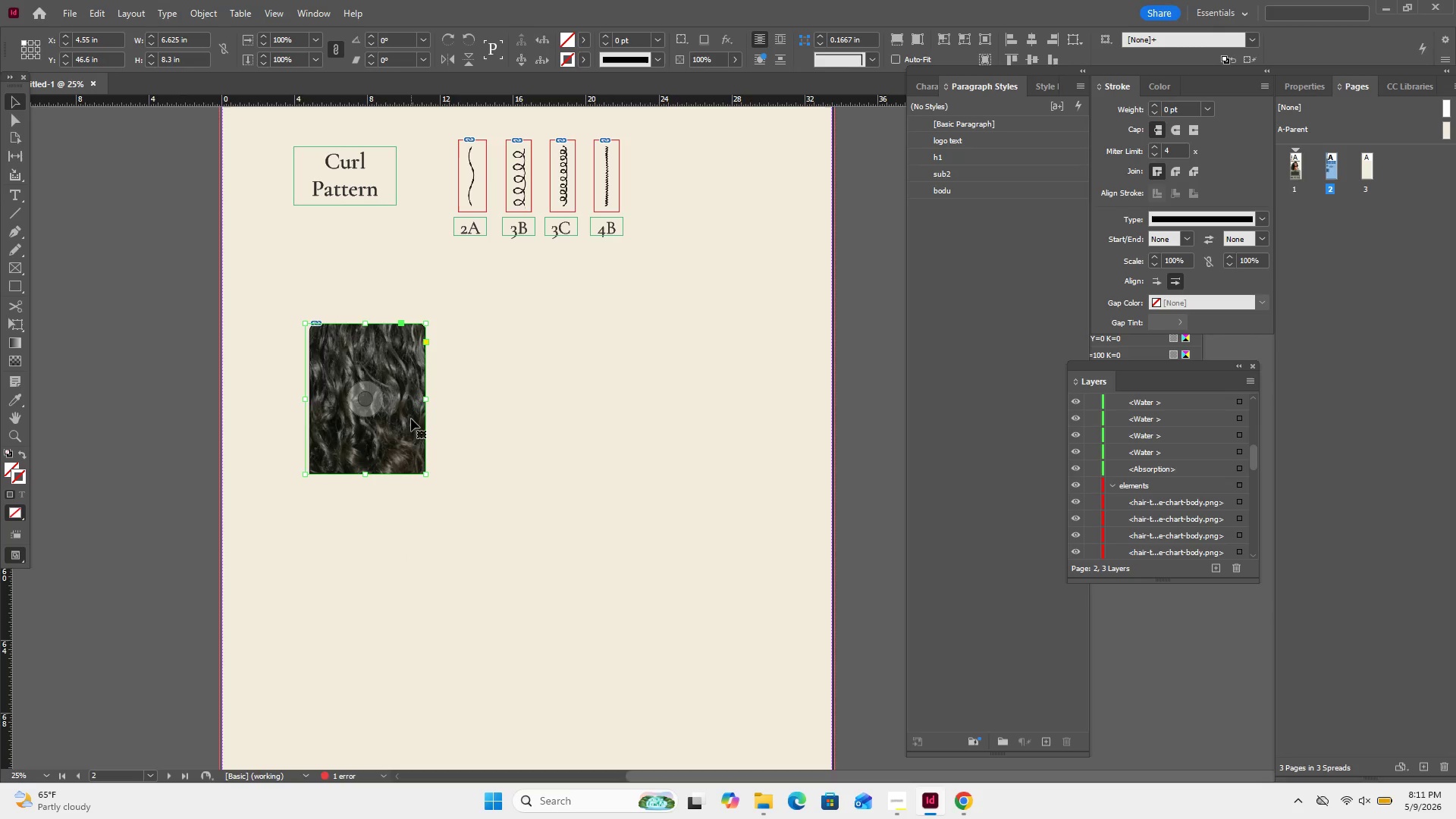 
key(Control+V)
 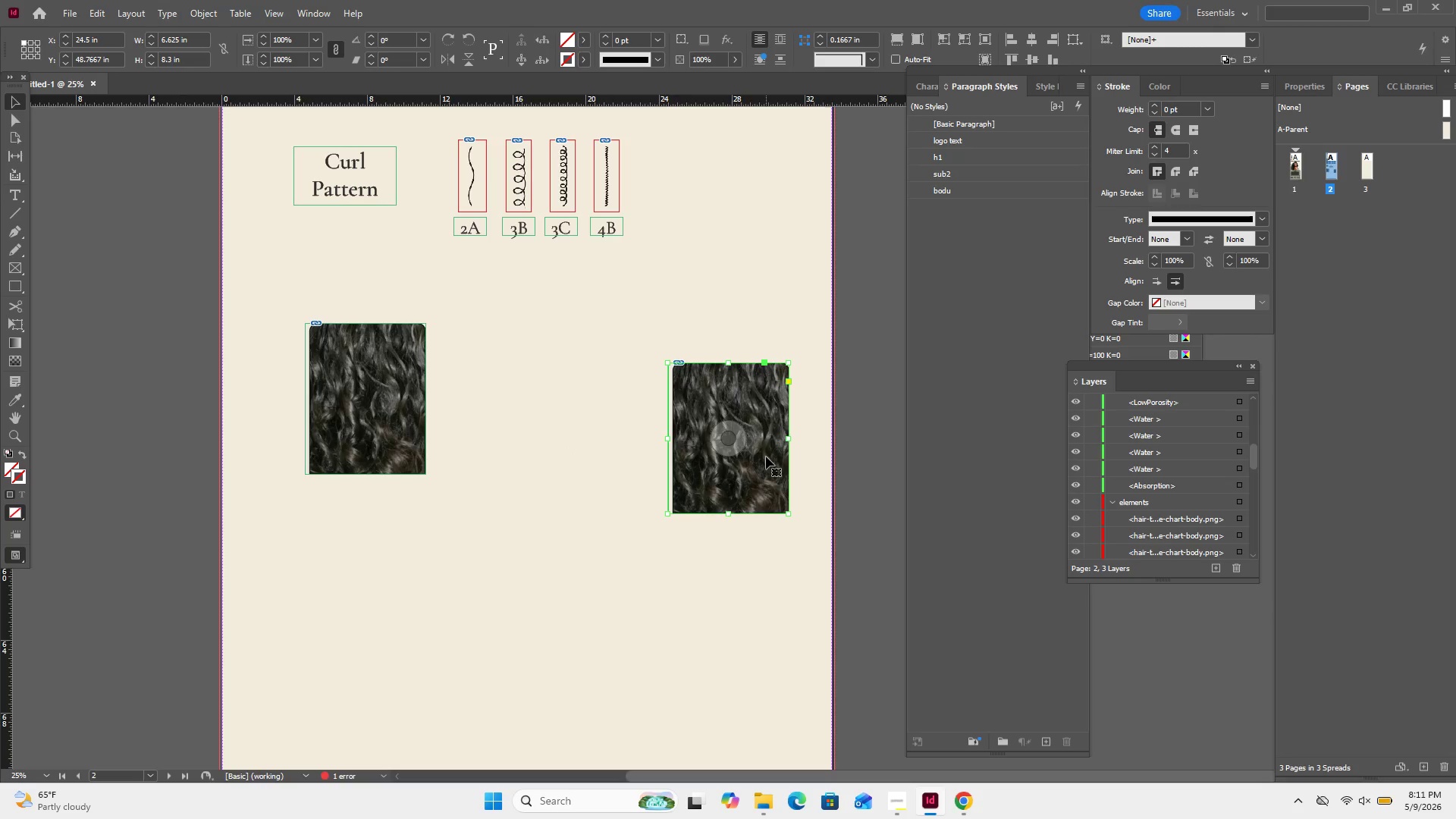 
left_click_drag(start_coordinate=[743, 443], to_coordinate=[622, 434])
 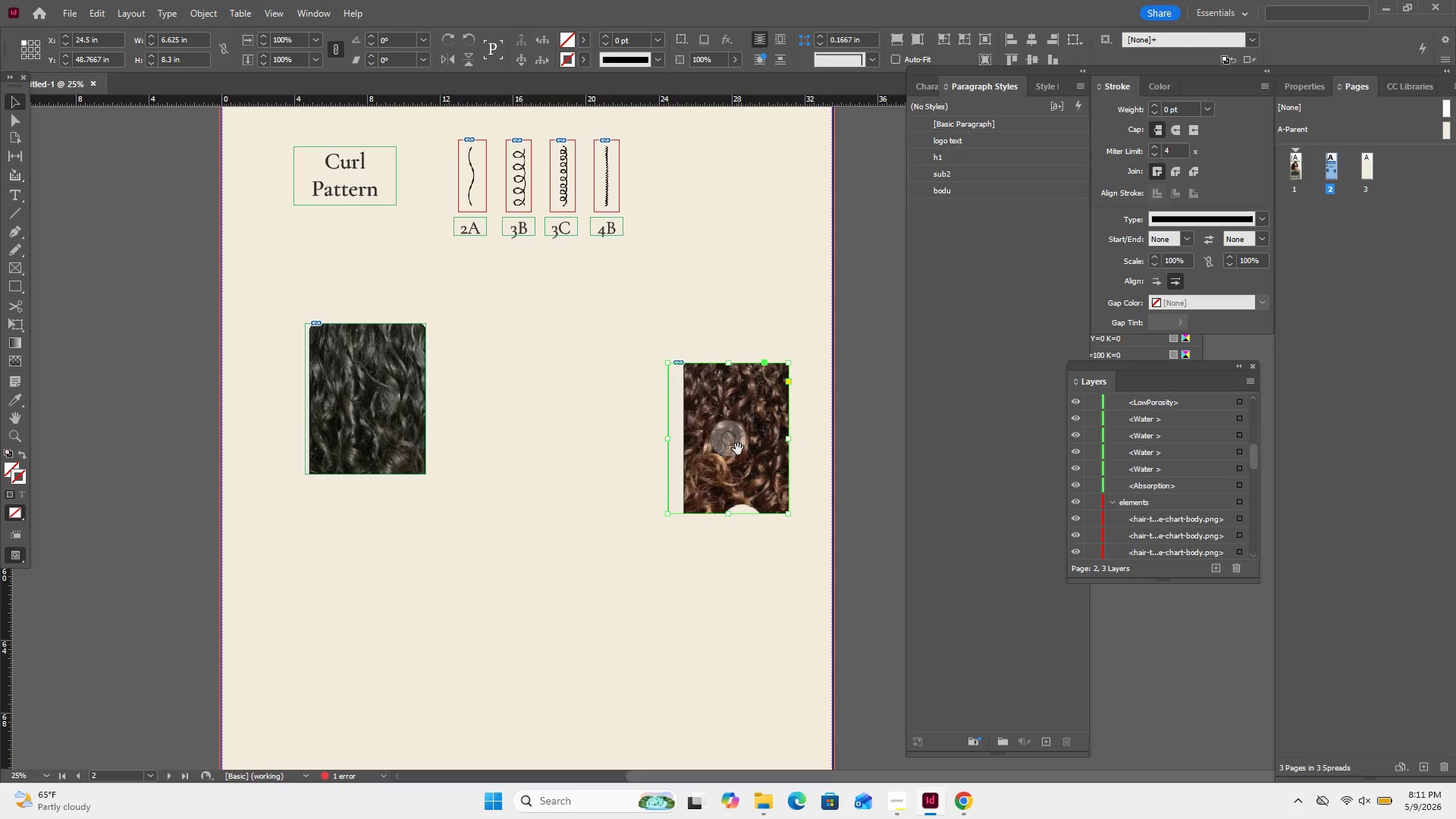 
left_click_drag(start_coordinate=[739, 447], to_coordinate=[759, 460])
 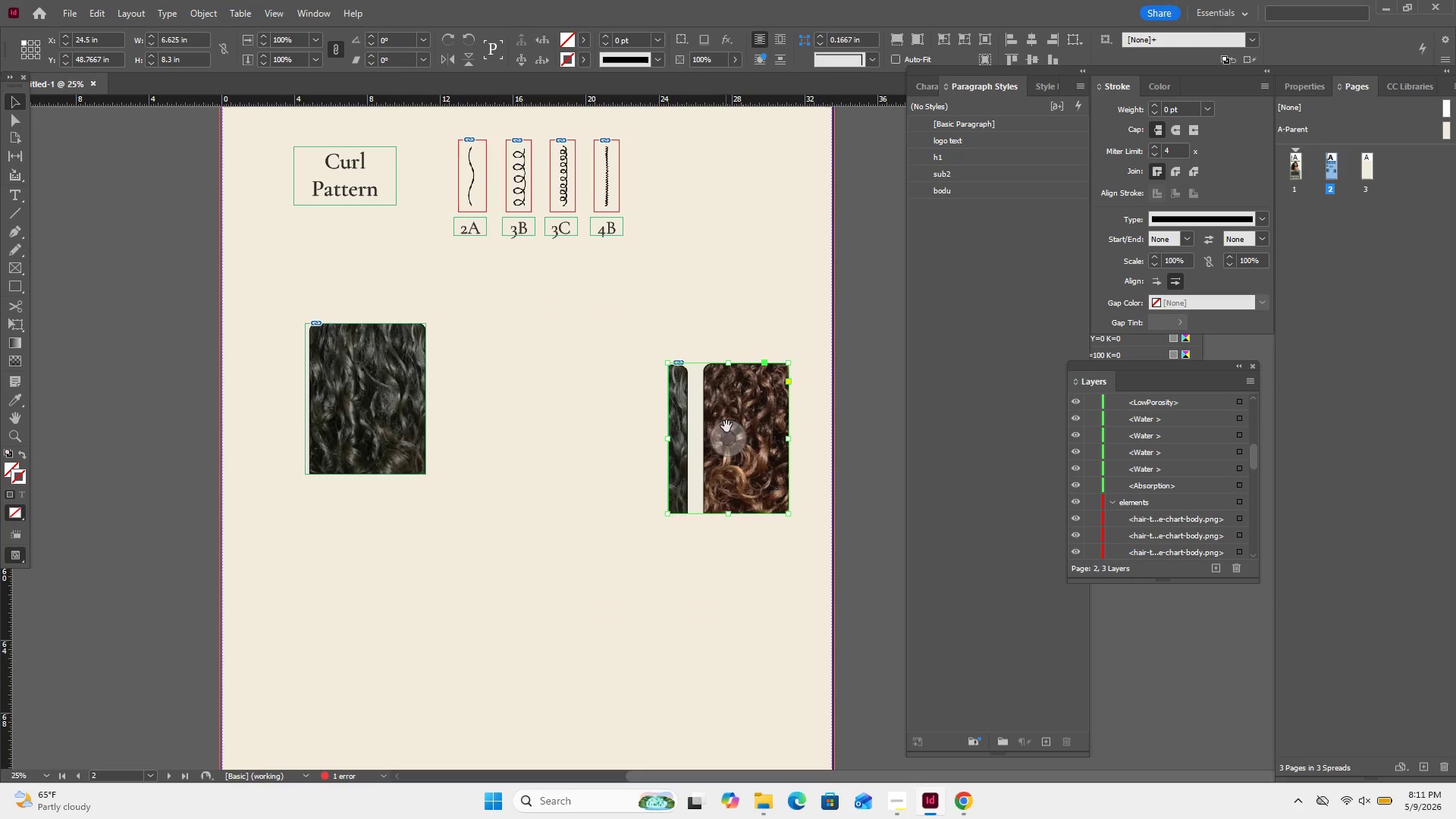 
left_click_drag(start_coordinate=[730, 441], to_coordinate=[703, 451])
 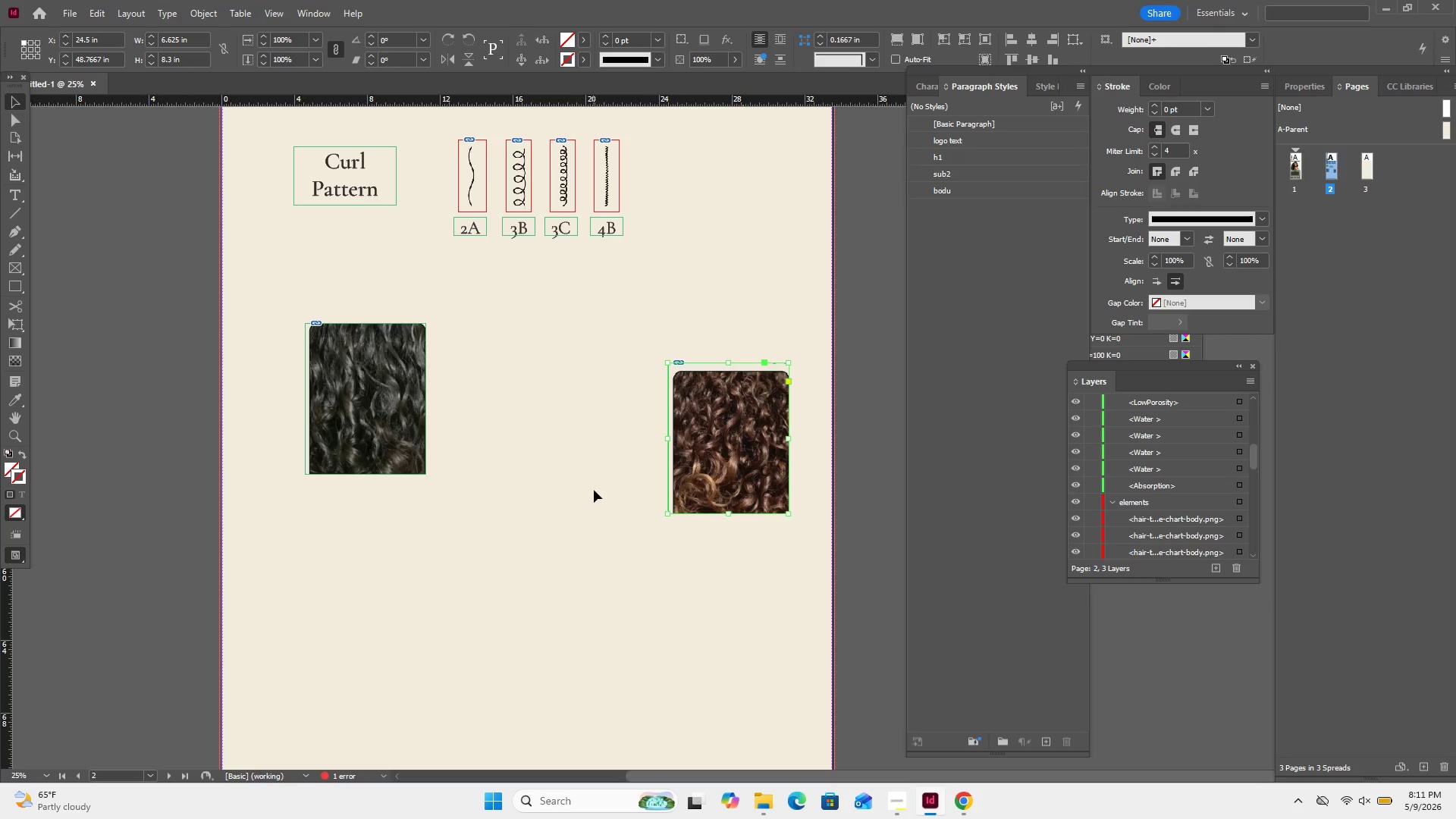 
left_click([612, 482])
 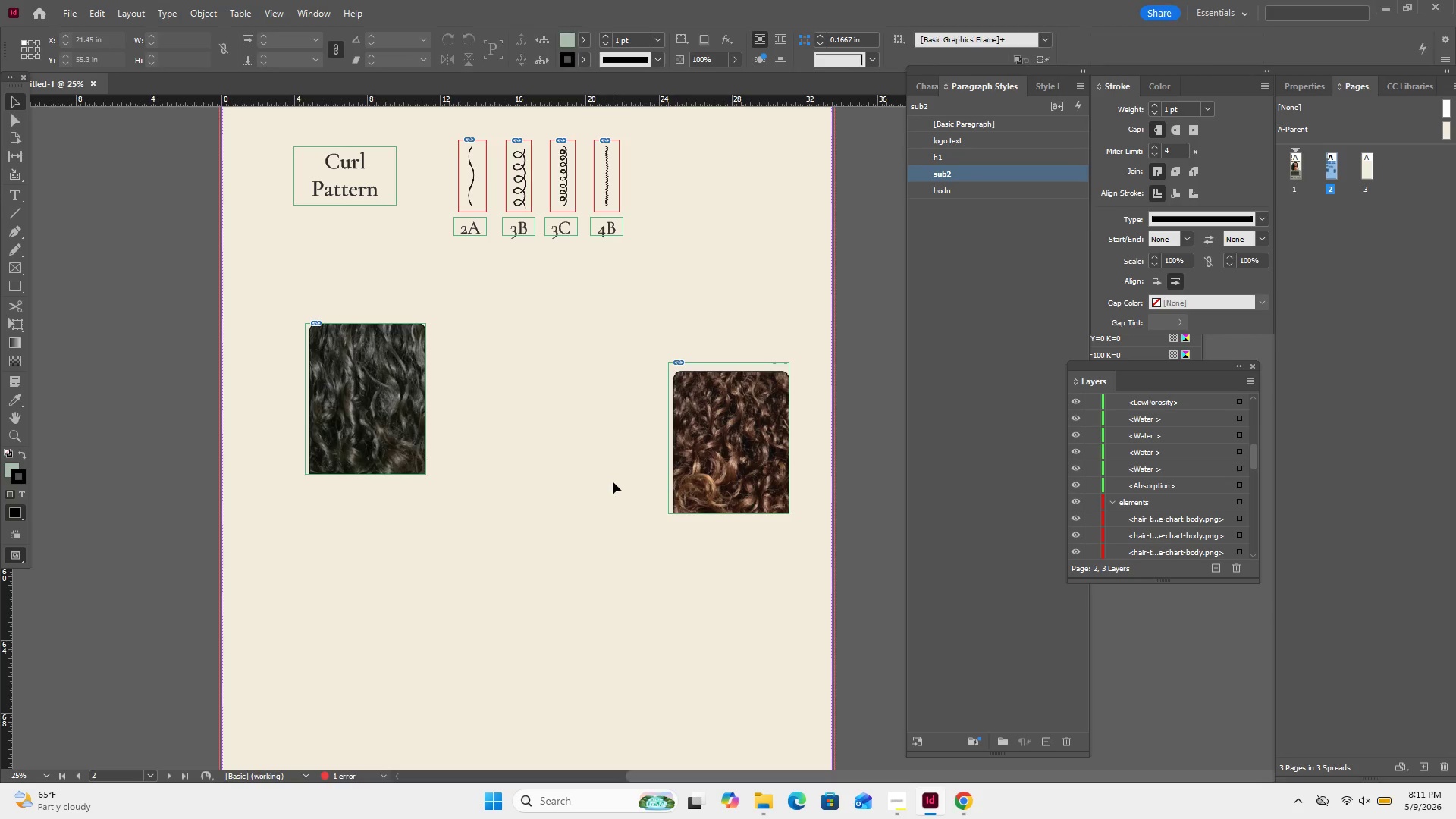 
key(Control+V)
 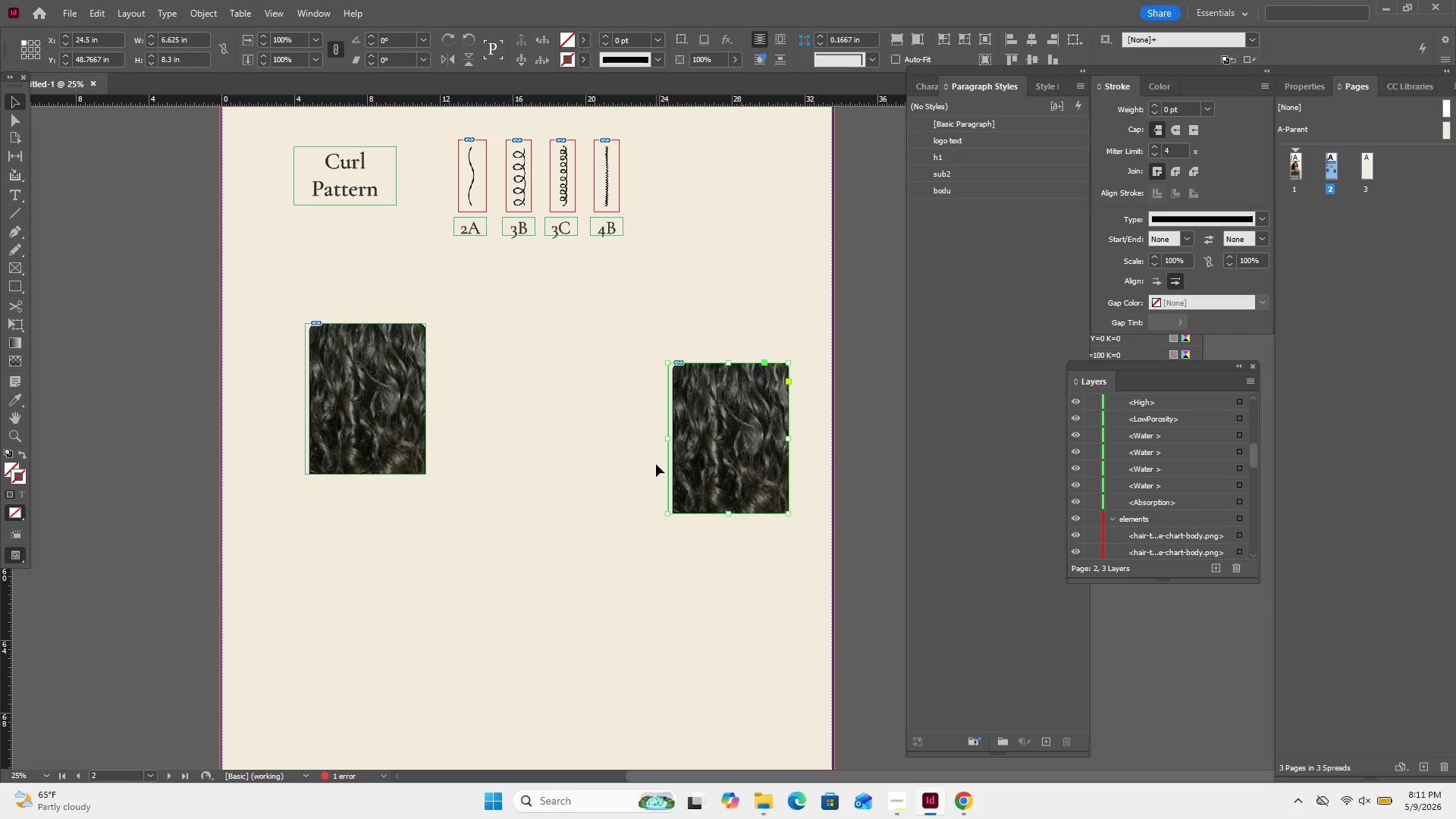 
key(Control+Z)
 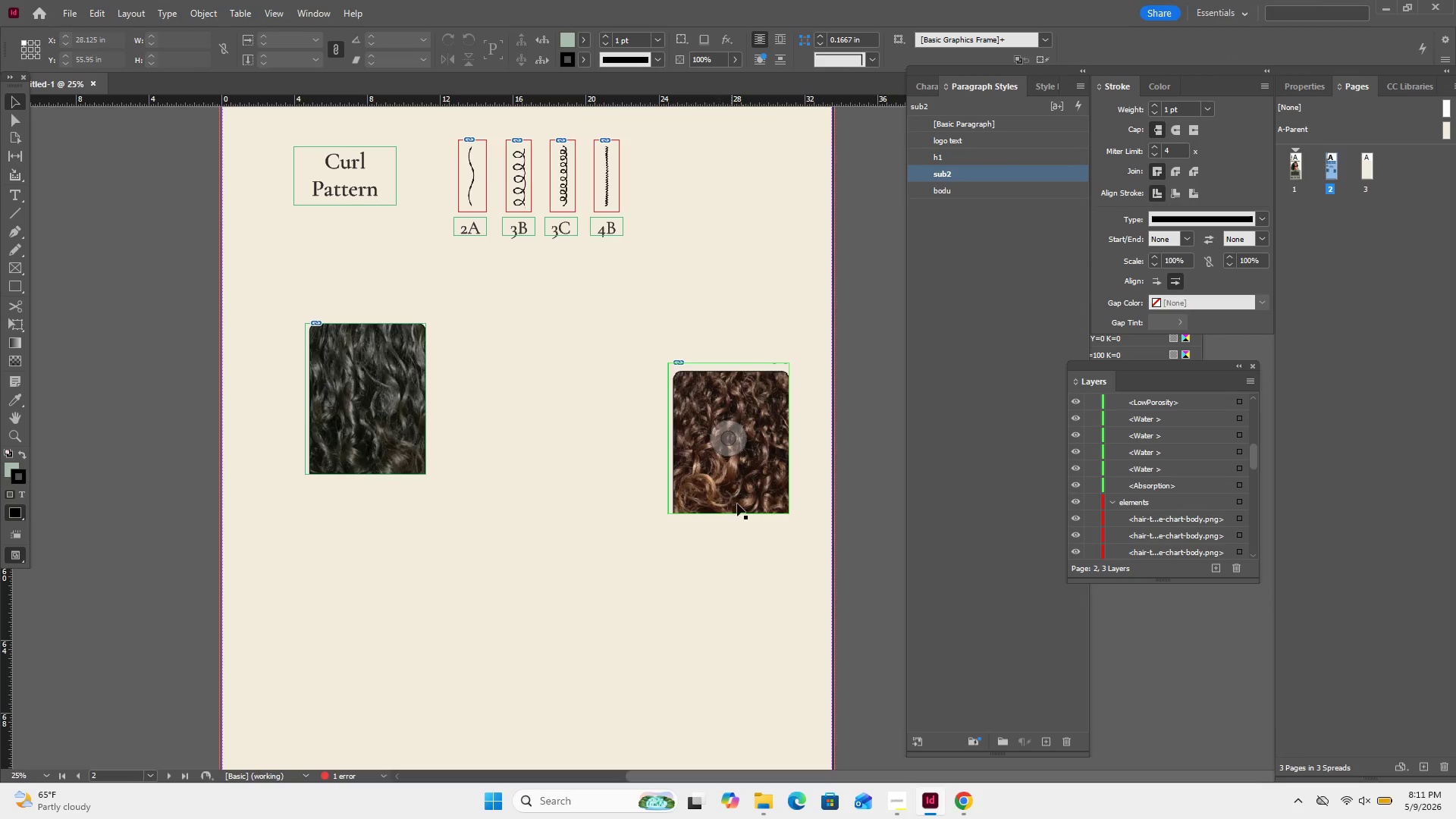 
left_click([743, 523])
 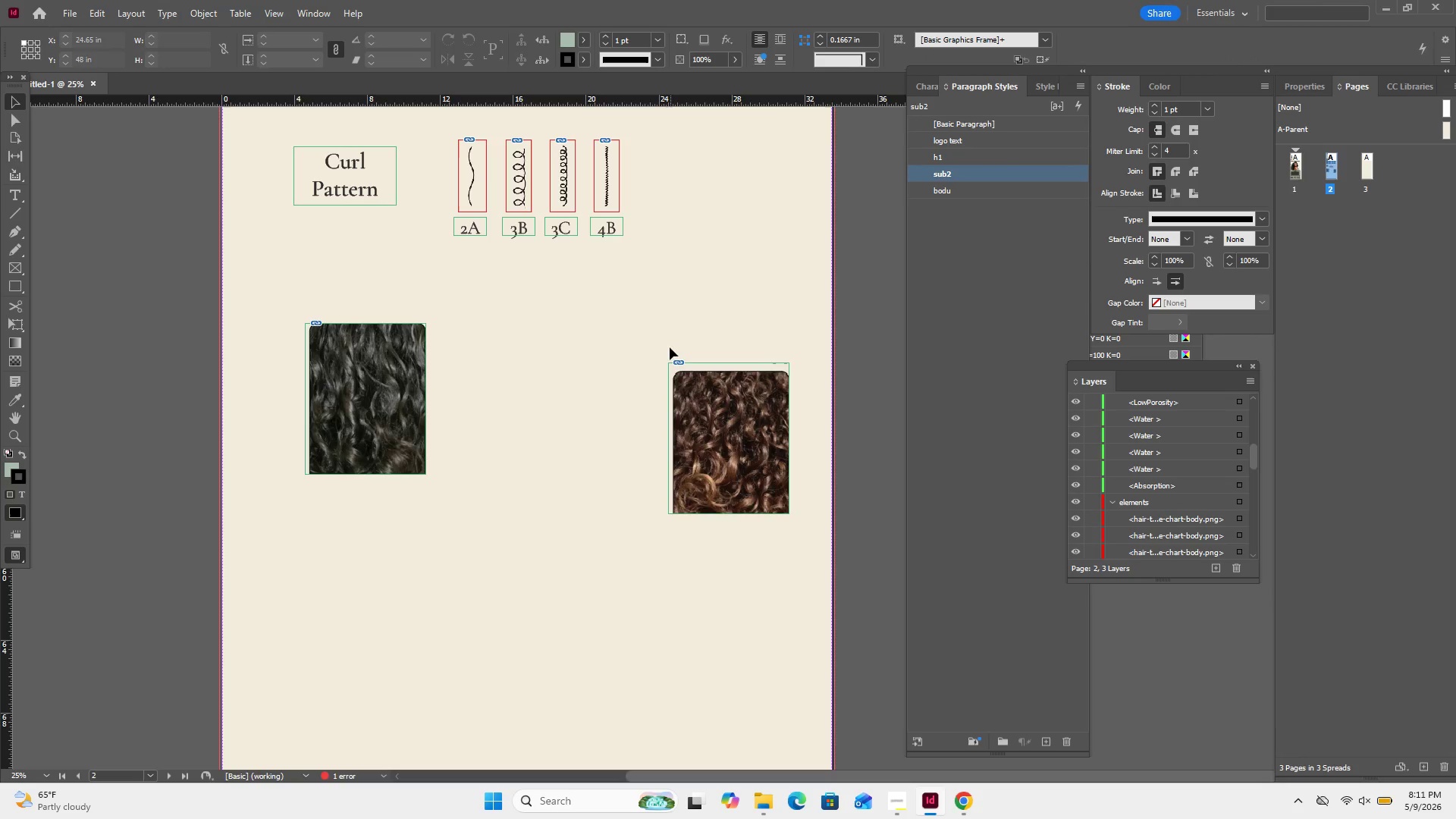 
left_click_drag(start_coordinate=[684, 340], to_coordinate=[761, 478])
 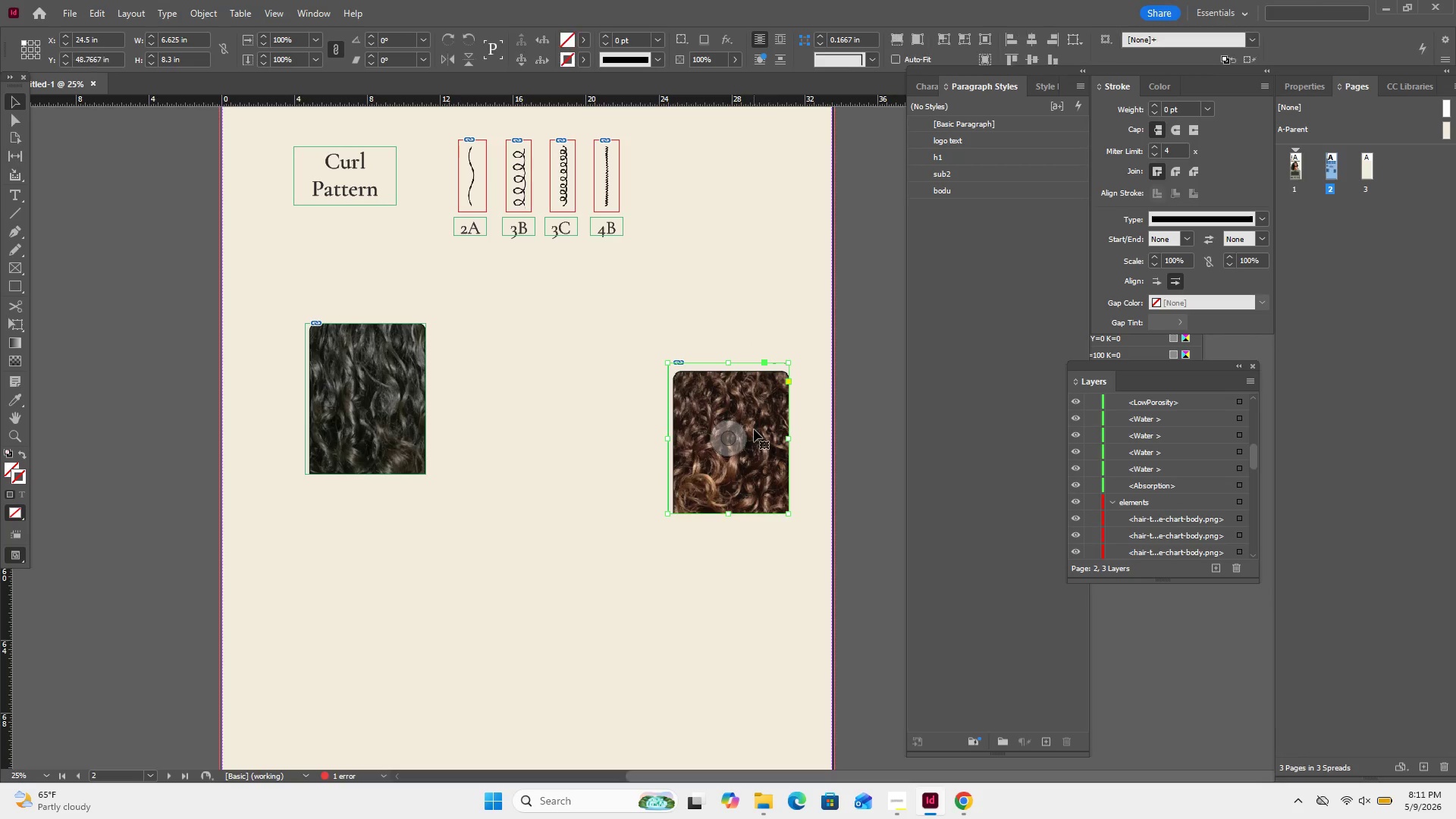 
left_click_drag(start_coordinate=[754, 429], to_coordinate=[544, 391])
 